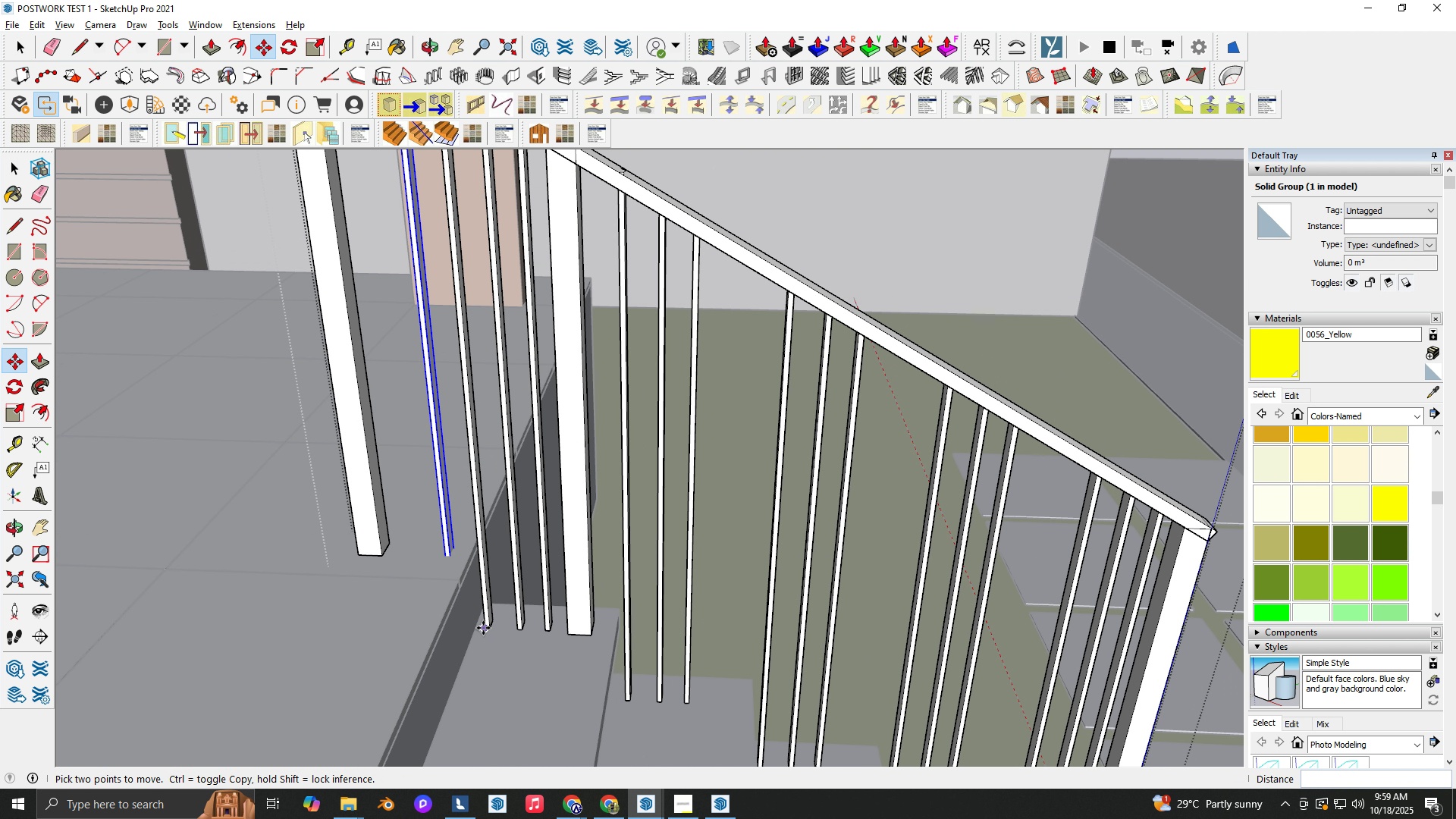 
scroll: coordinate [483, 628], scroll_direction: down, amount: 5.0
 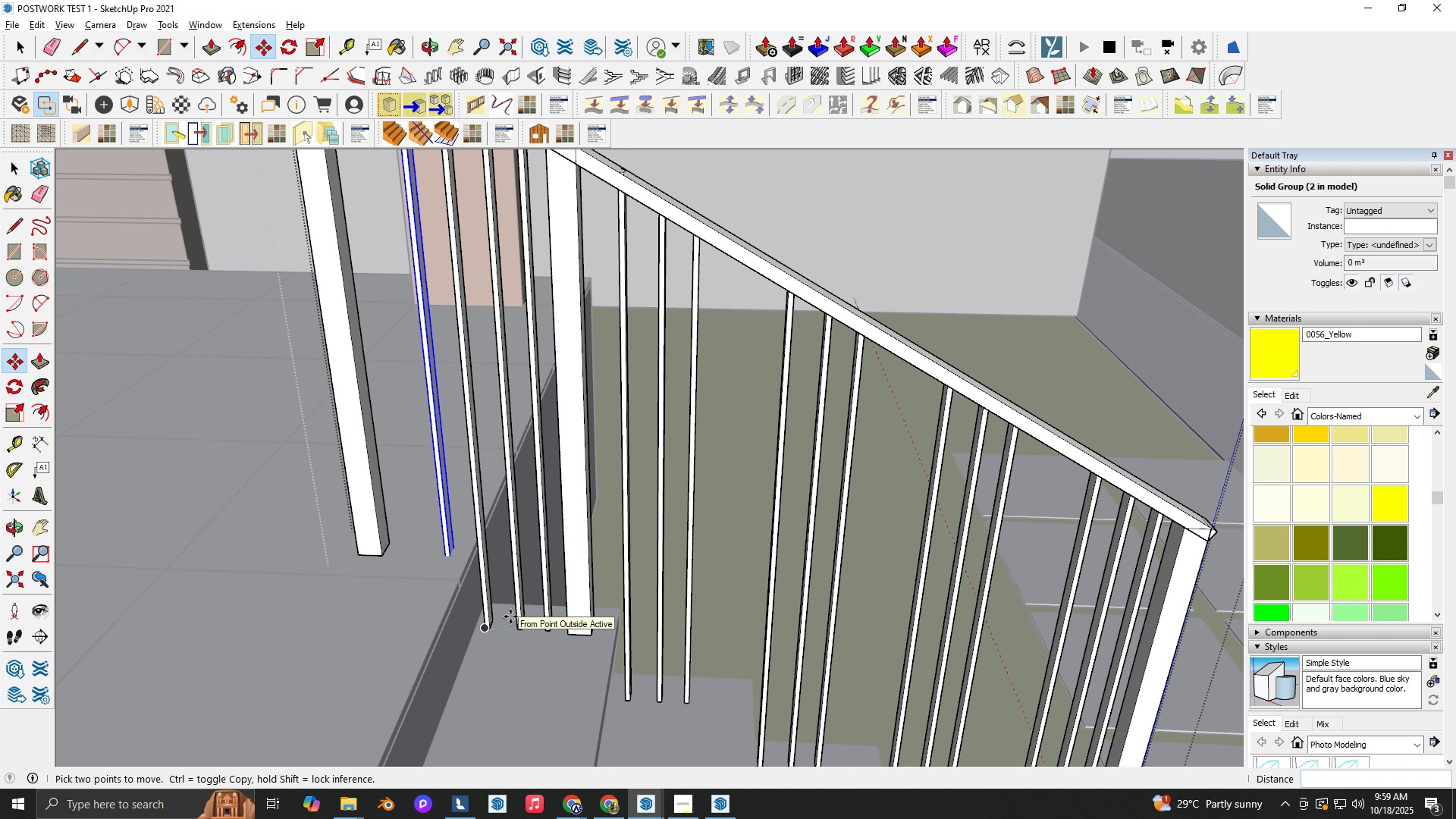 
key(NumpadMultiply)
 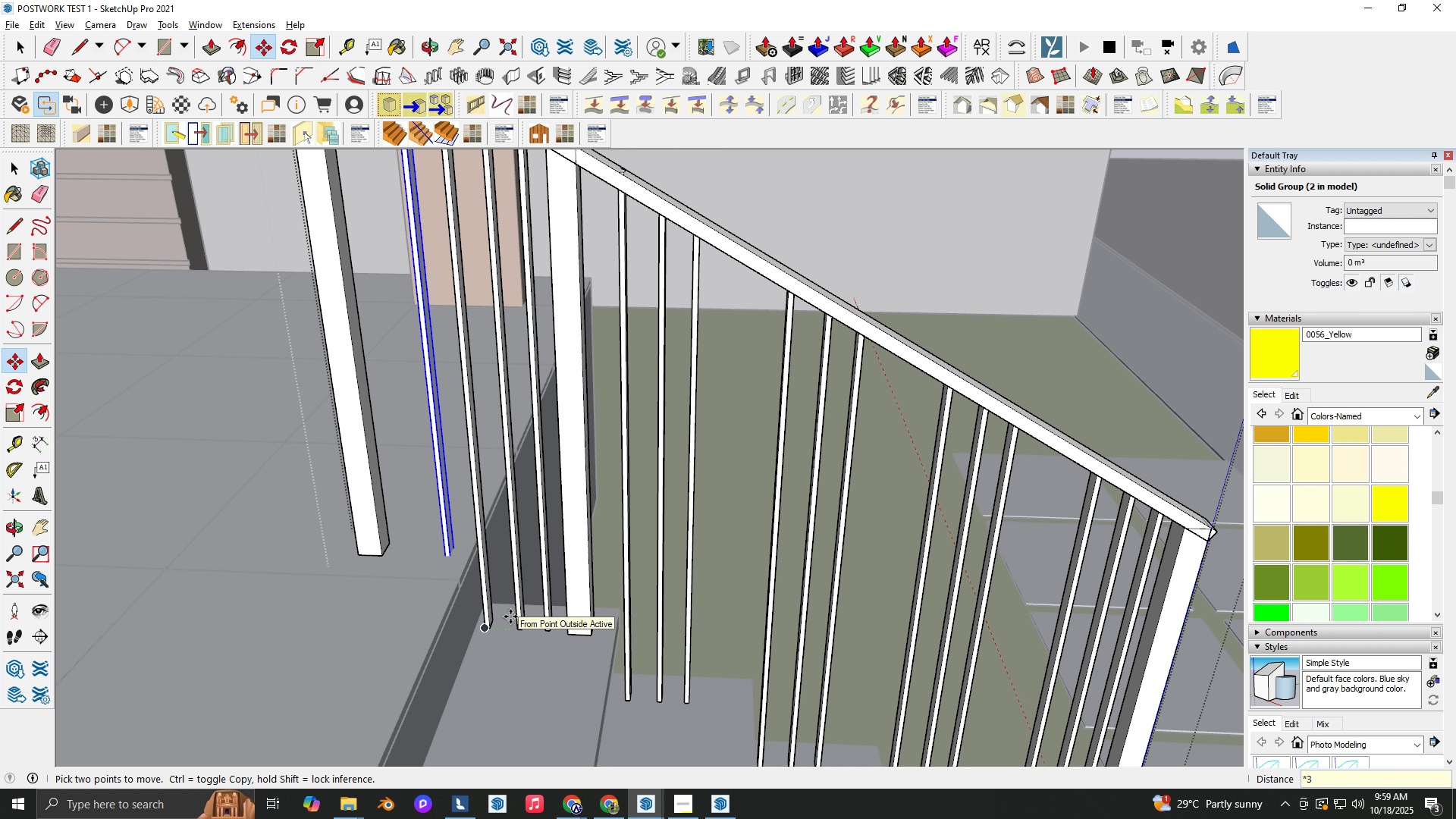 
key(Numpad3)
 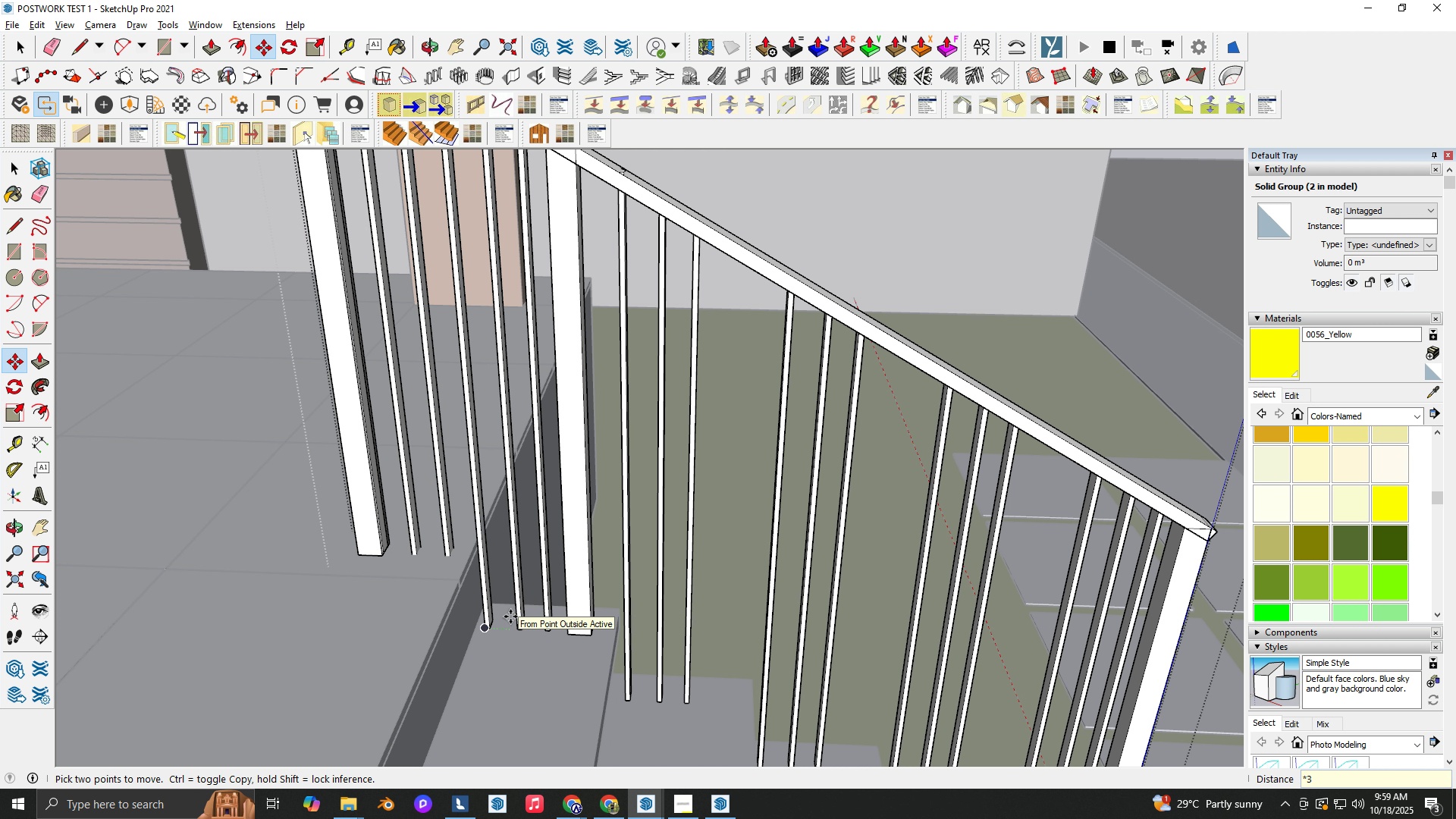 
key(NumpadEnter)
 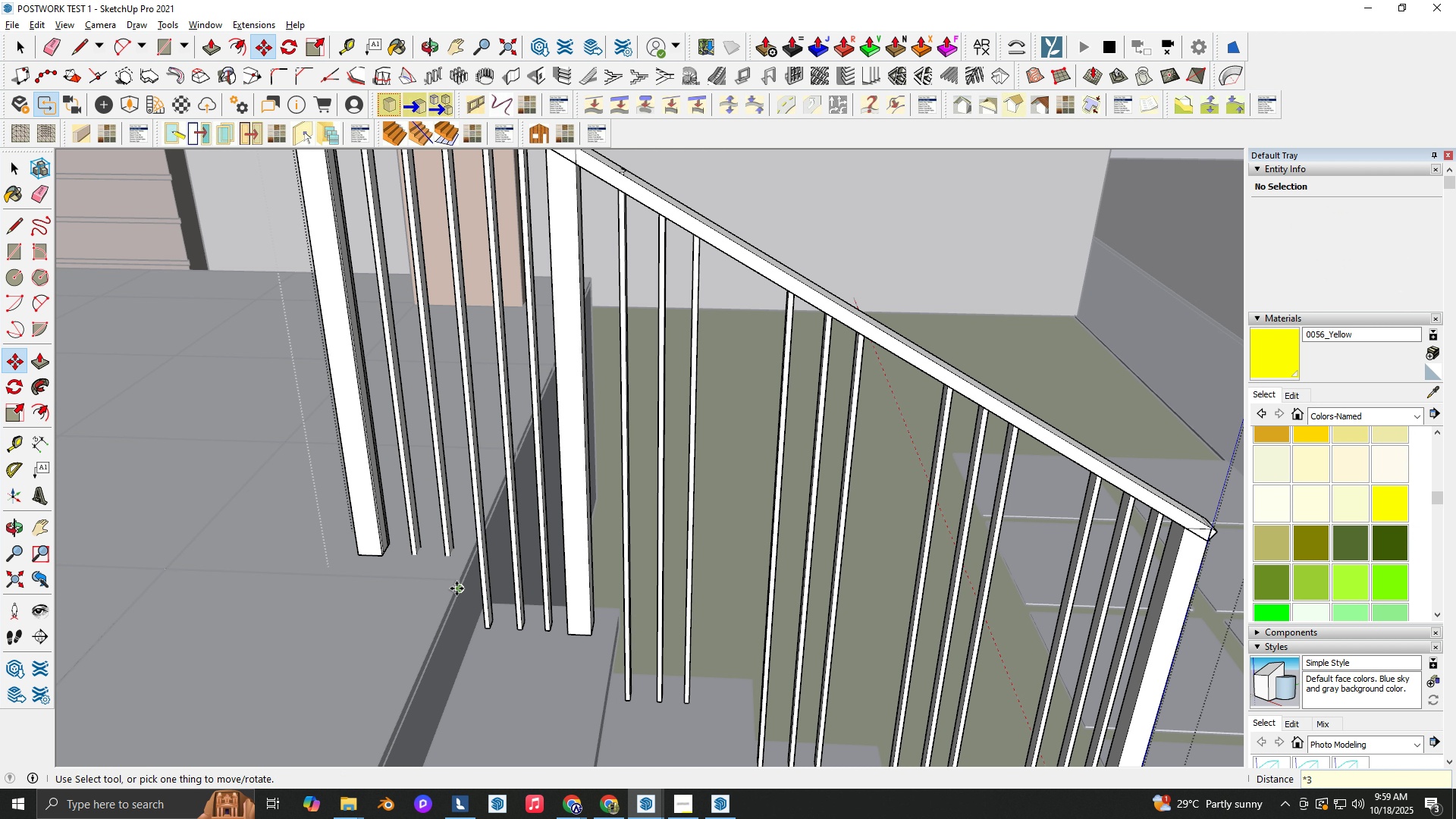 
key(Backquote)
 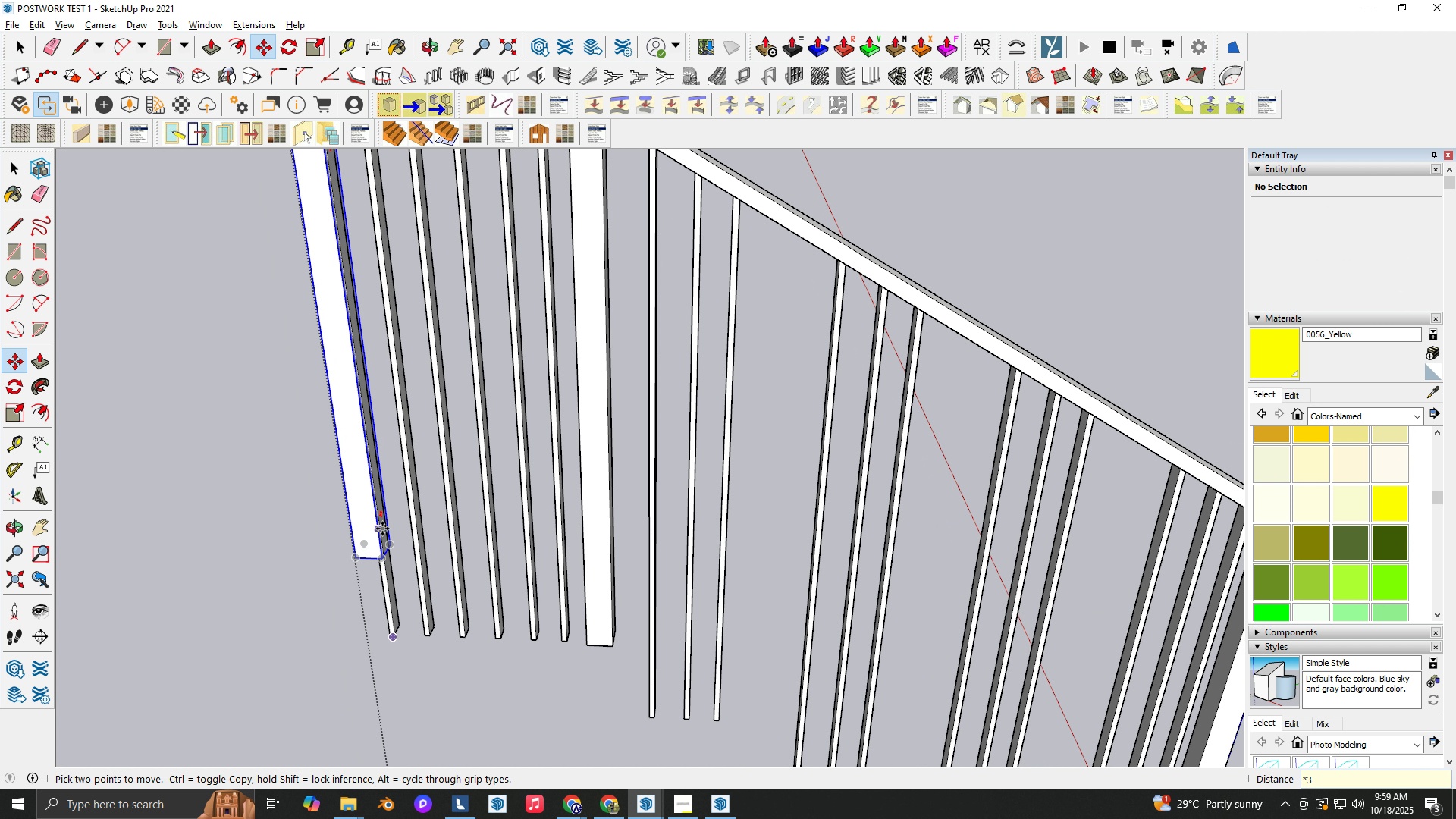 
scroll: coordinate [382, 529], scroll_direction: up, amount: 2.0
 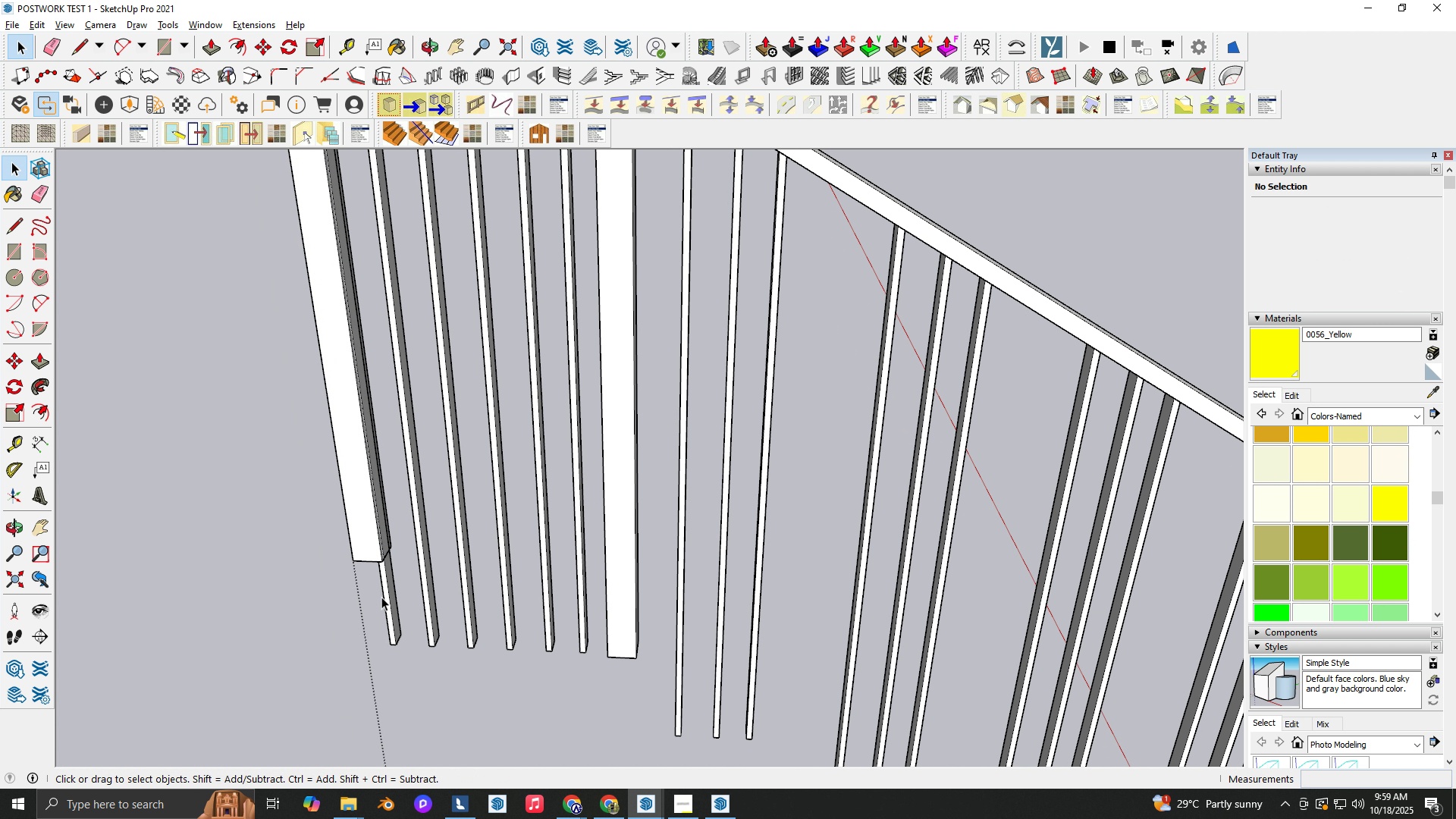 
key(Space)
 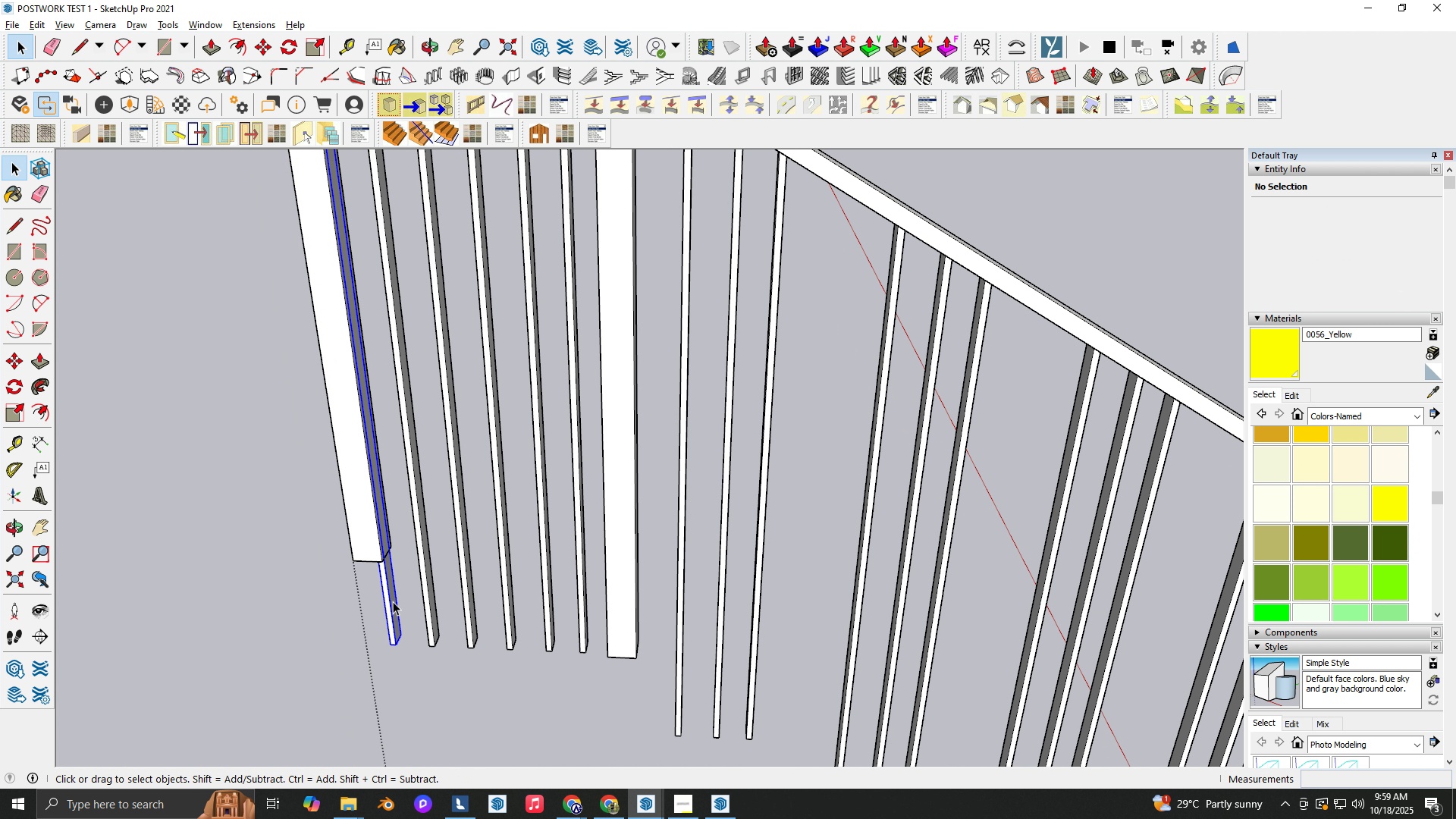 
scroll: coordinate [573, 649], scroll_direction: down, amount: 5.0
 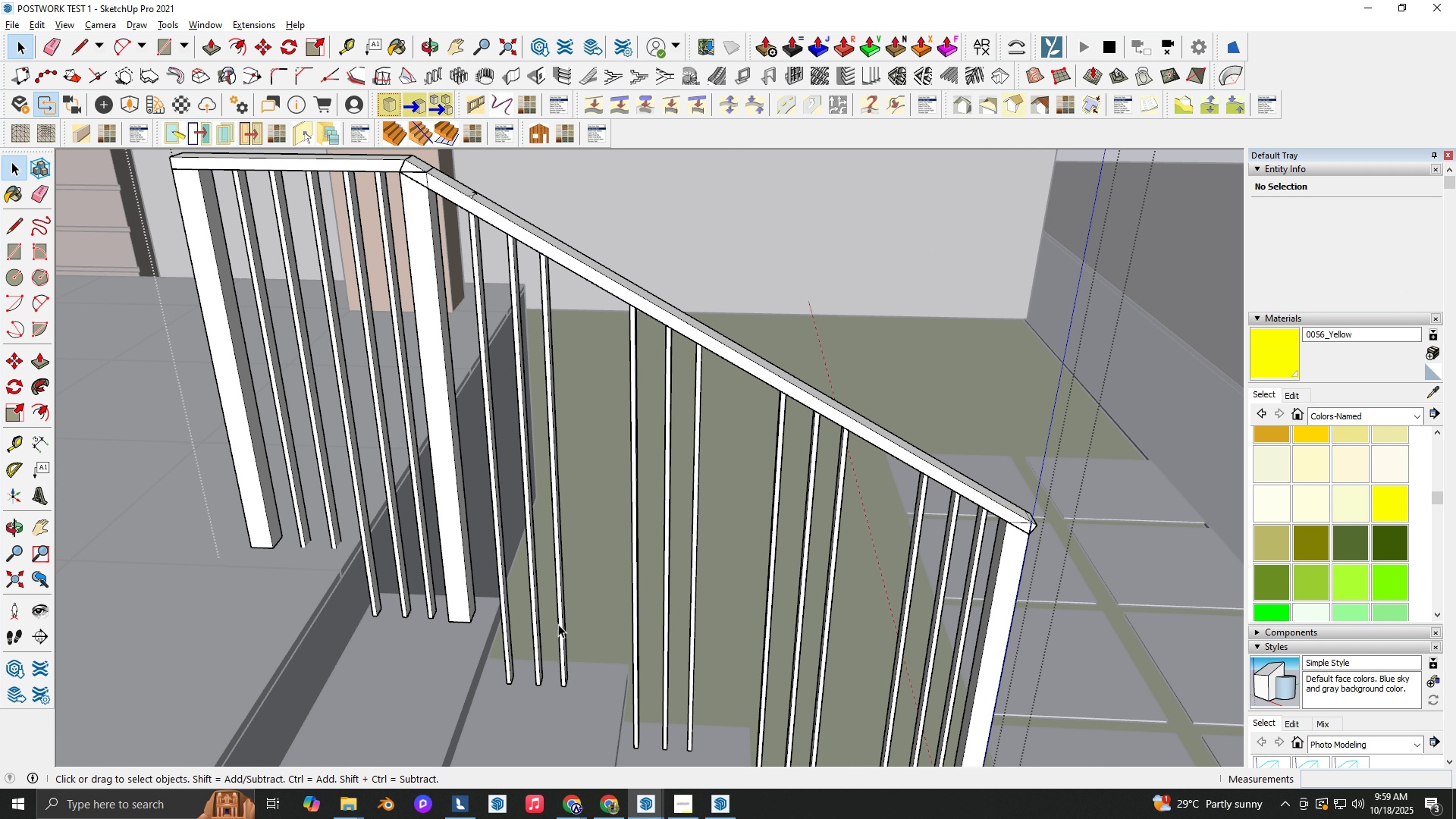 
key(Delete)
 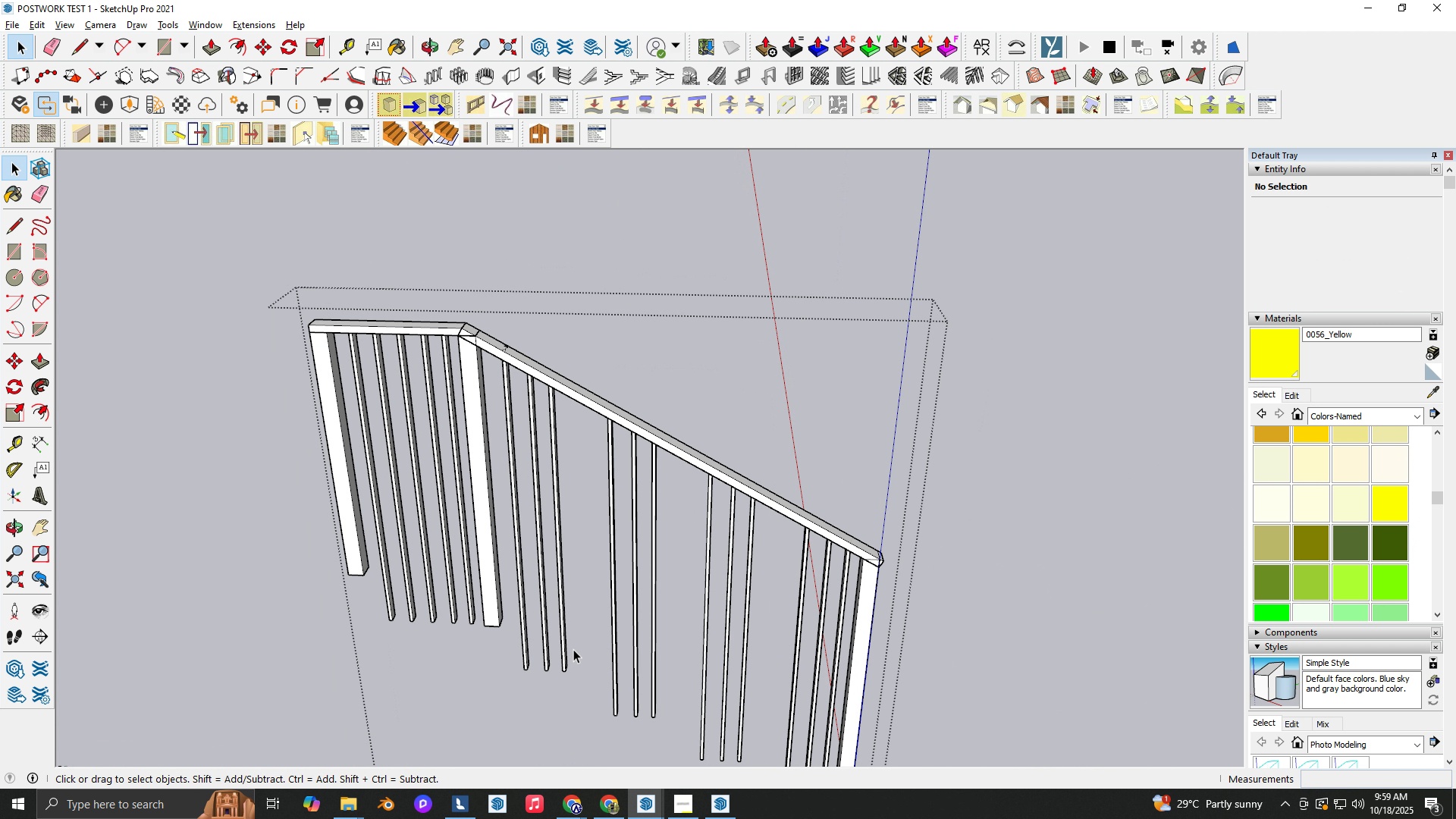 
key(Backquote)
 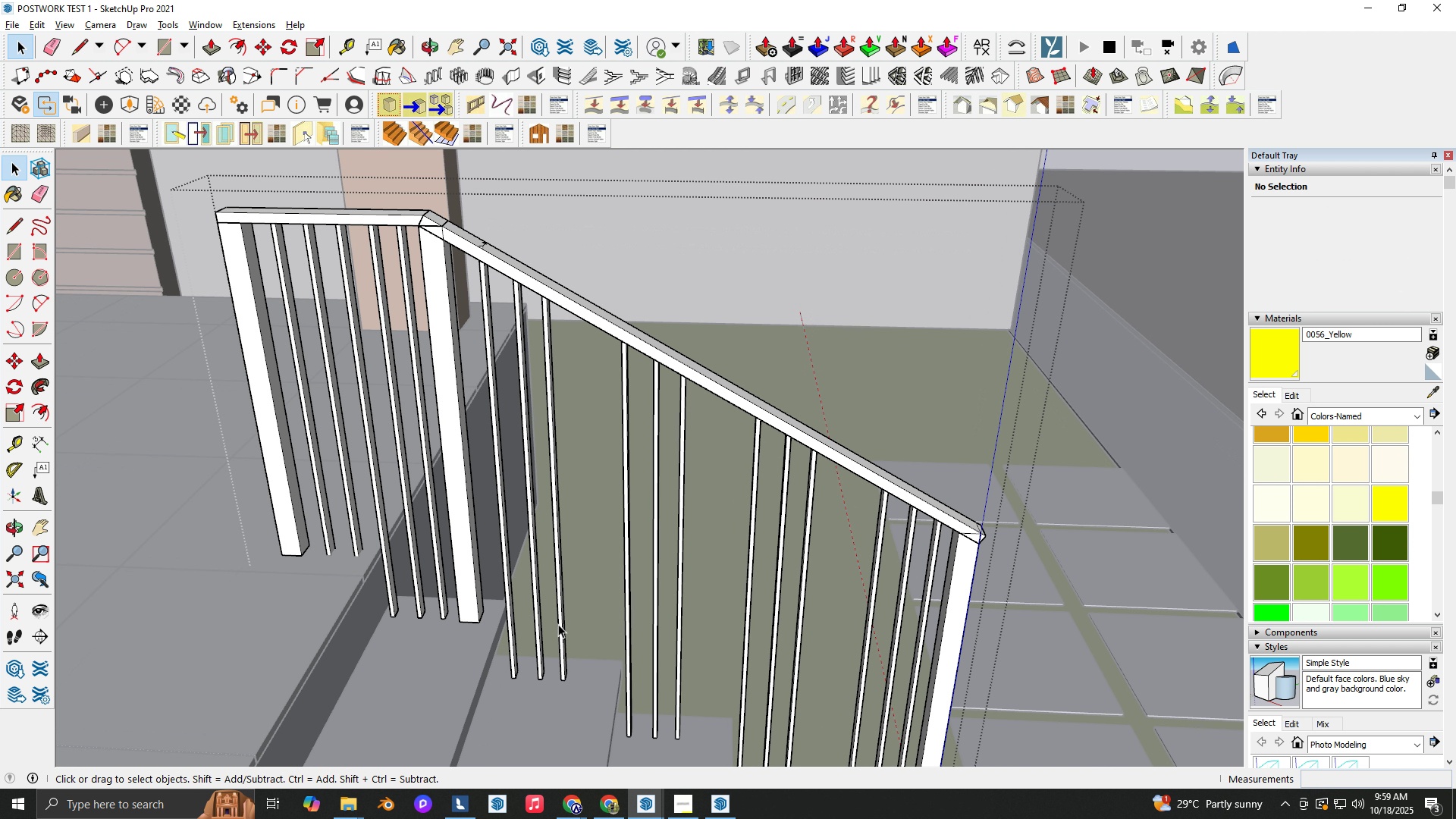 
scroll: coordinate [558, 624], scroll_direction: up, amount: 3.0
 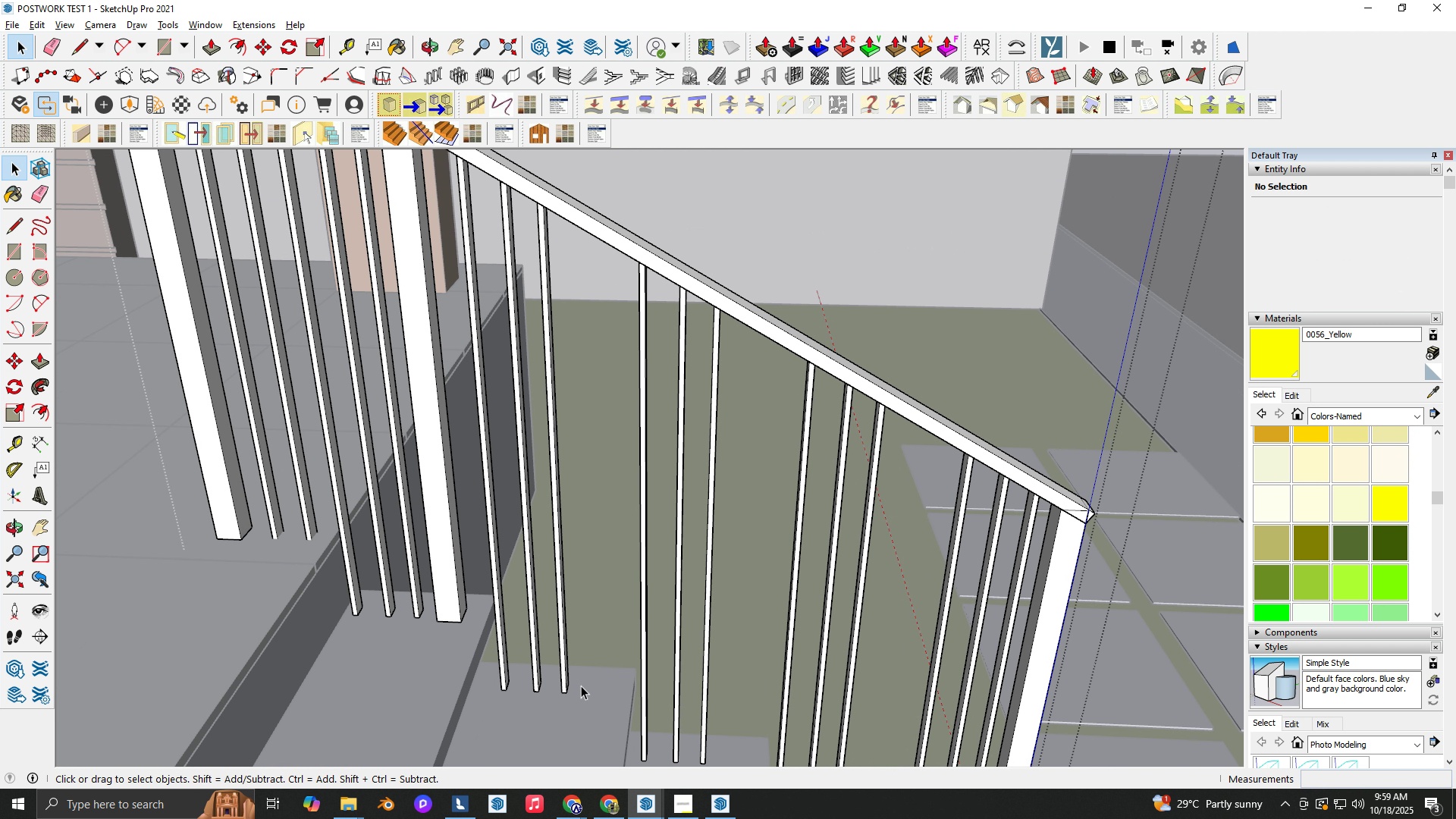 
left_click_drag(start_coordinate=[582, 685], to_coordinate=[569, 688])
 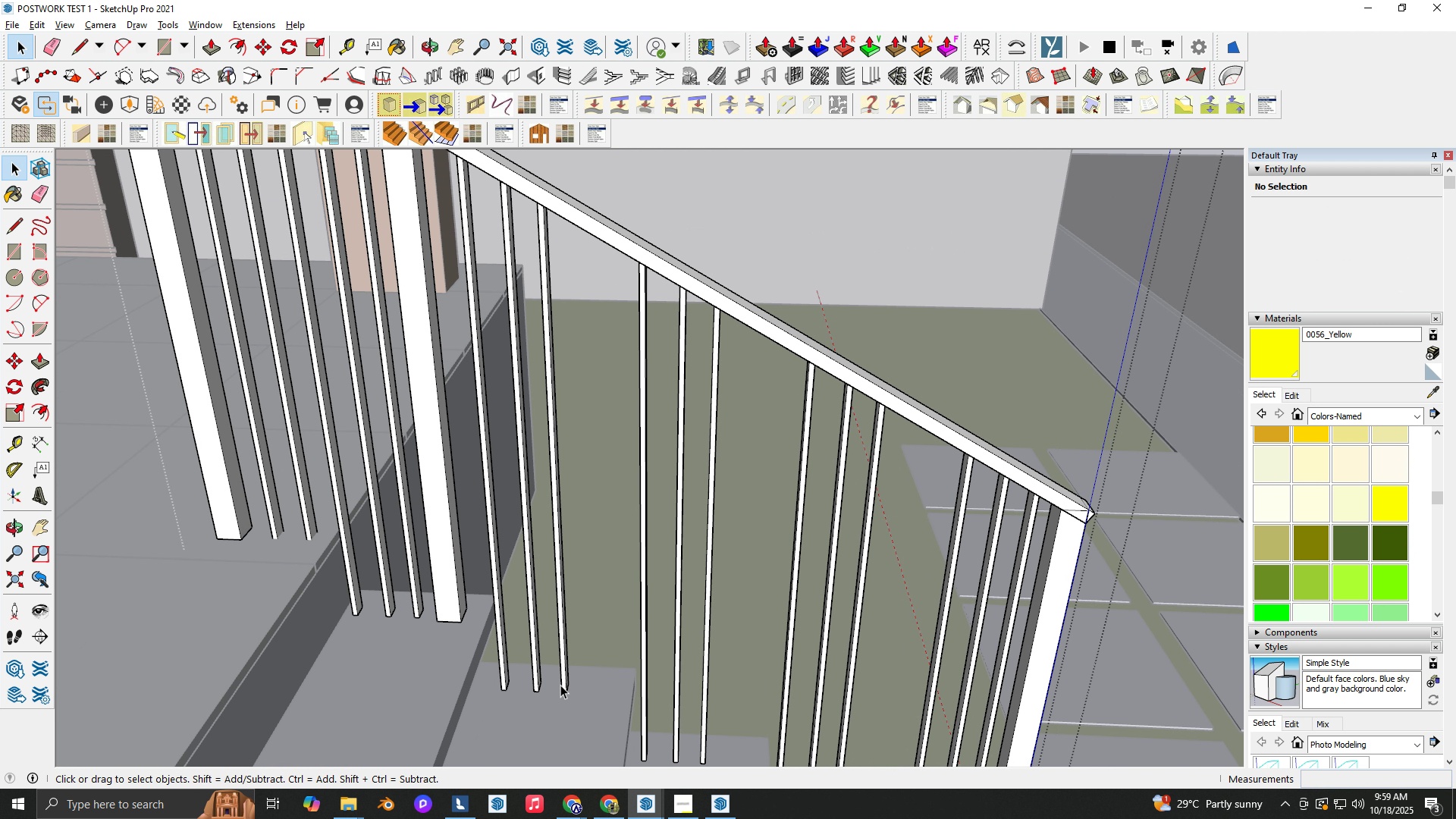 
left_click_drag(start_coordinate=[559, 685], to_coordinate=[563, 685])
 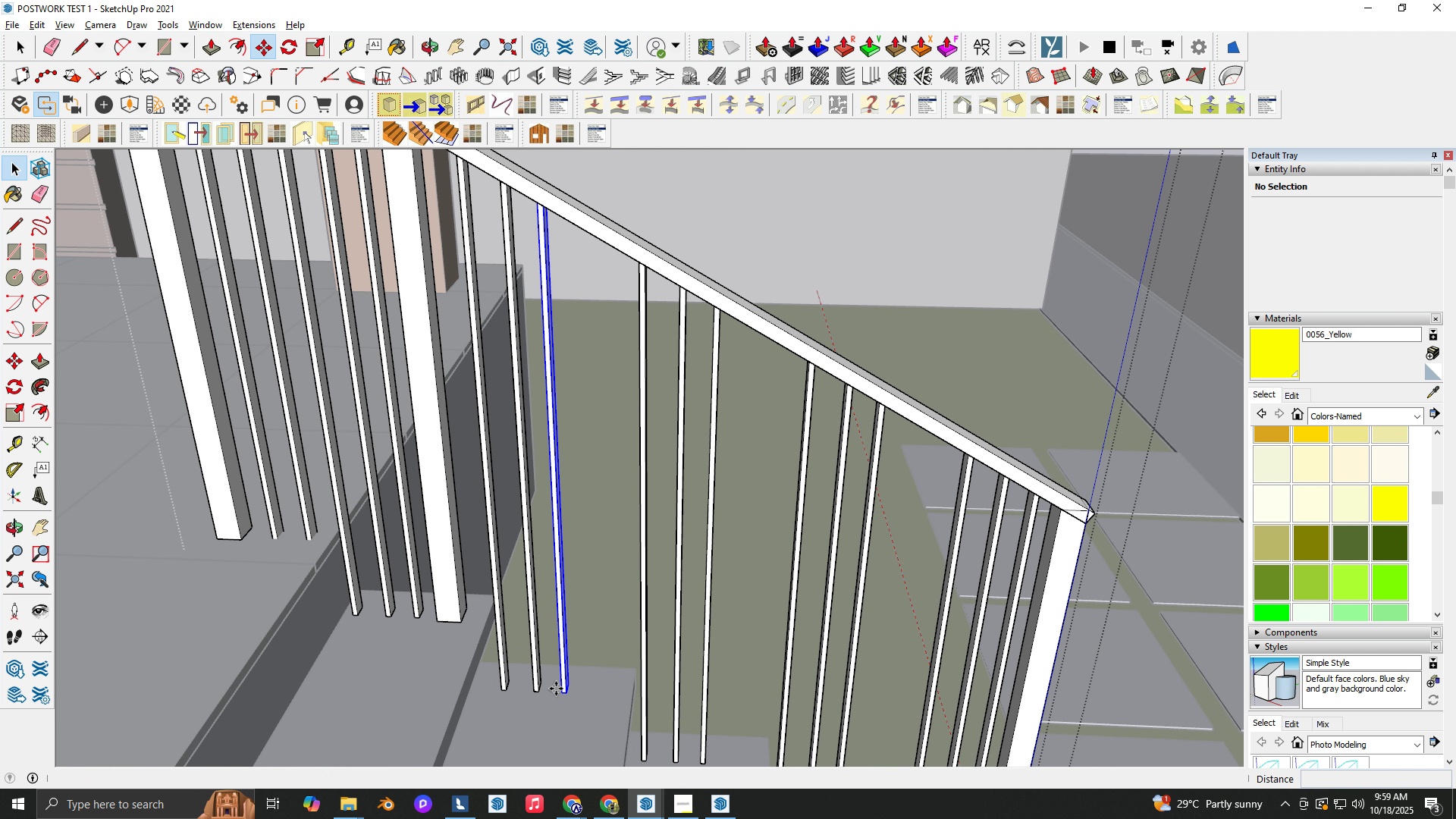 
key(M)
 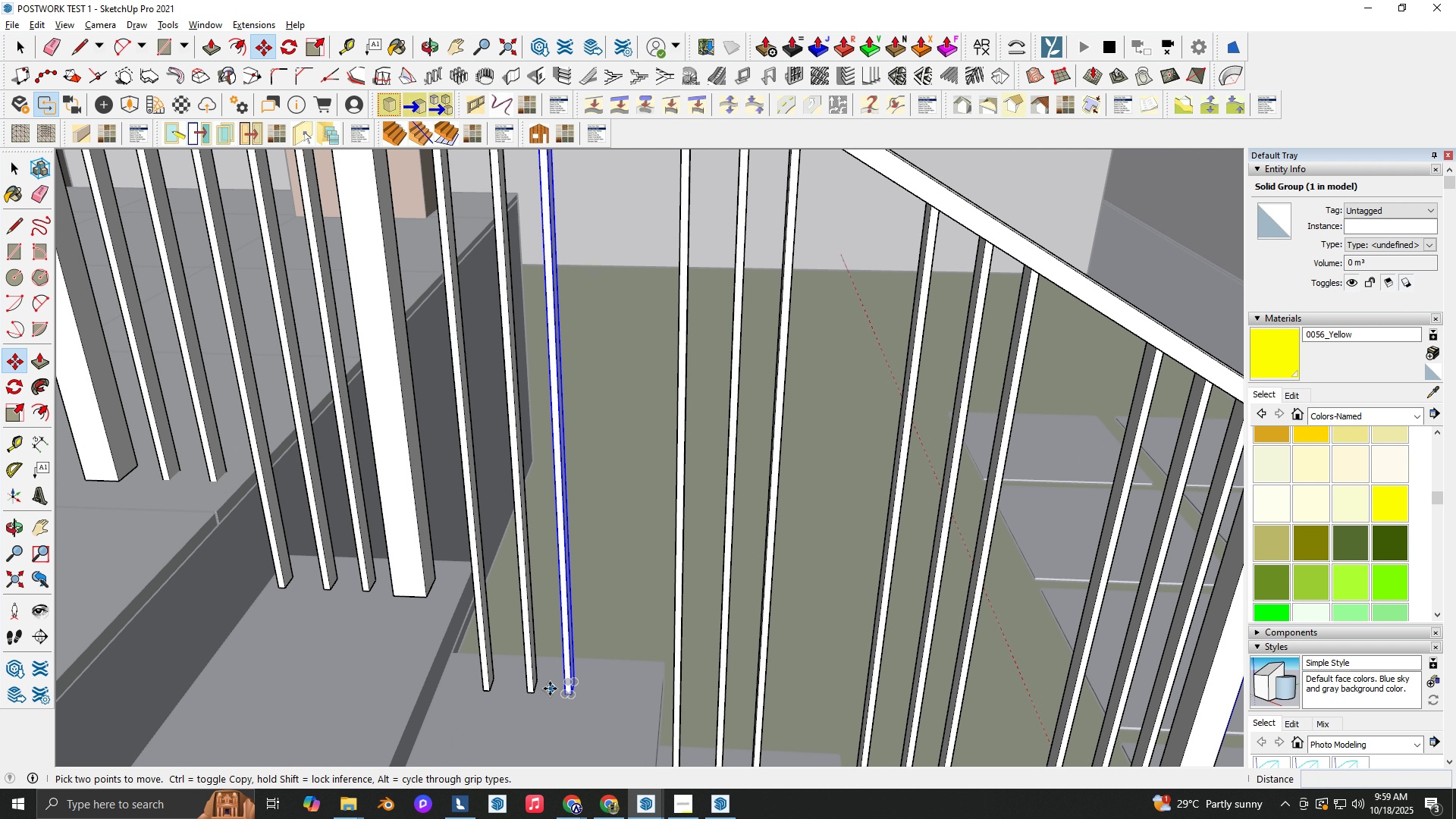 
scroll: coordinate [552, 689], scroll_direction: up, amount: 3.0
 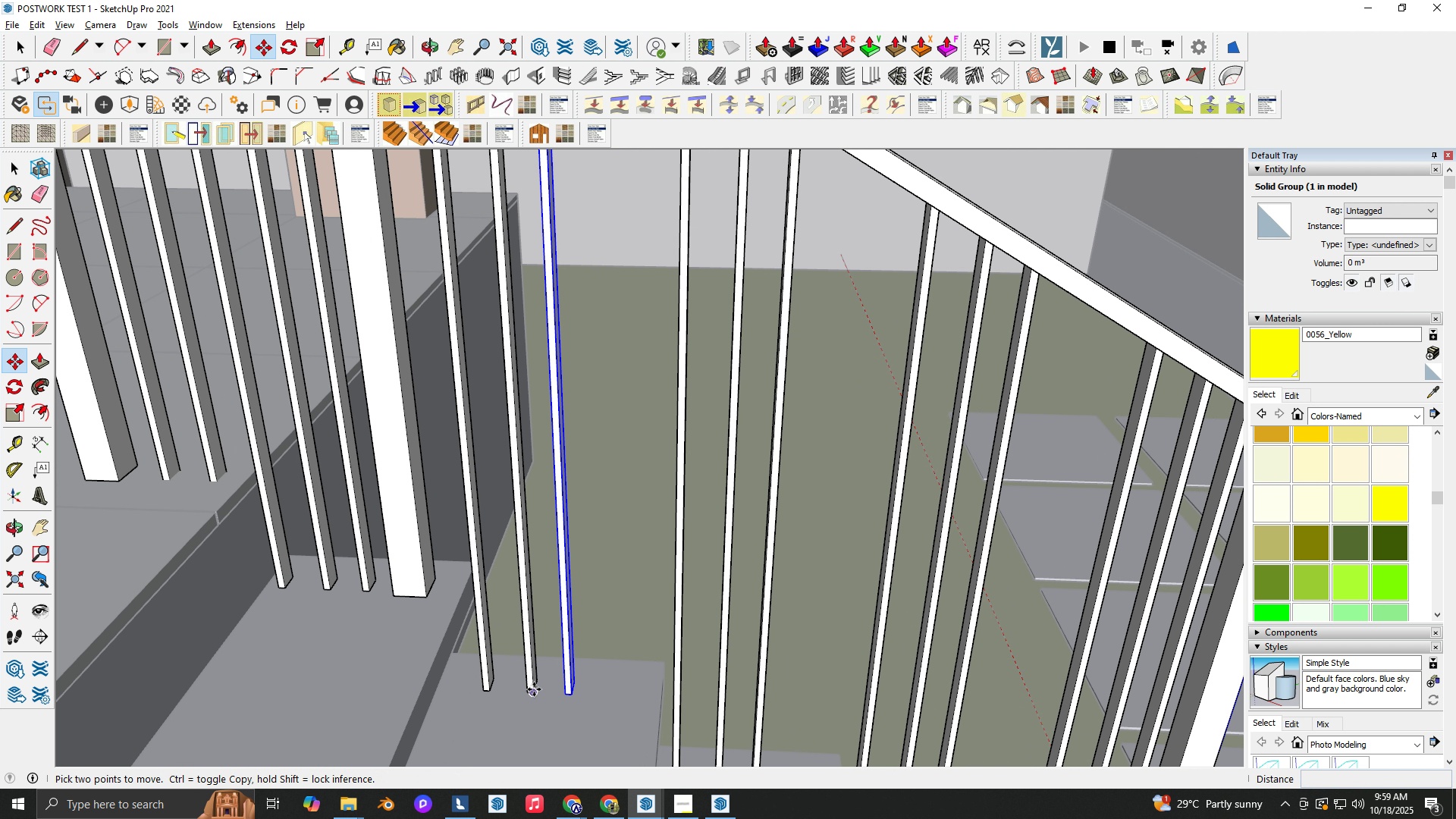 
key(Control+ControlLeft)
 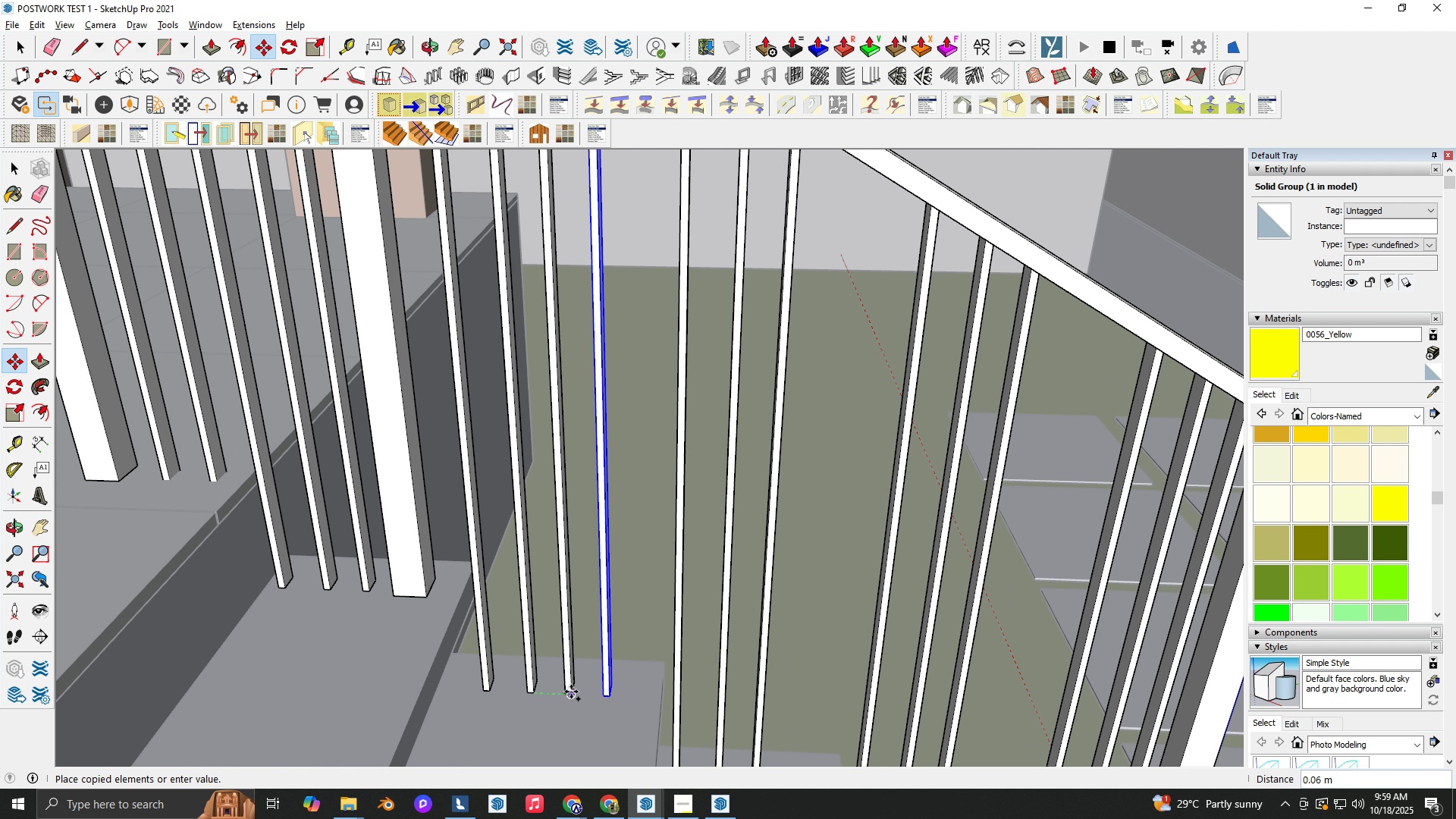 
left_click([571, 692])
 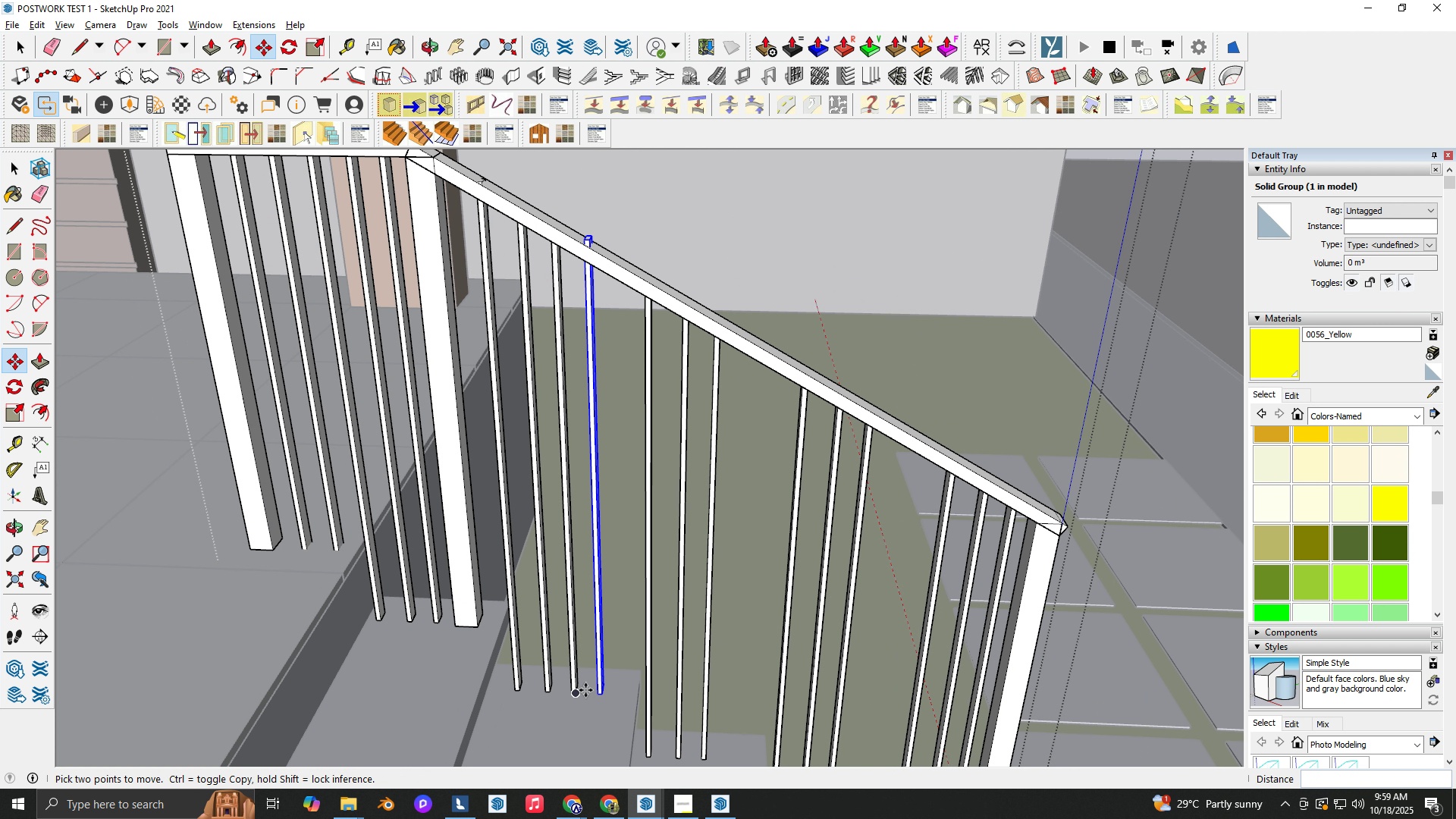 
scroll: coordinate [585, 690], scroll_direction: down, amount: 5.0
 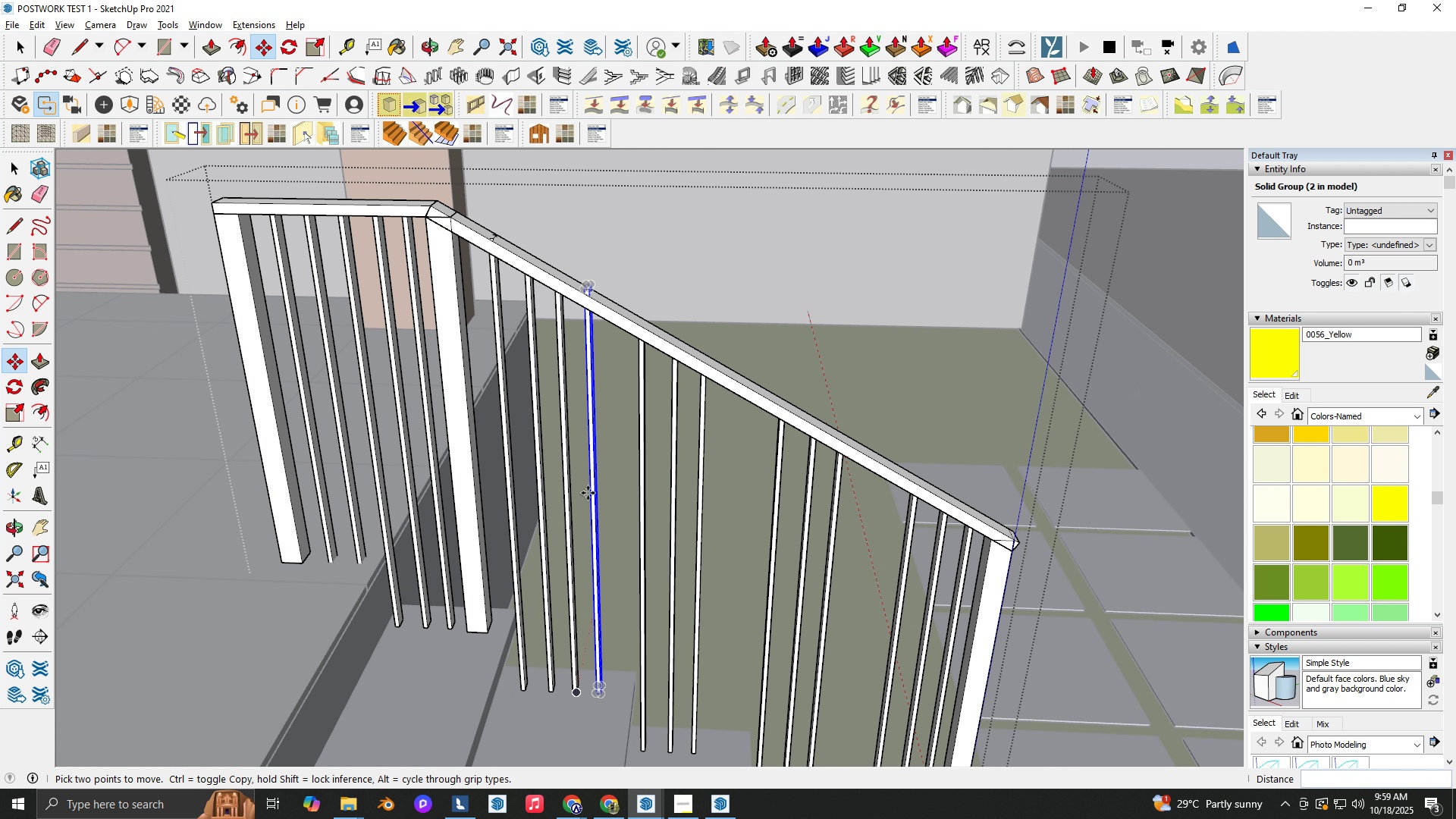 
key(Space)
 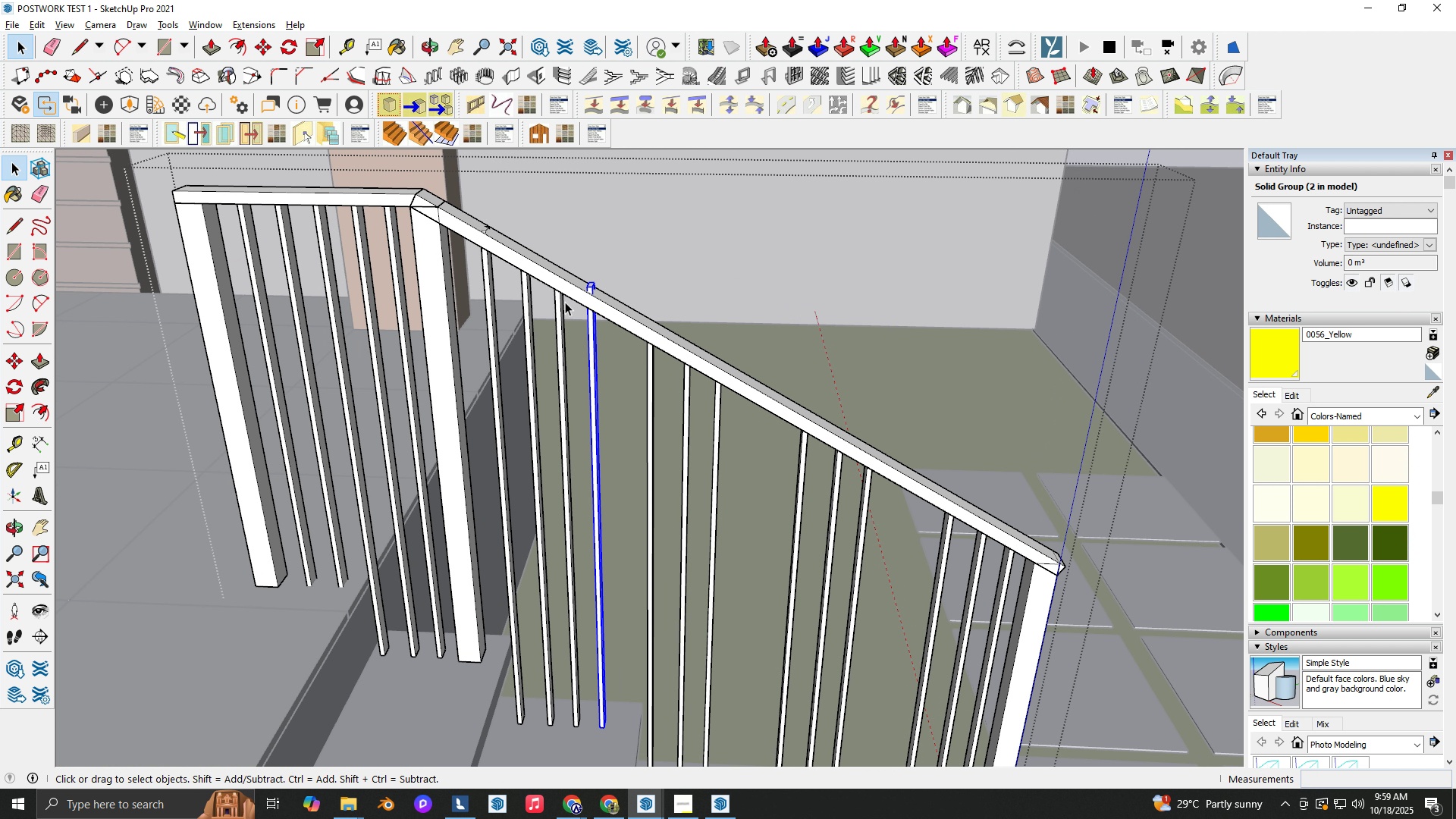 
scroll: coordinate [319, 278], scroll_direction: up, amount: 2.0
 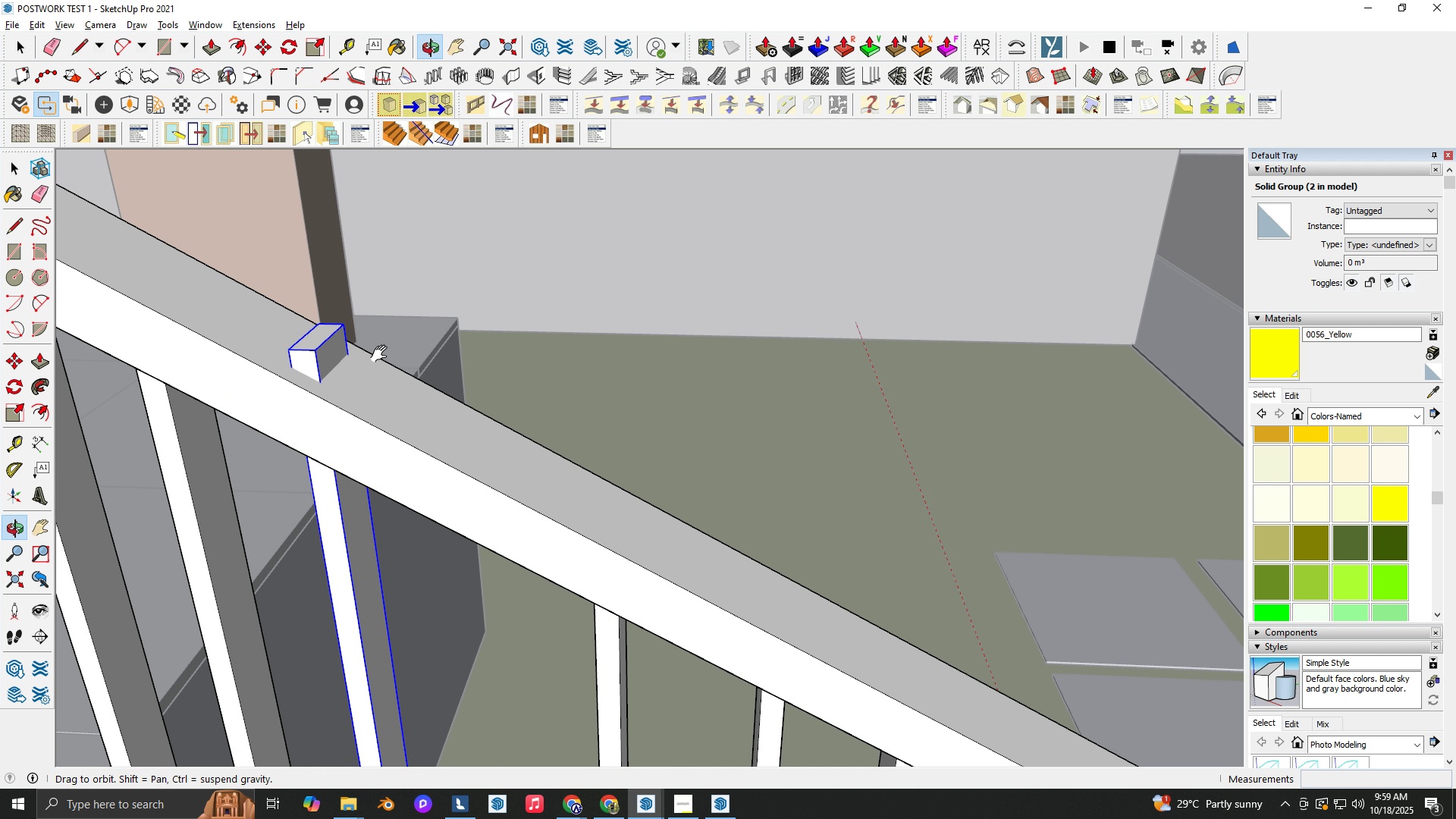 
hold_key(key=ShiftLeft, duration=0.52)
scroll: coordinate [626, 438], scroll_direction: down, amount: 2.0
 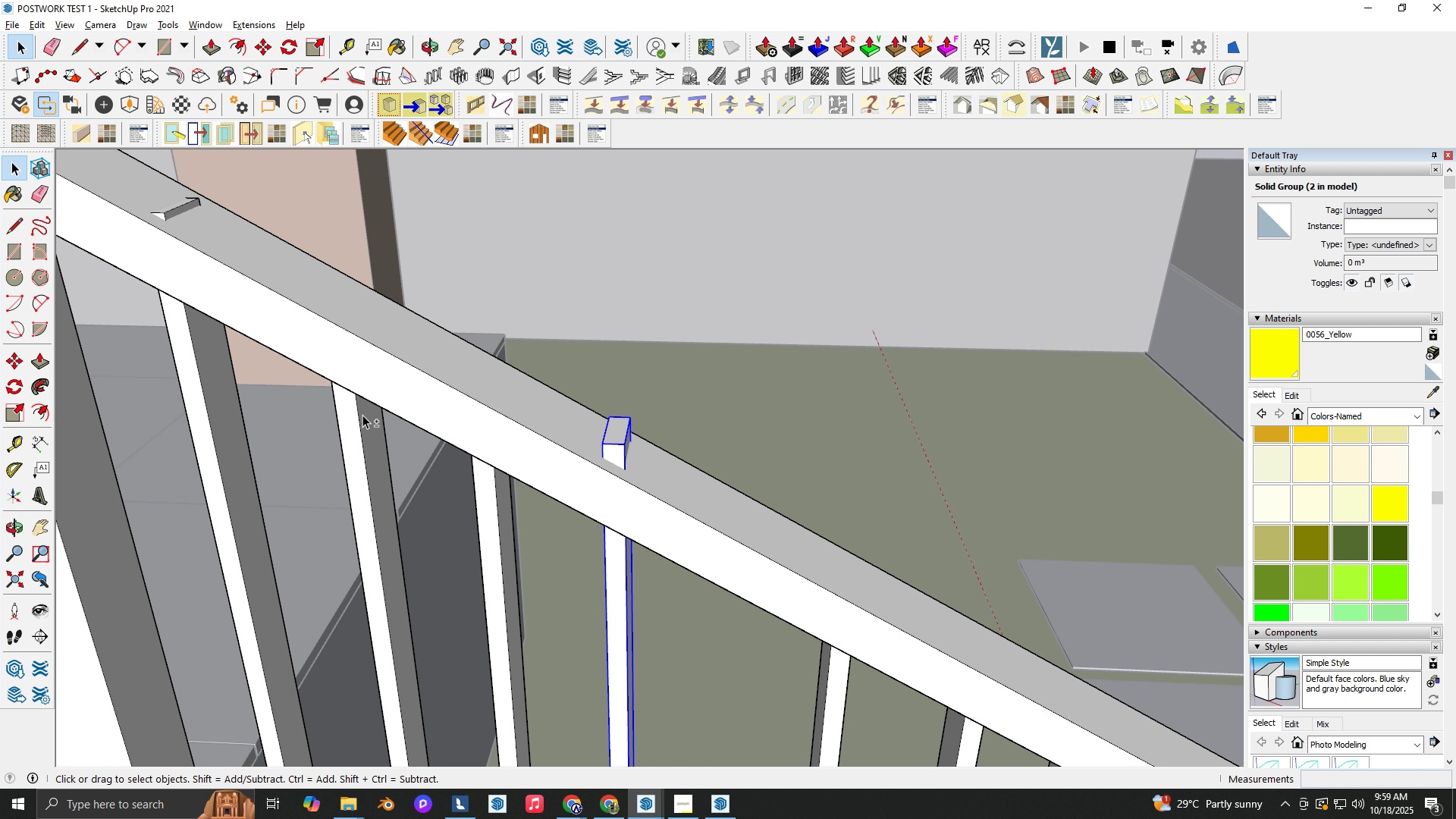 
key(Shift+Space)
 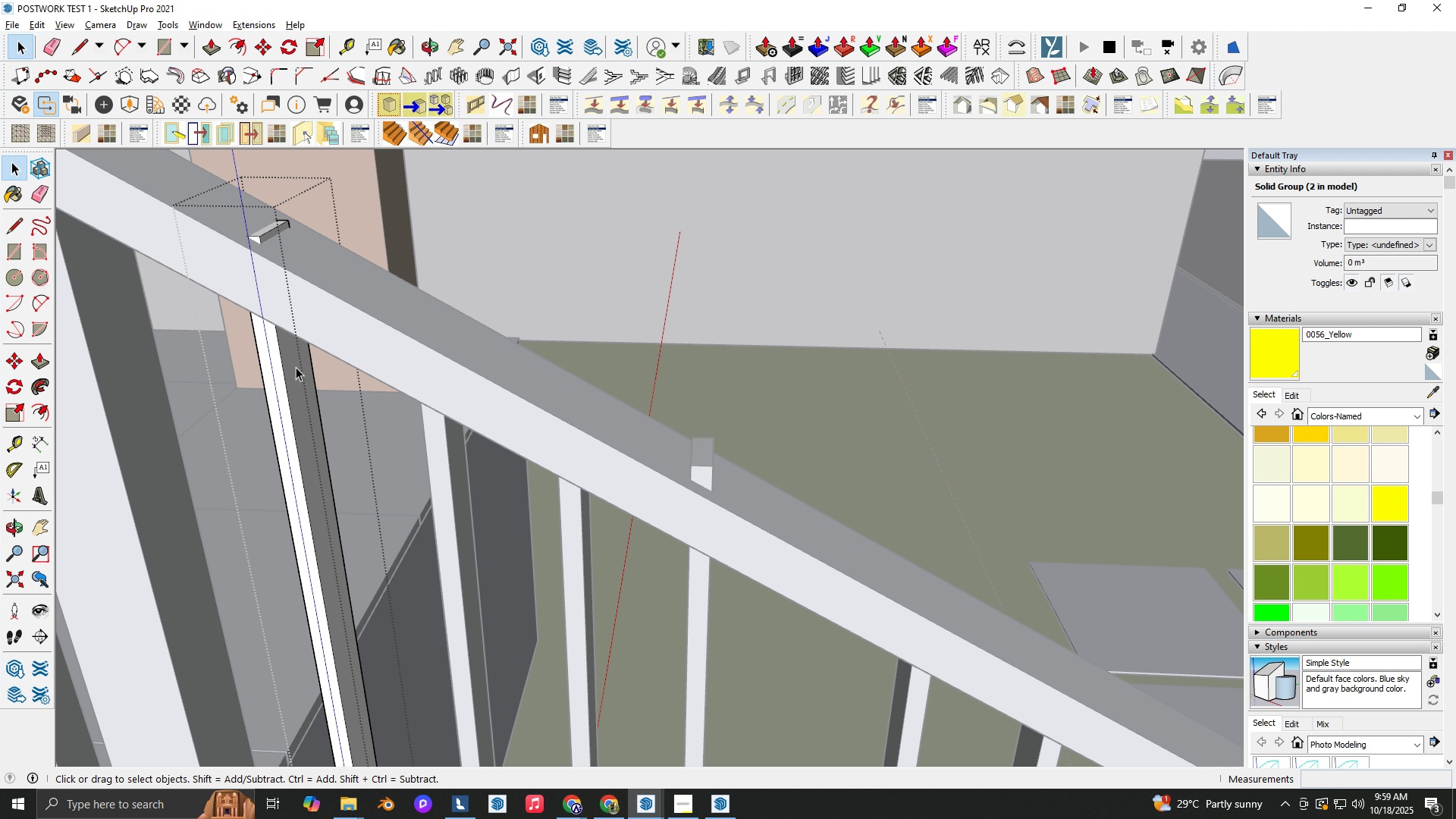 
double_click([296, 367])
 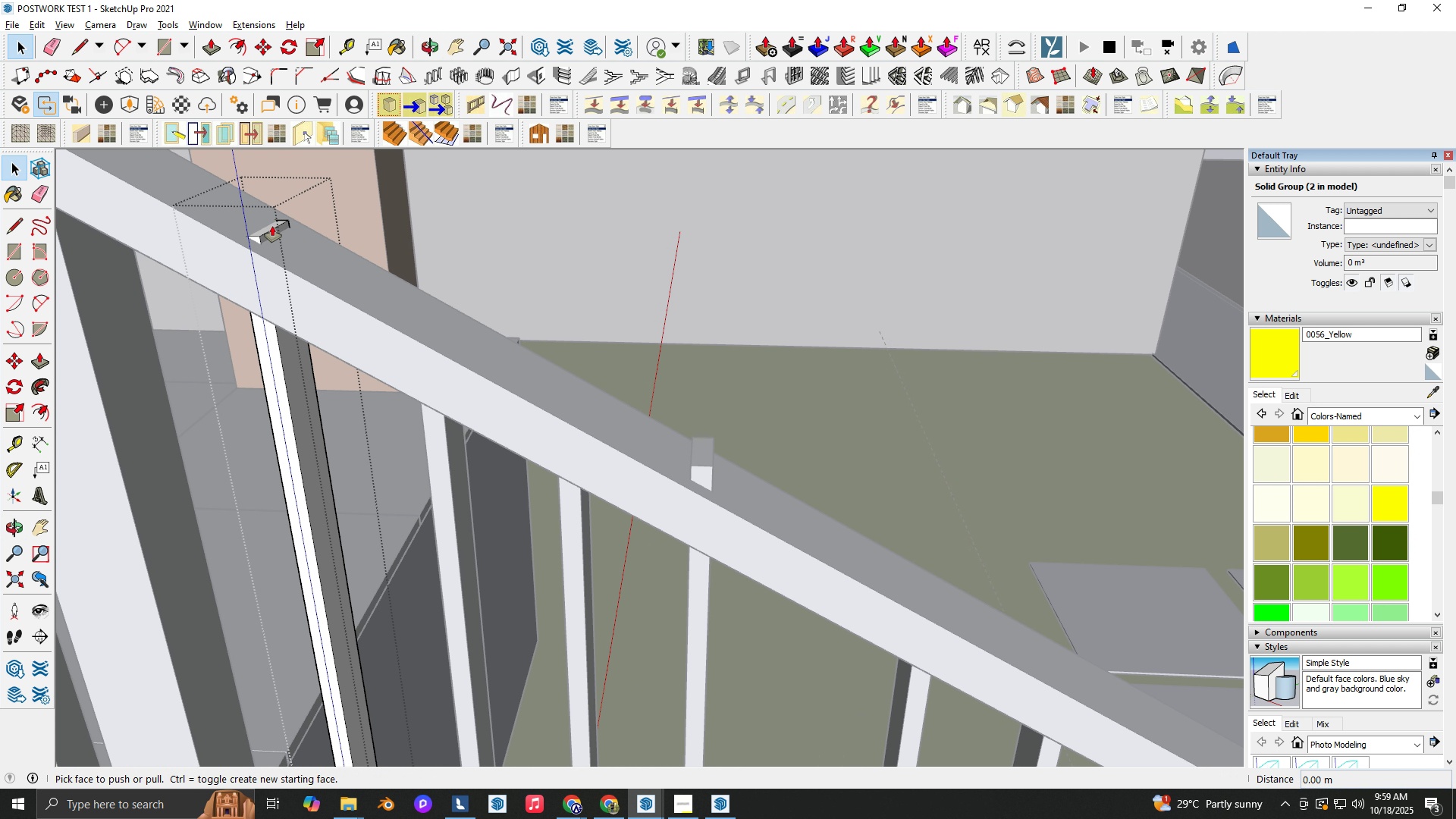 
key(P)
 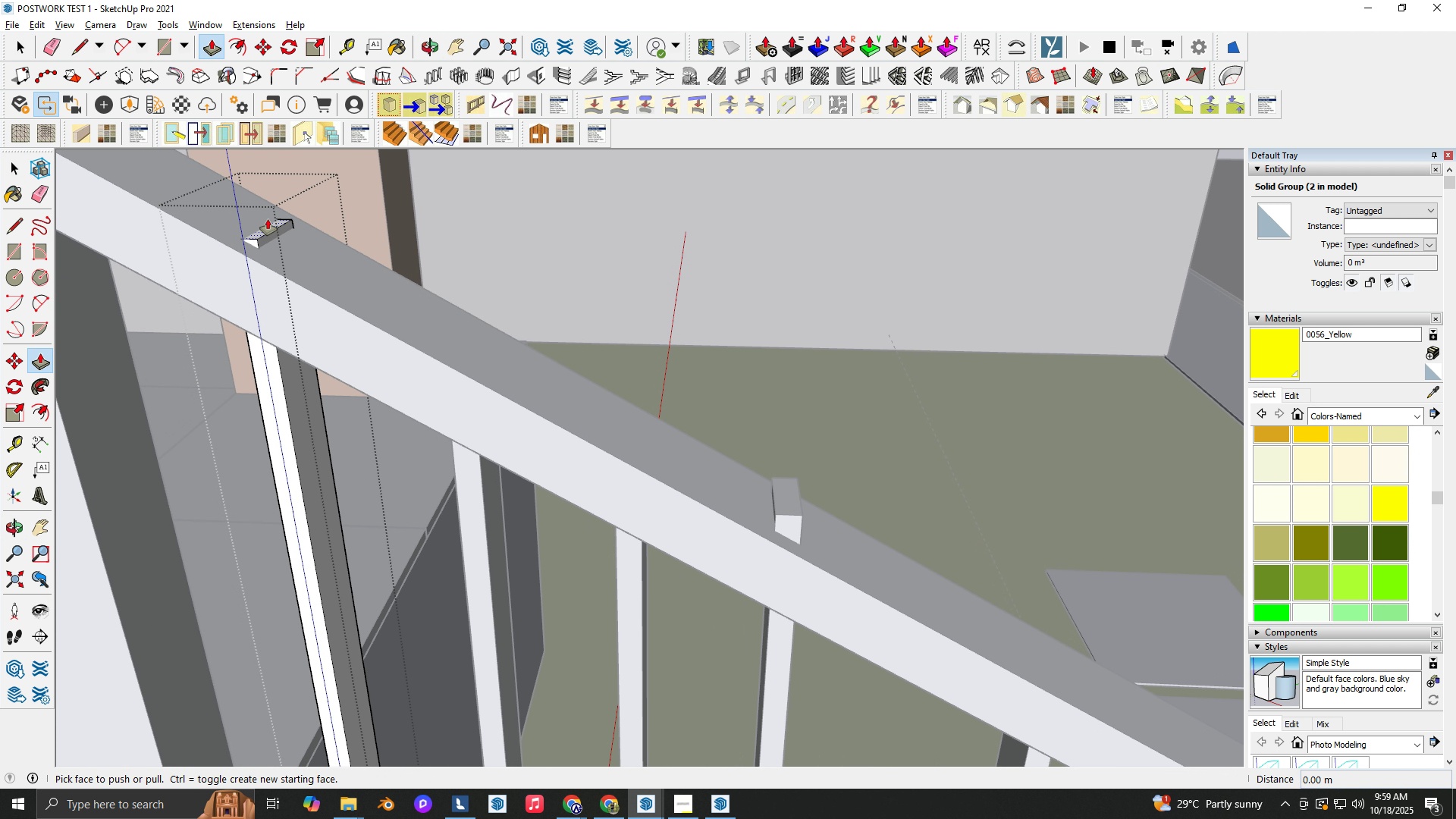 
scroll: coordinate [269, 223], scroll_direction: up, amount: 2.0
 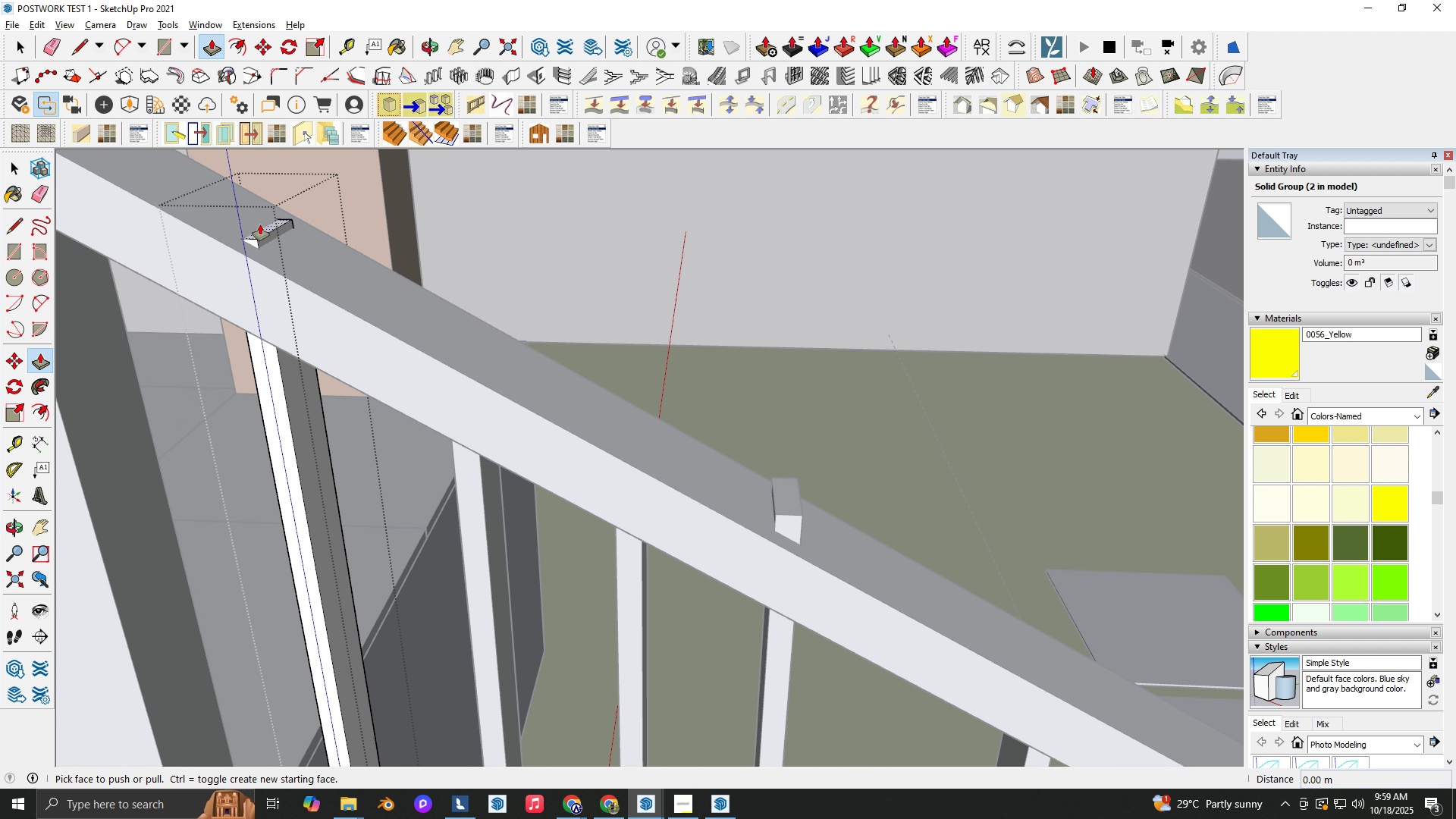 
key(BracketLeft)
 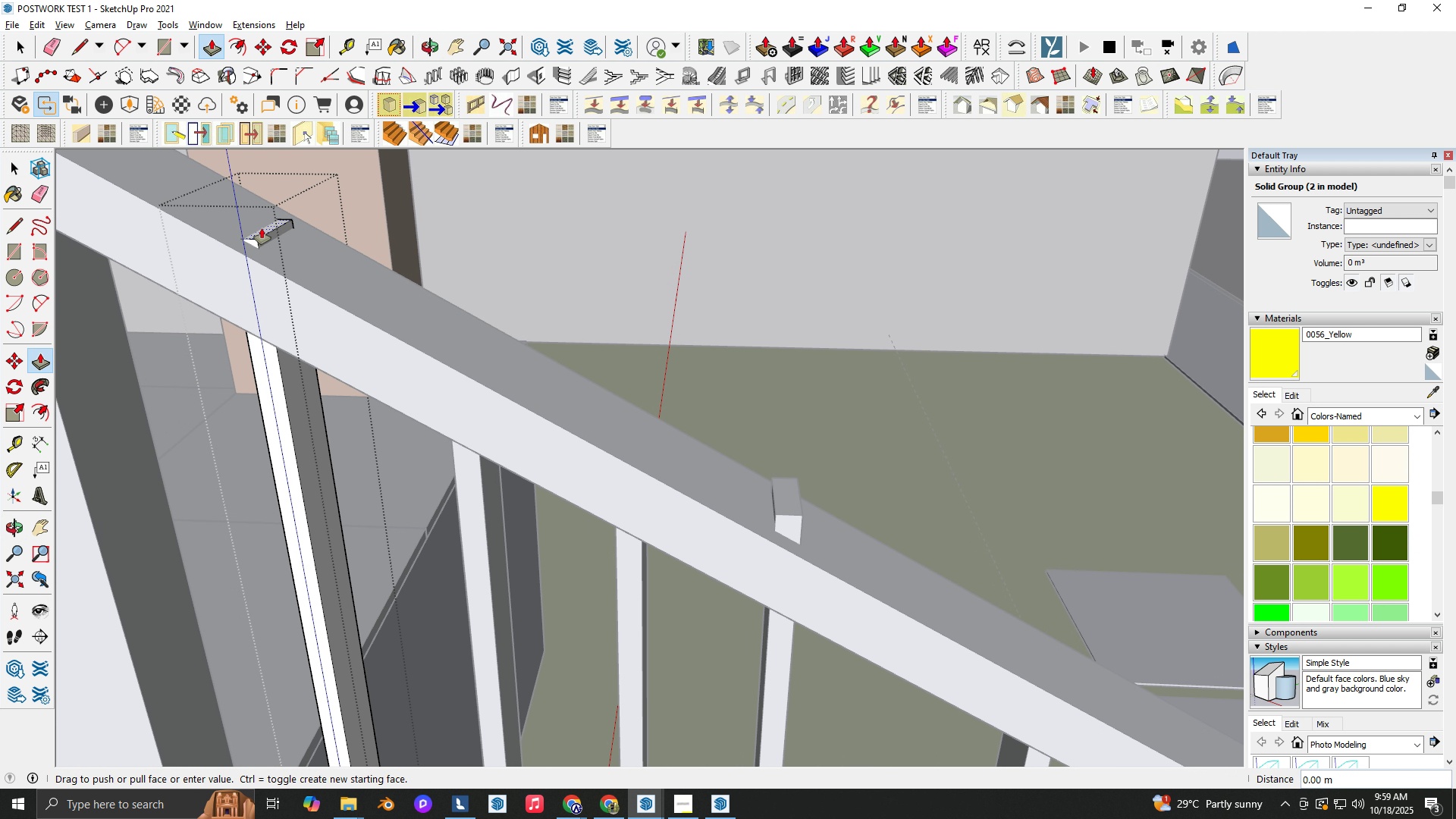 
left_click([262, 228])
 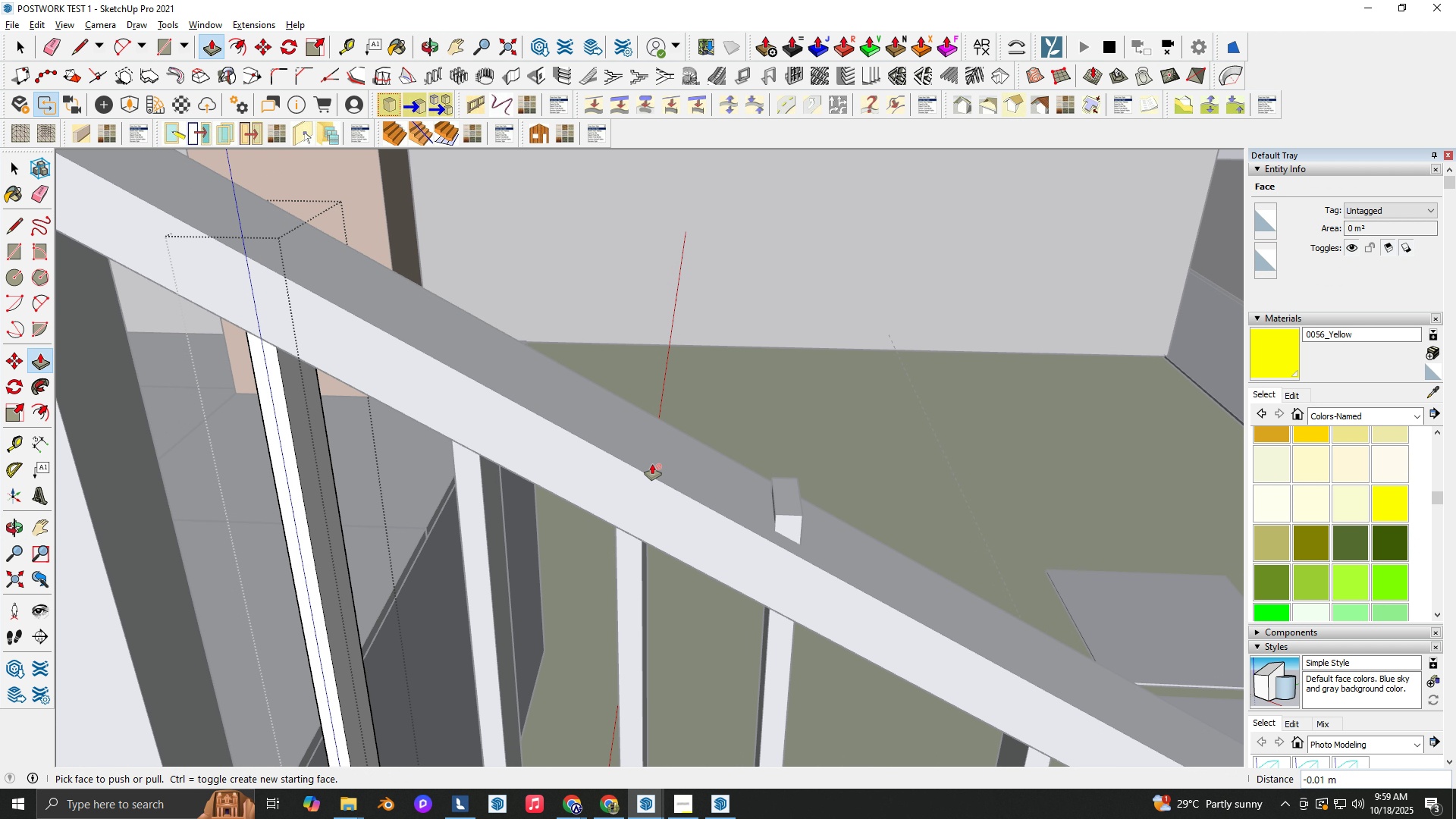 
key(Space)
 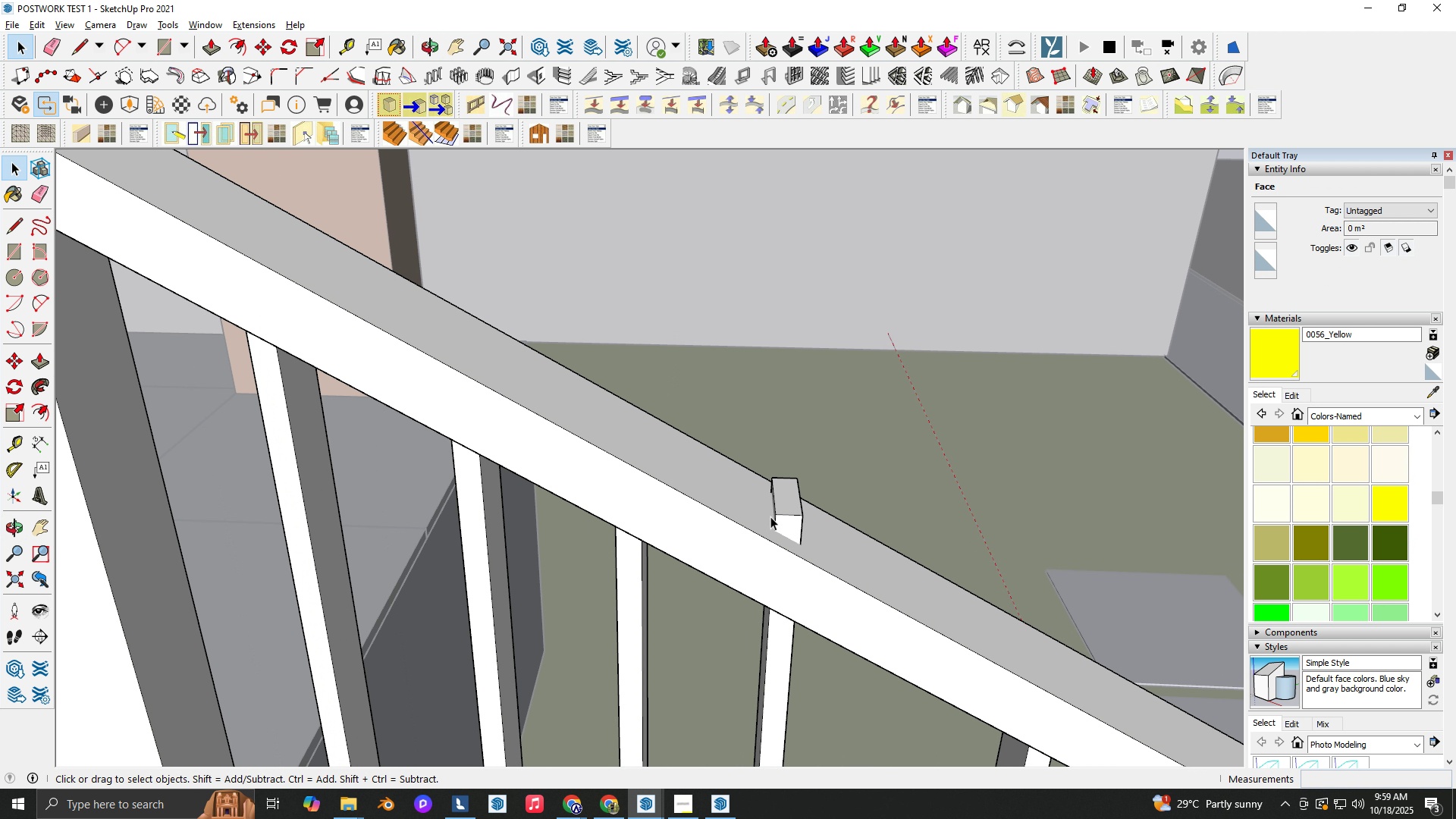 
key(Escape)
 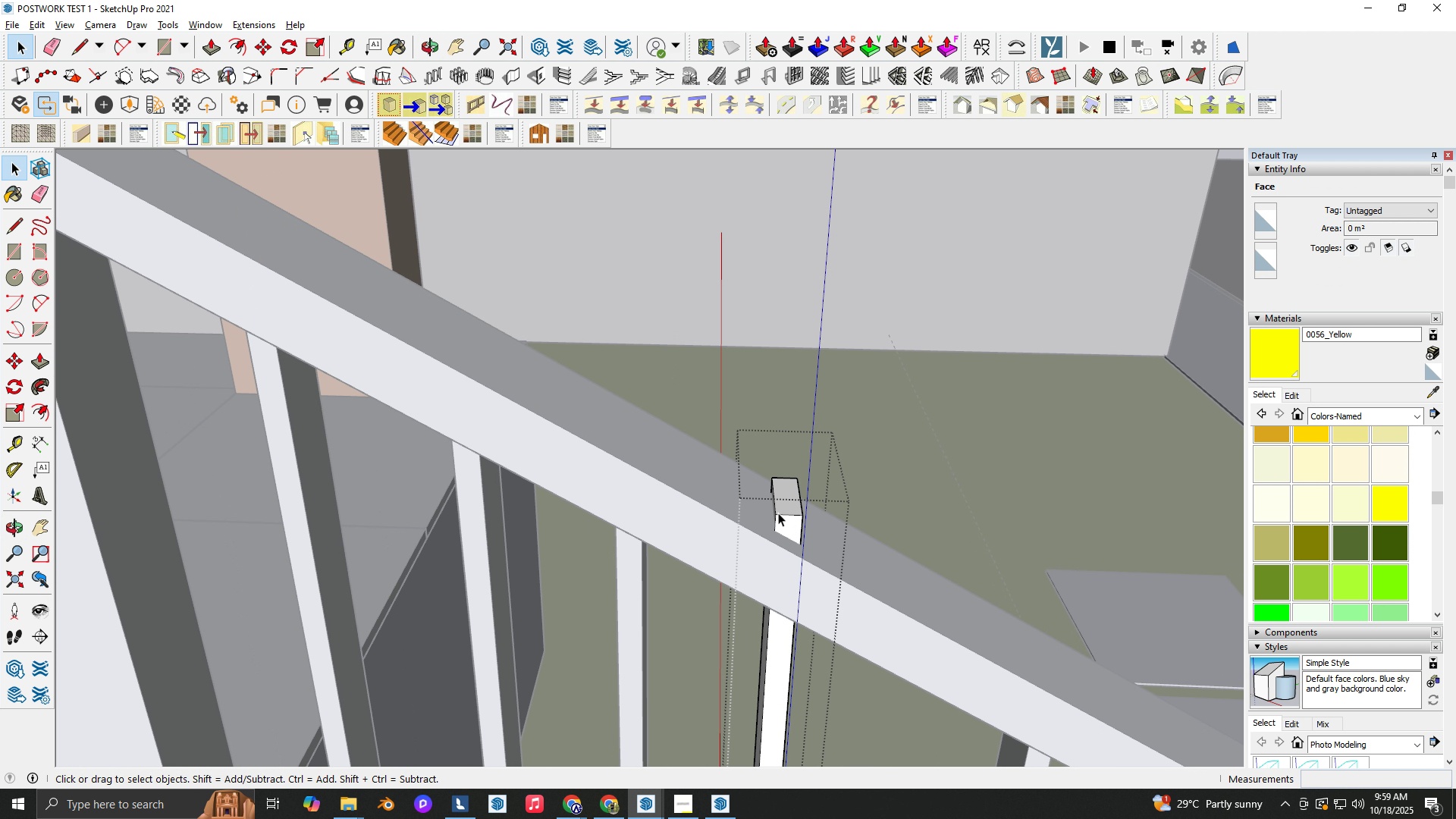 
double_click([778, 513])
 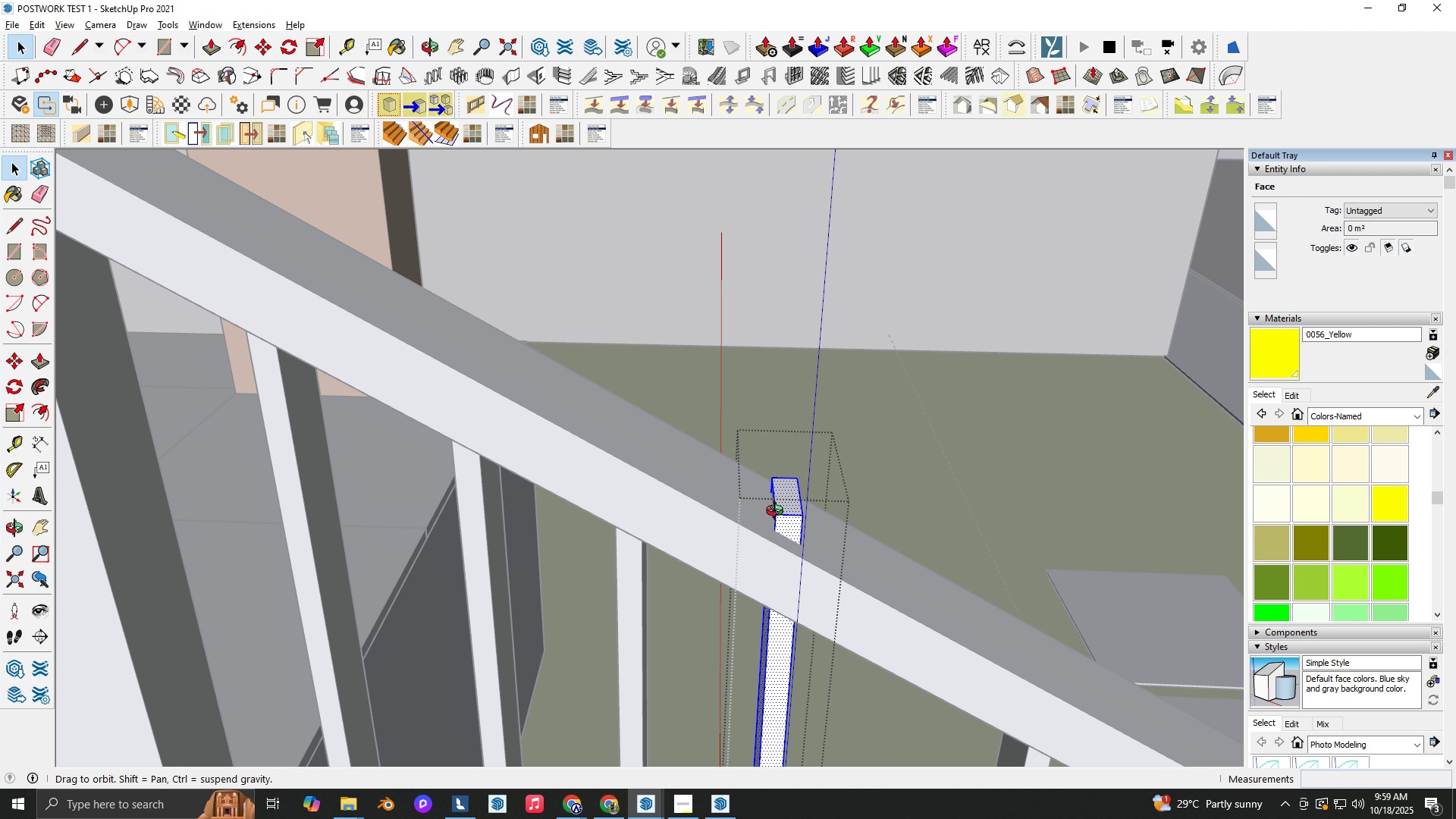 
key(O)
 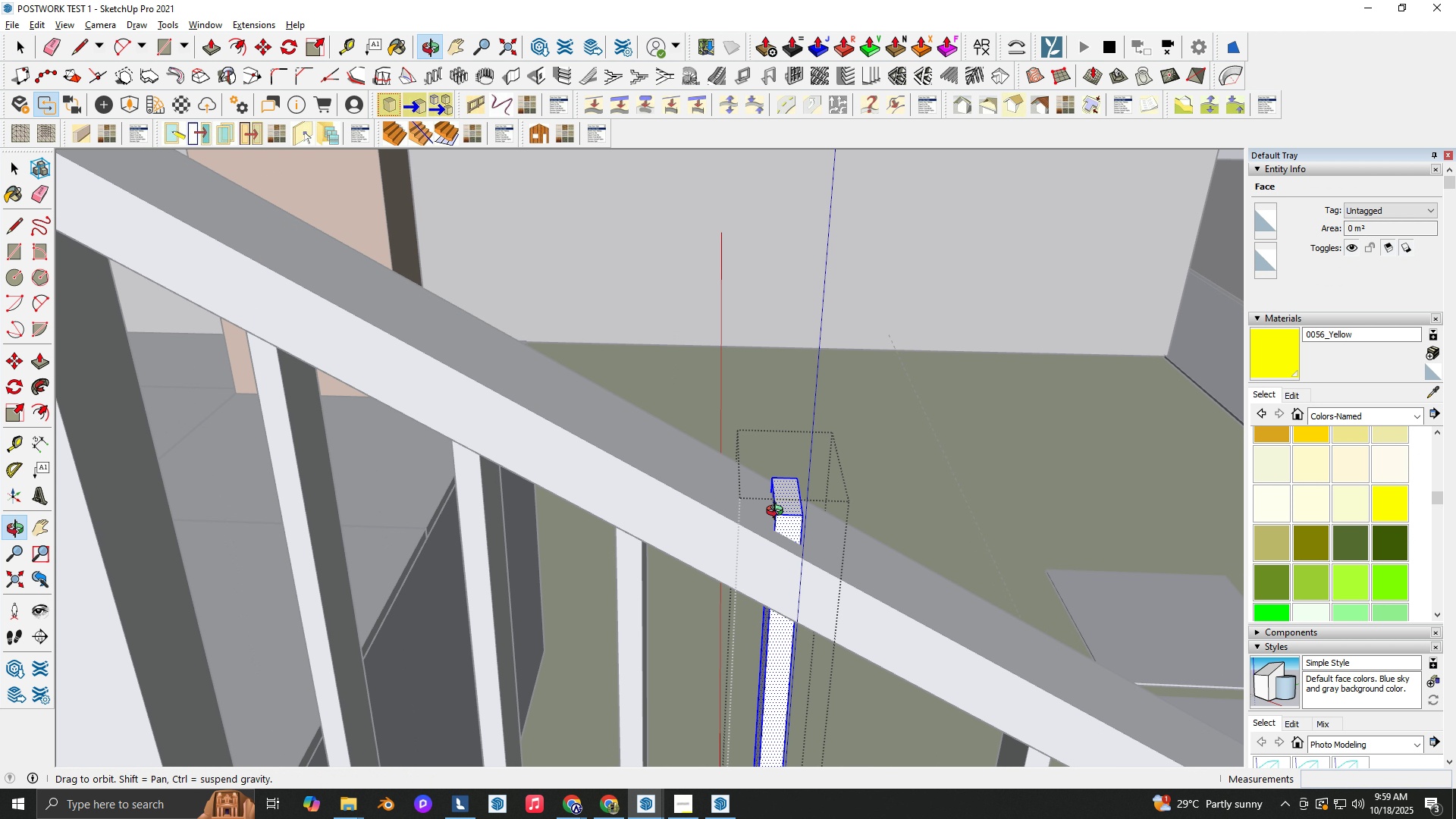 
triple_click([778, 513])
 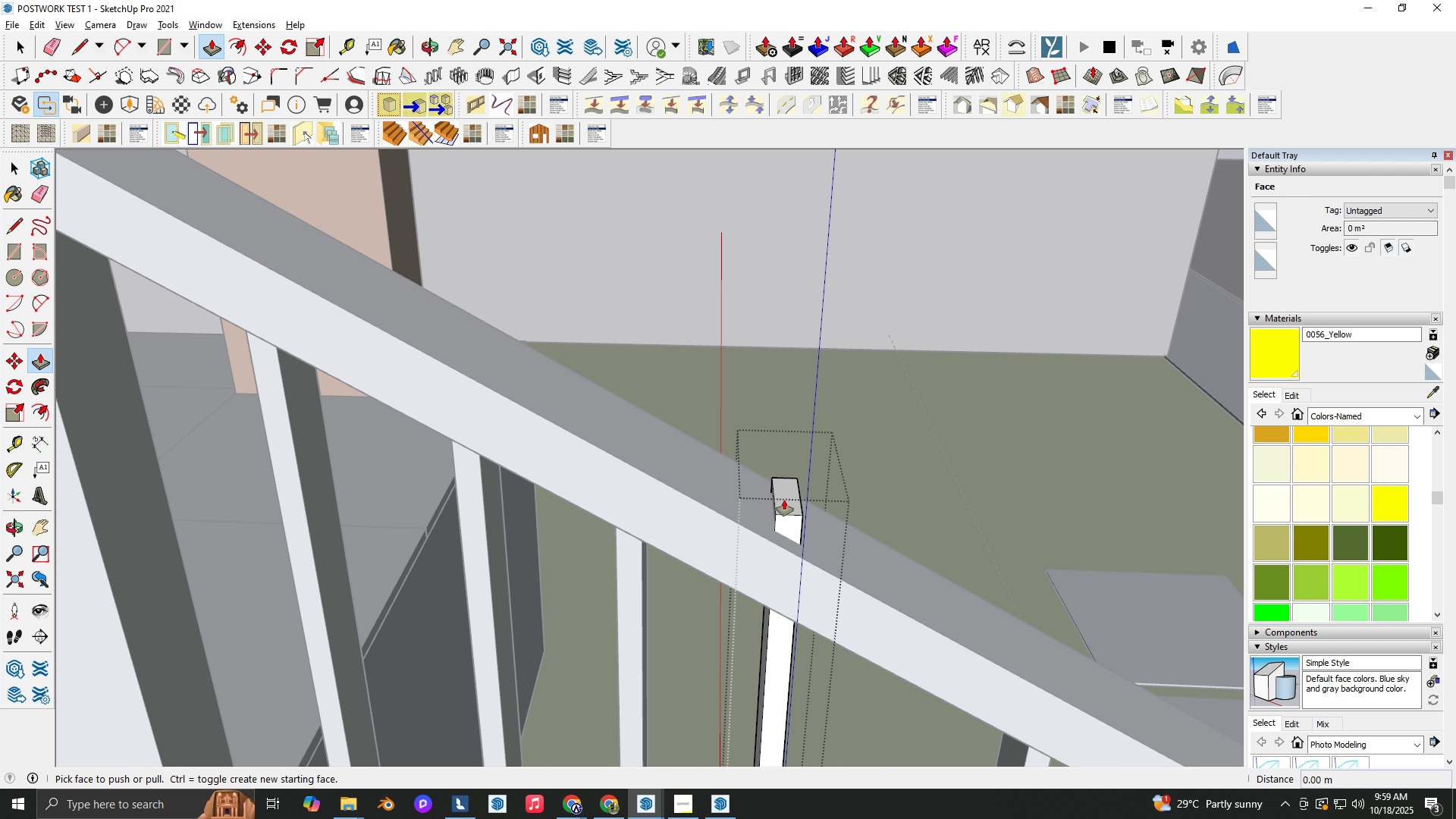 
key(P)
 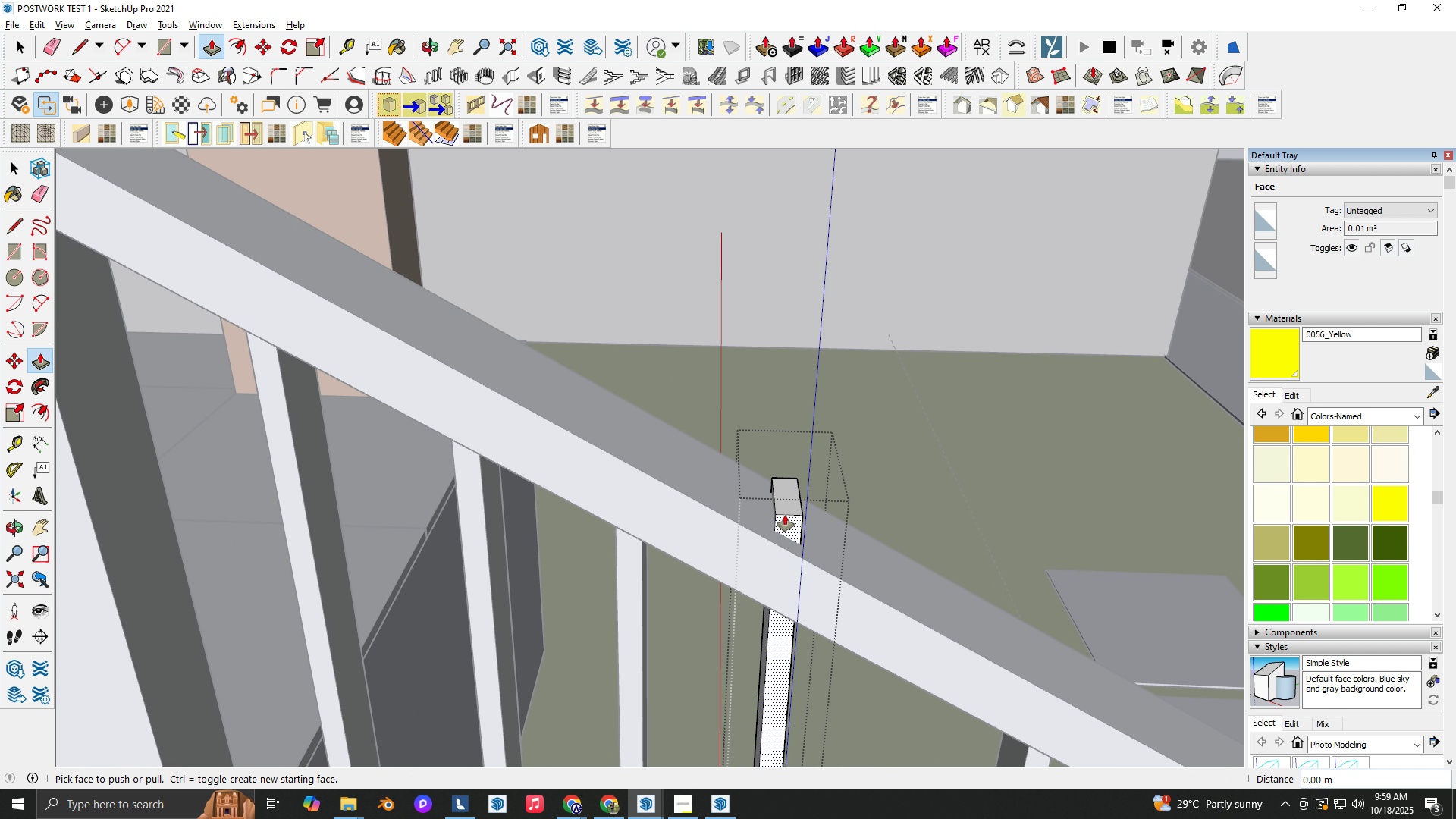 
left_click([785, 508])
 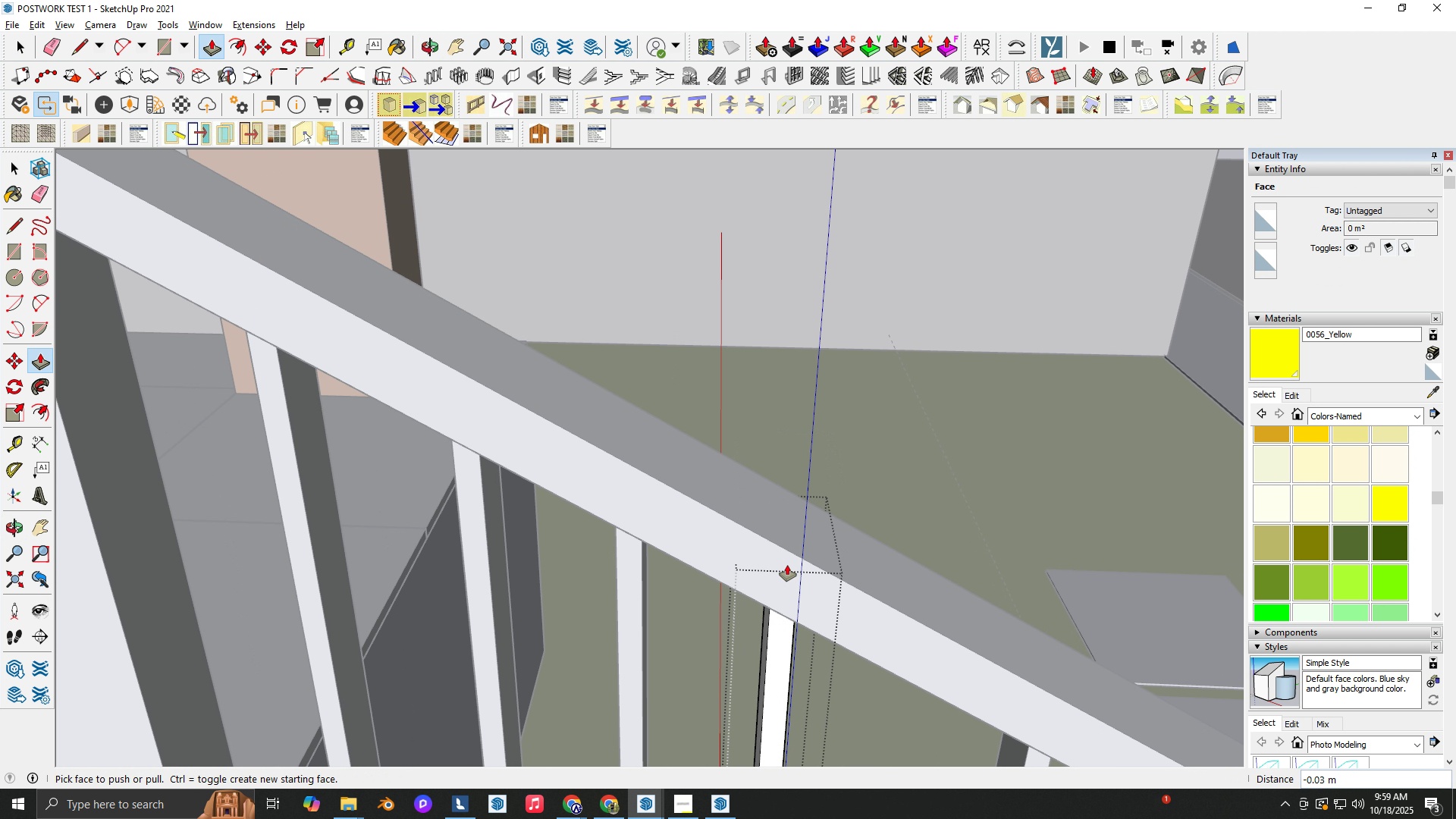 
key(Space)
 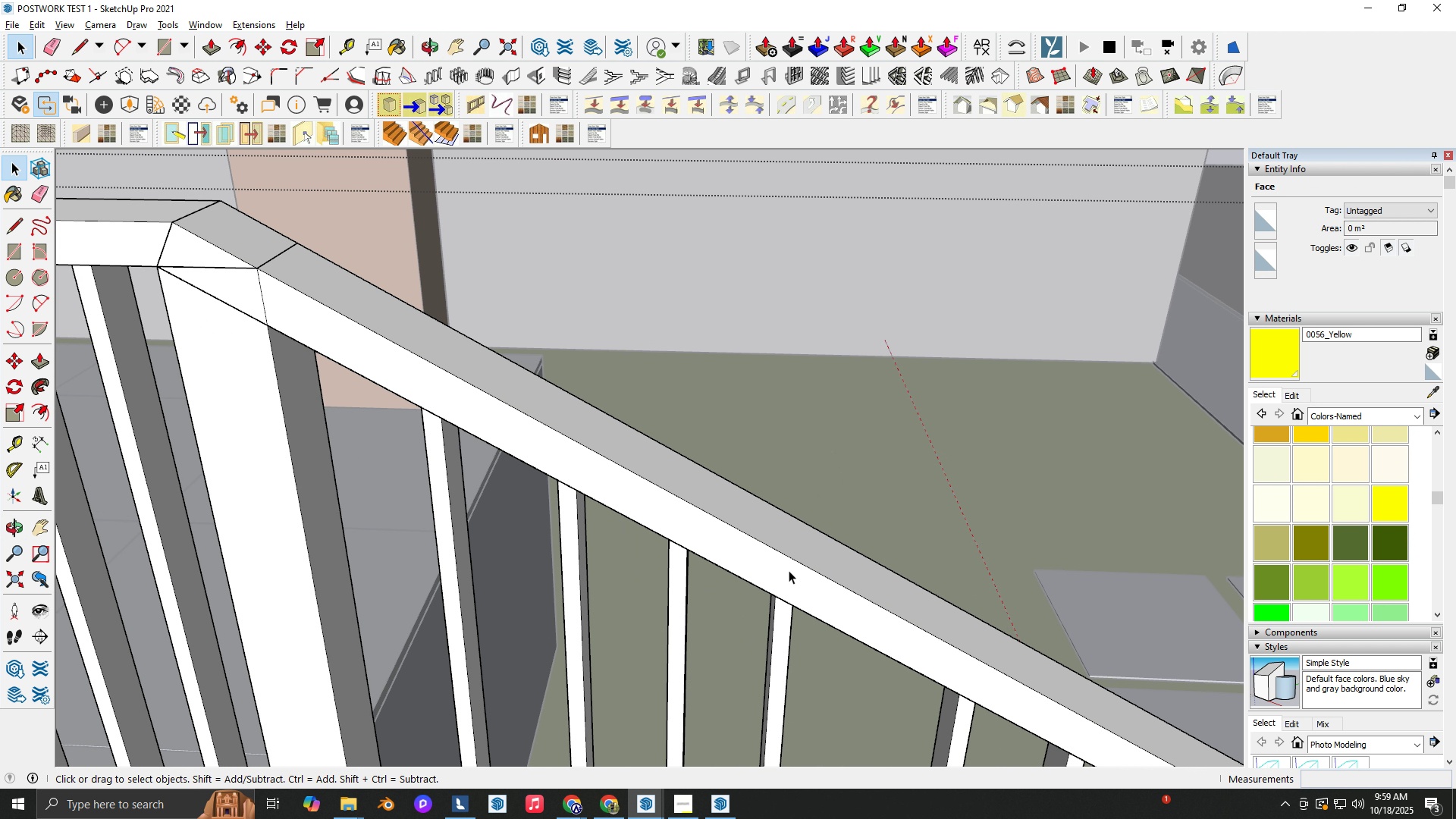 
scroll: coordinate [522, 439], scroll_direction: down, amount: 10.0
 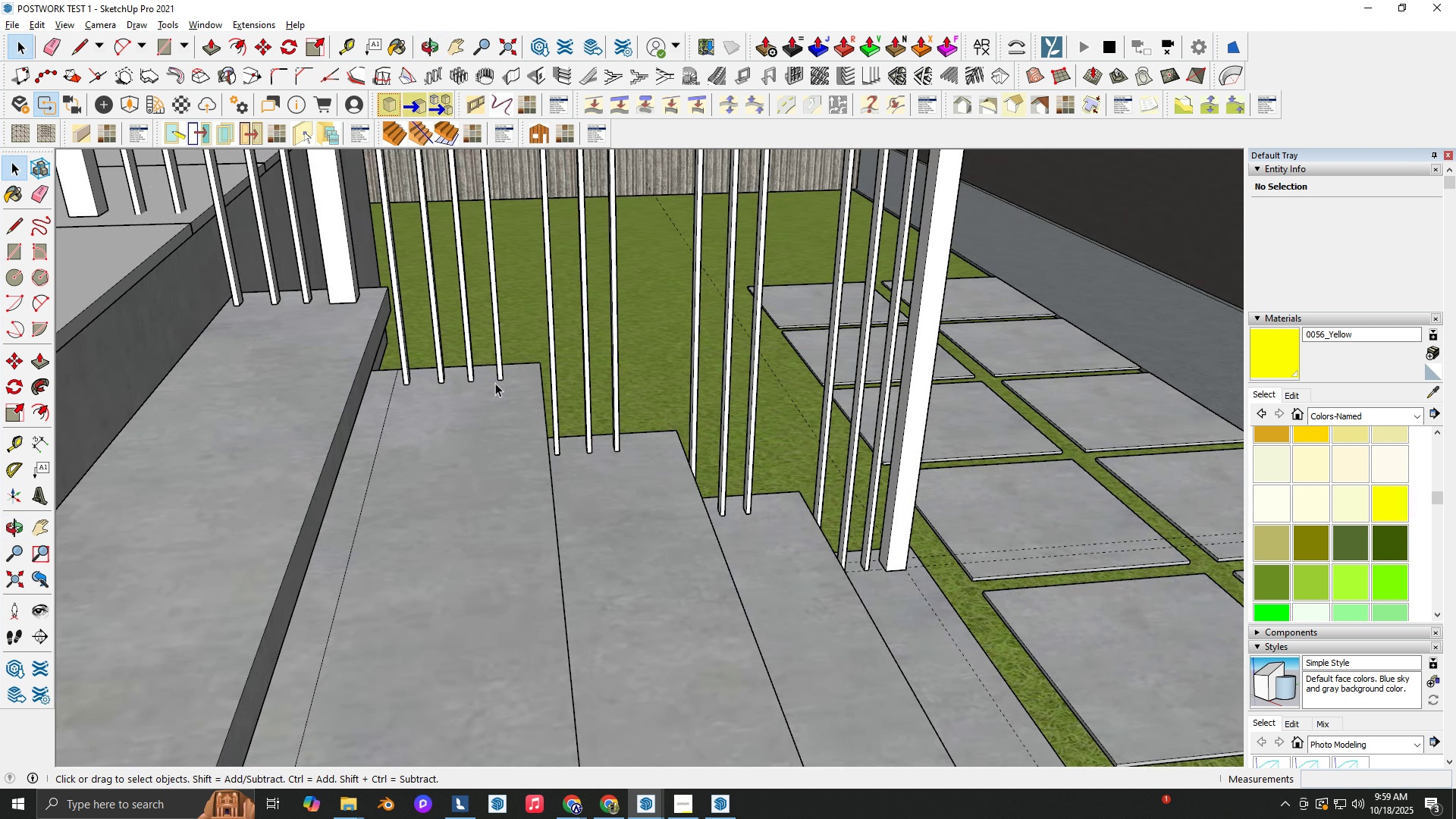 
key(Escape)
 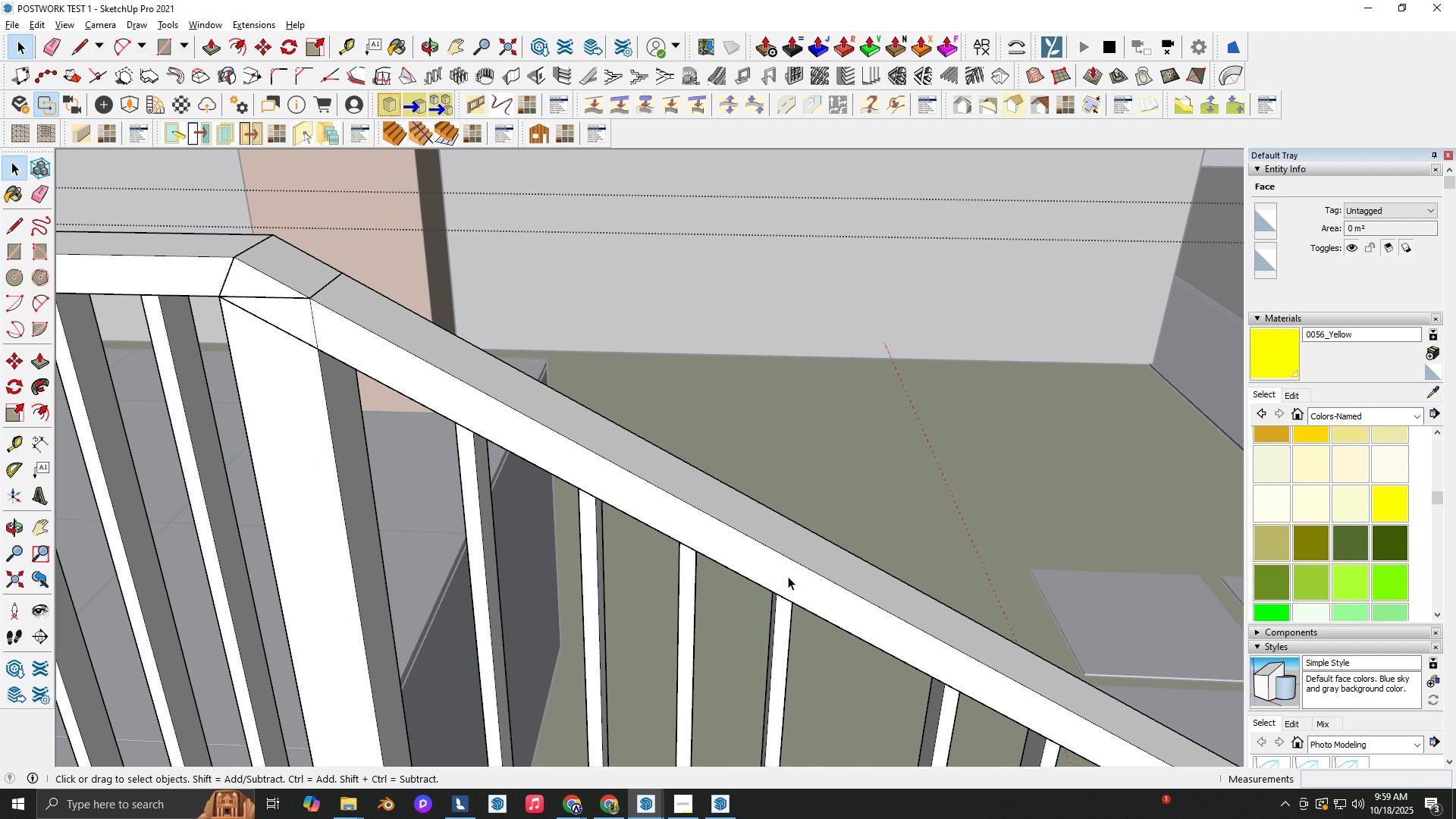 
key(Escape)
 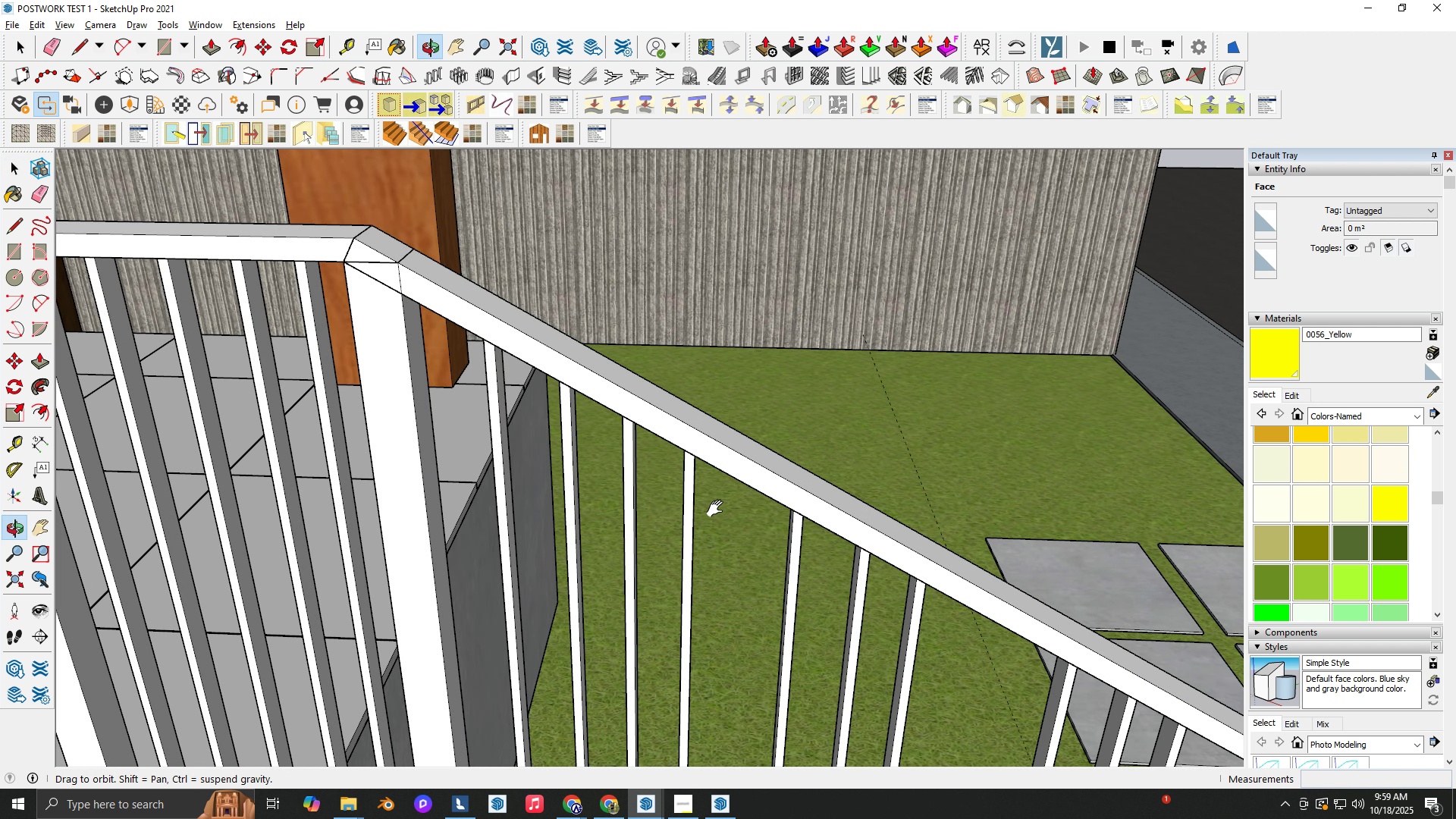 
hold_key(key=ShiftLeft, duration=0.34)
 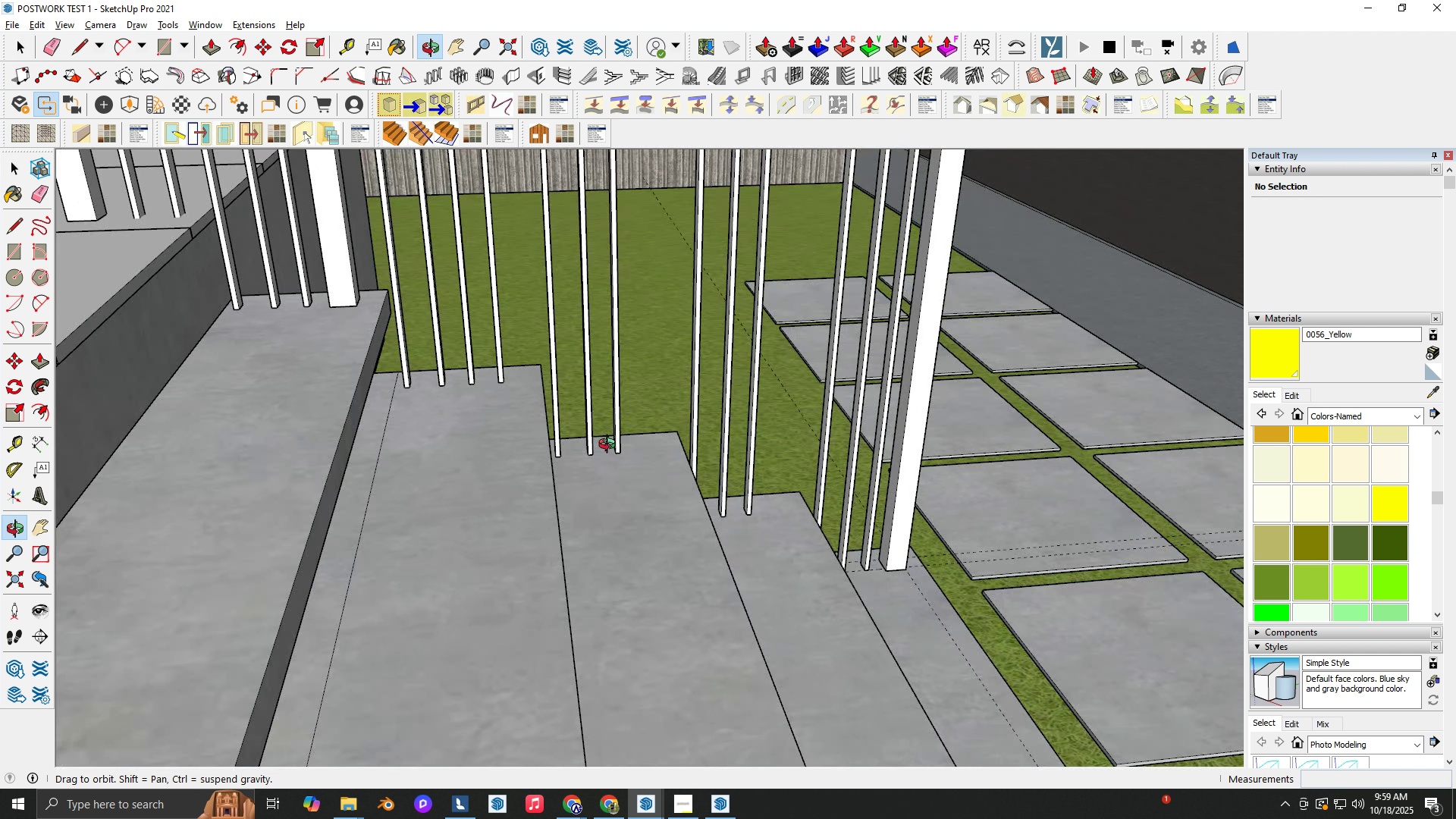 
key(Space)
 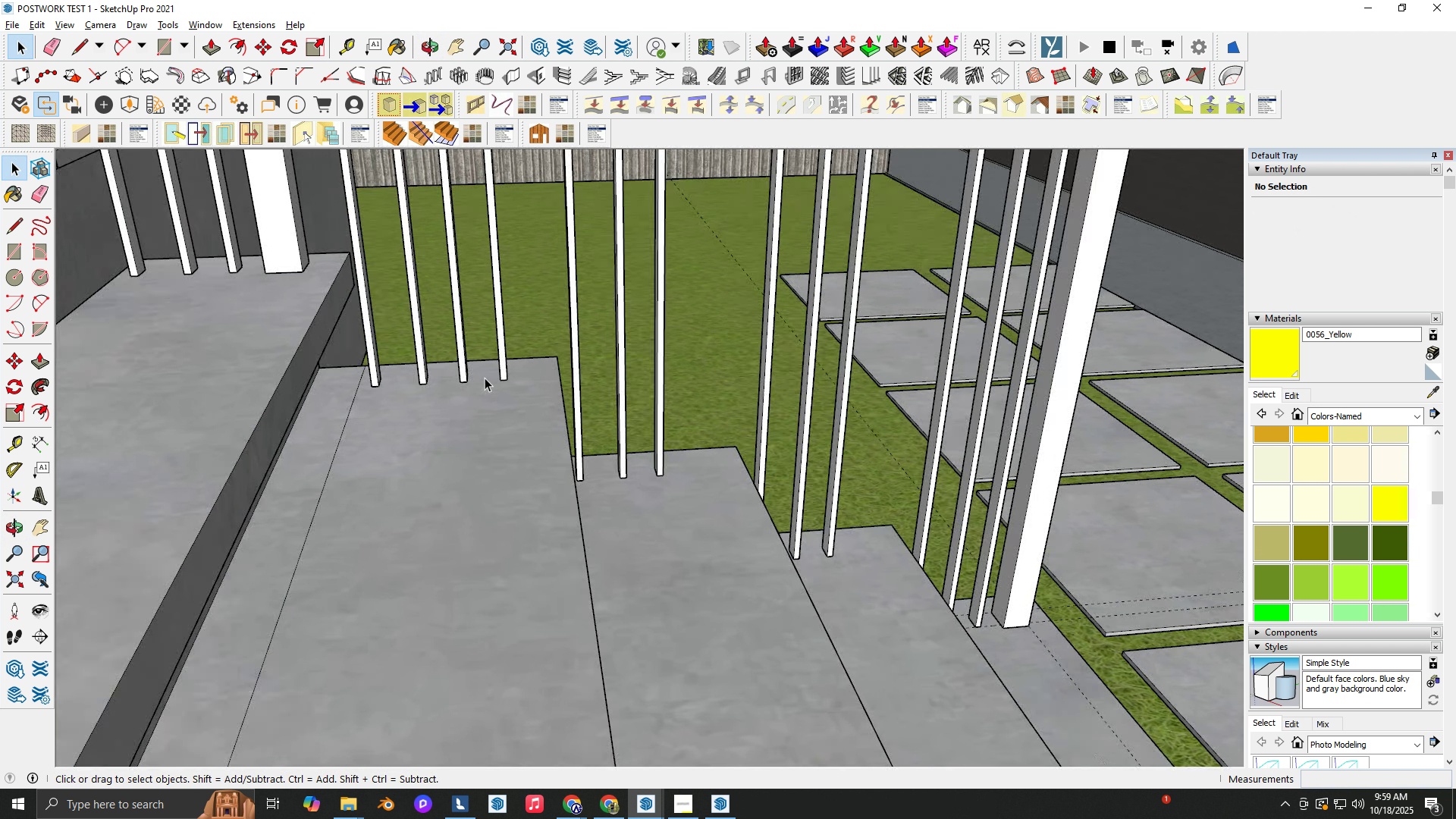 
scroll: coordinate [488, 380], scroll_direction: up, amount: 3.0
 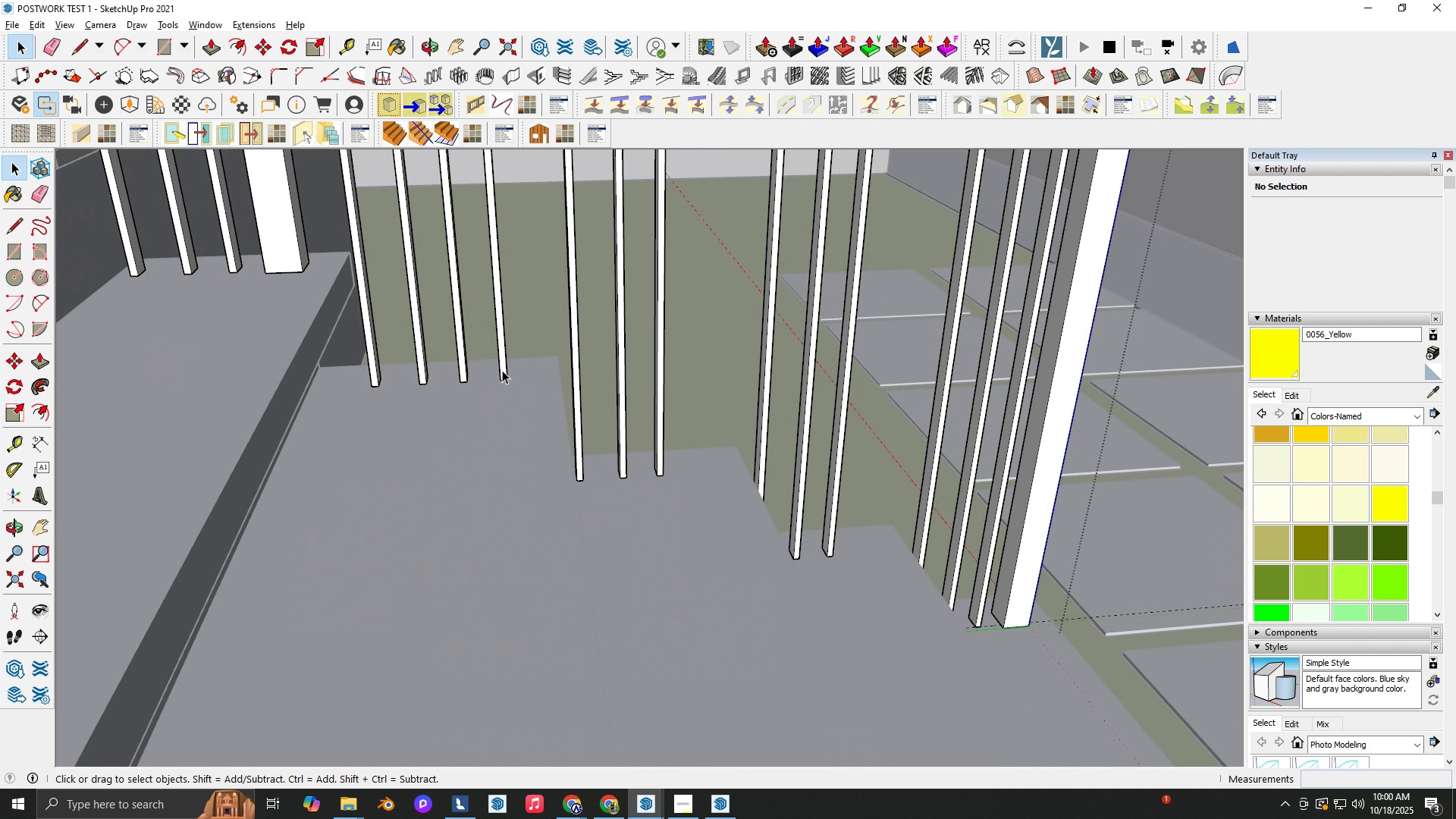 
double_click([502, 370])
 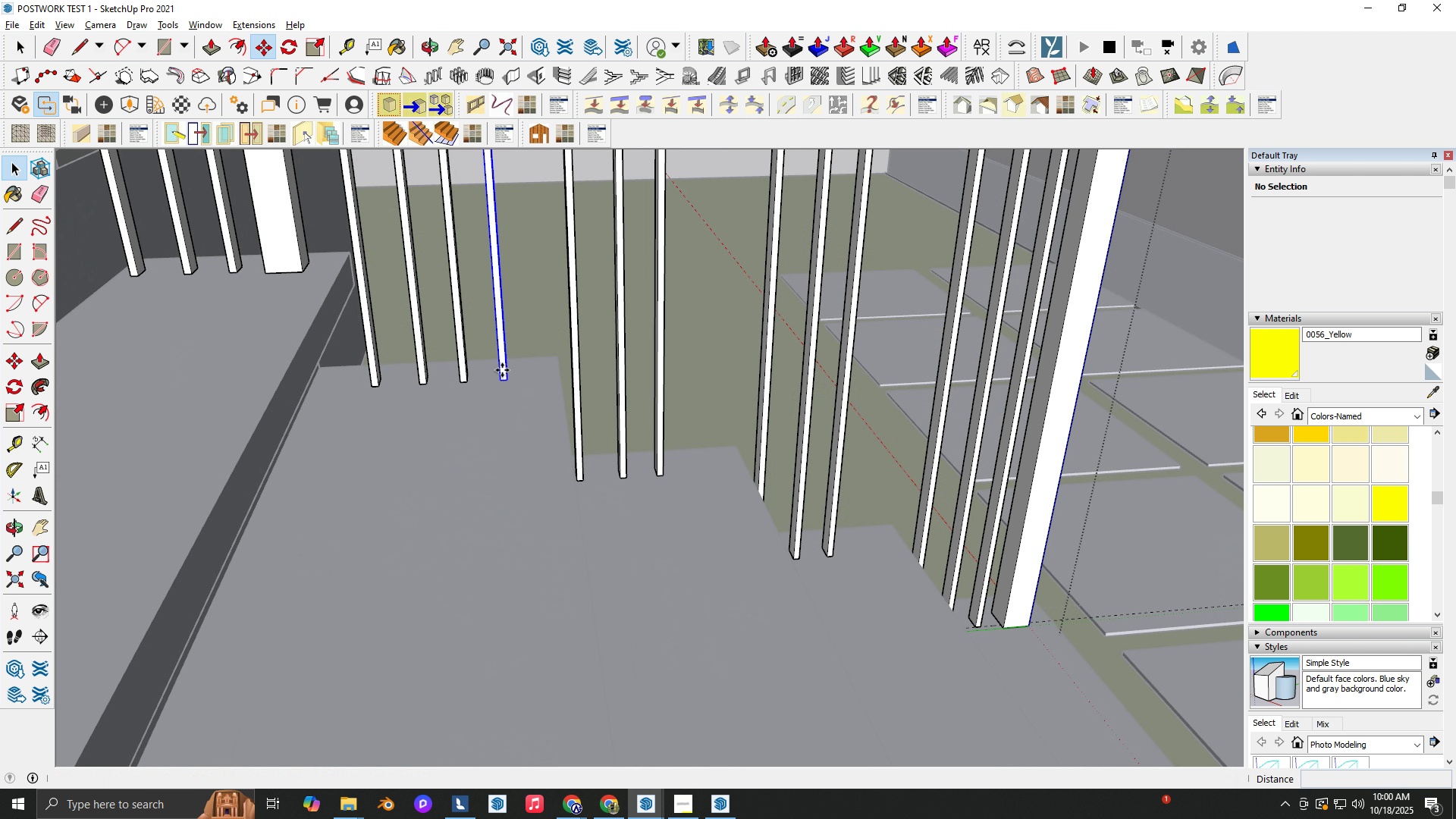 
triple_click([502, 370])
 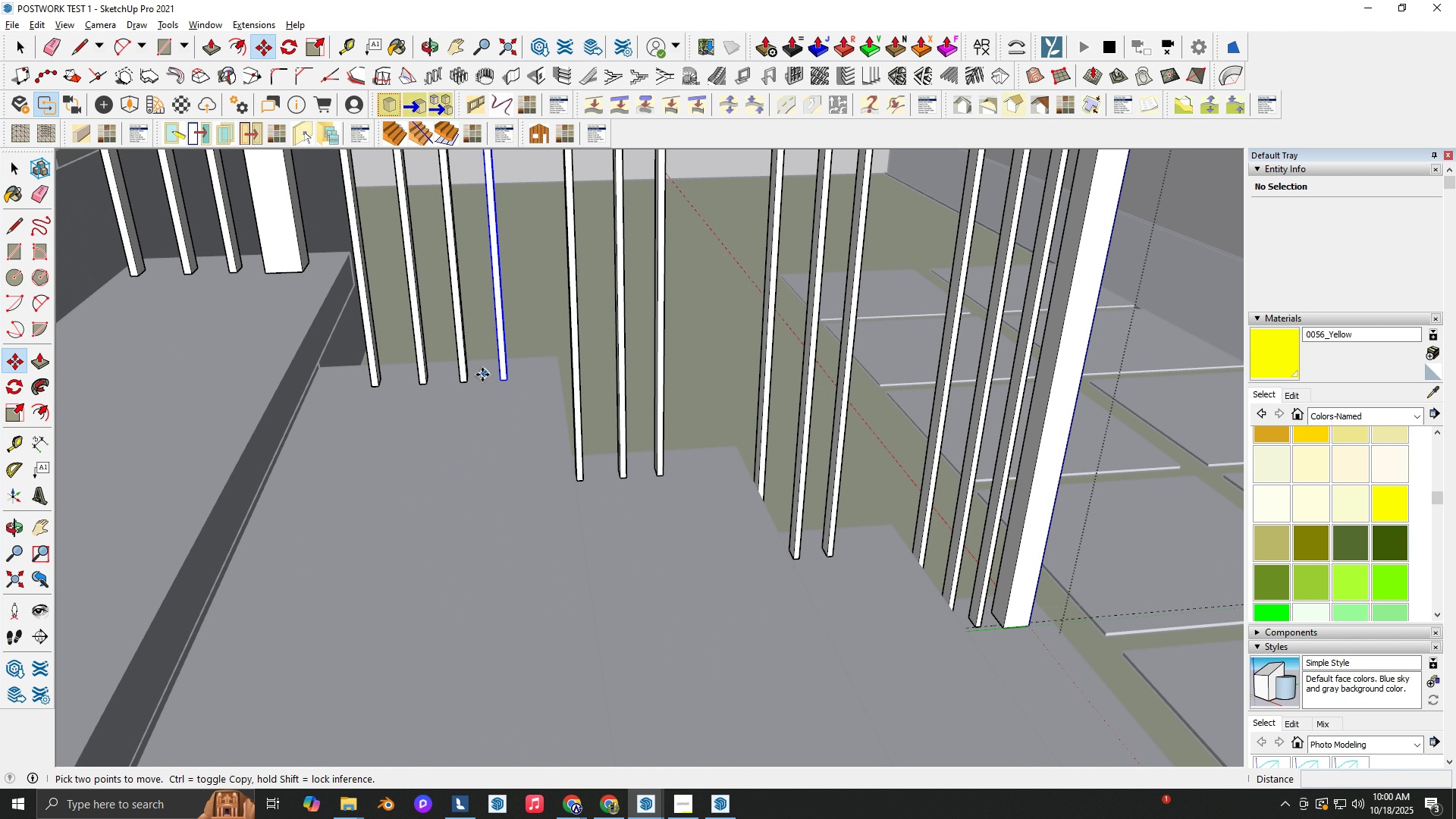 
key(M)
 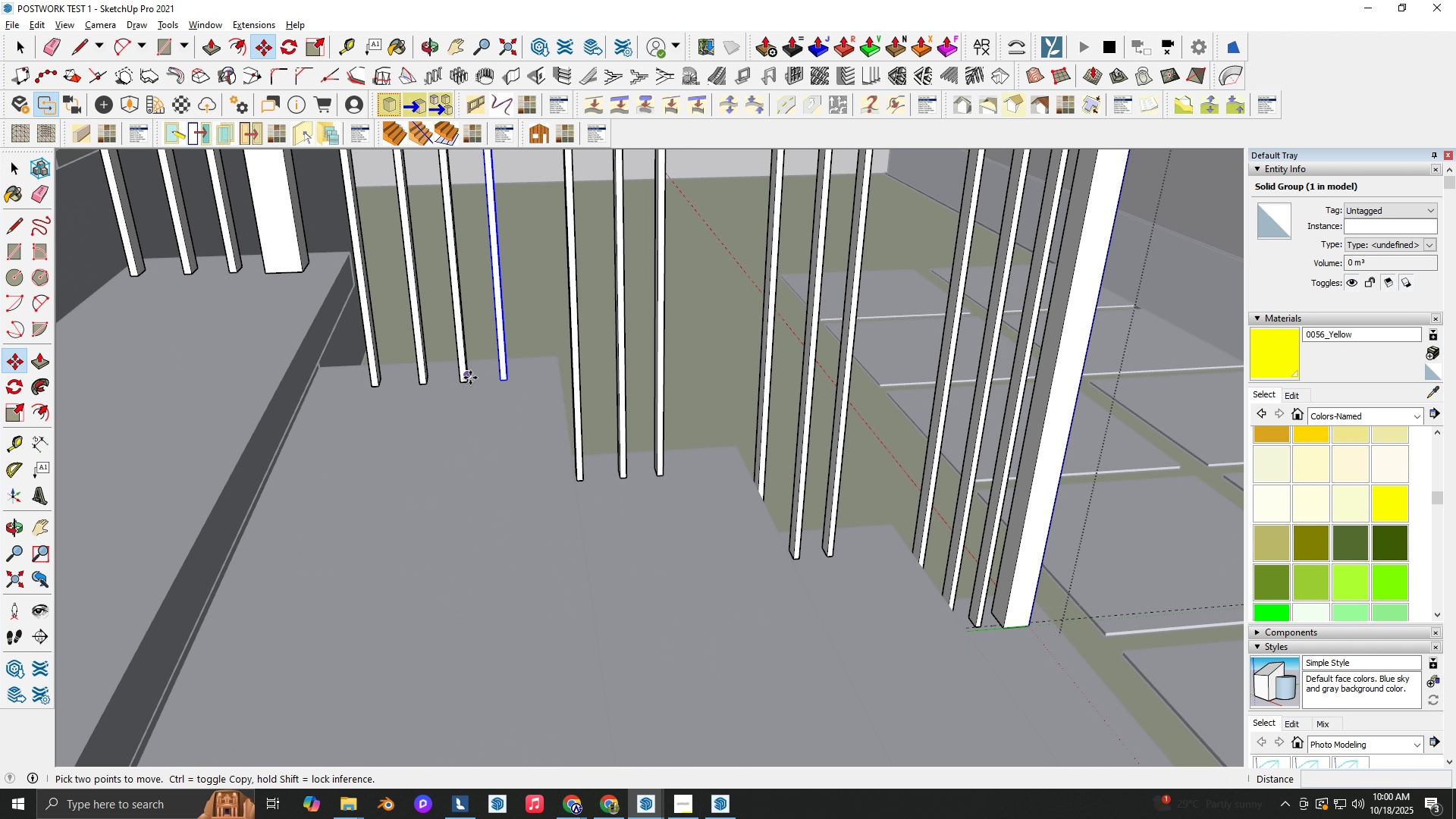 
key(Control+ControlLeft)
 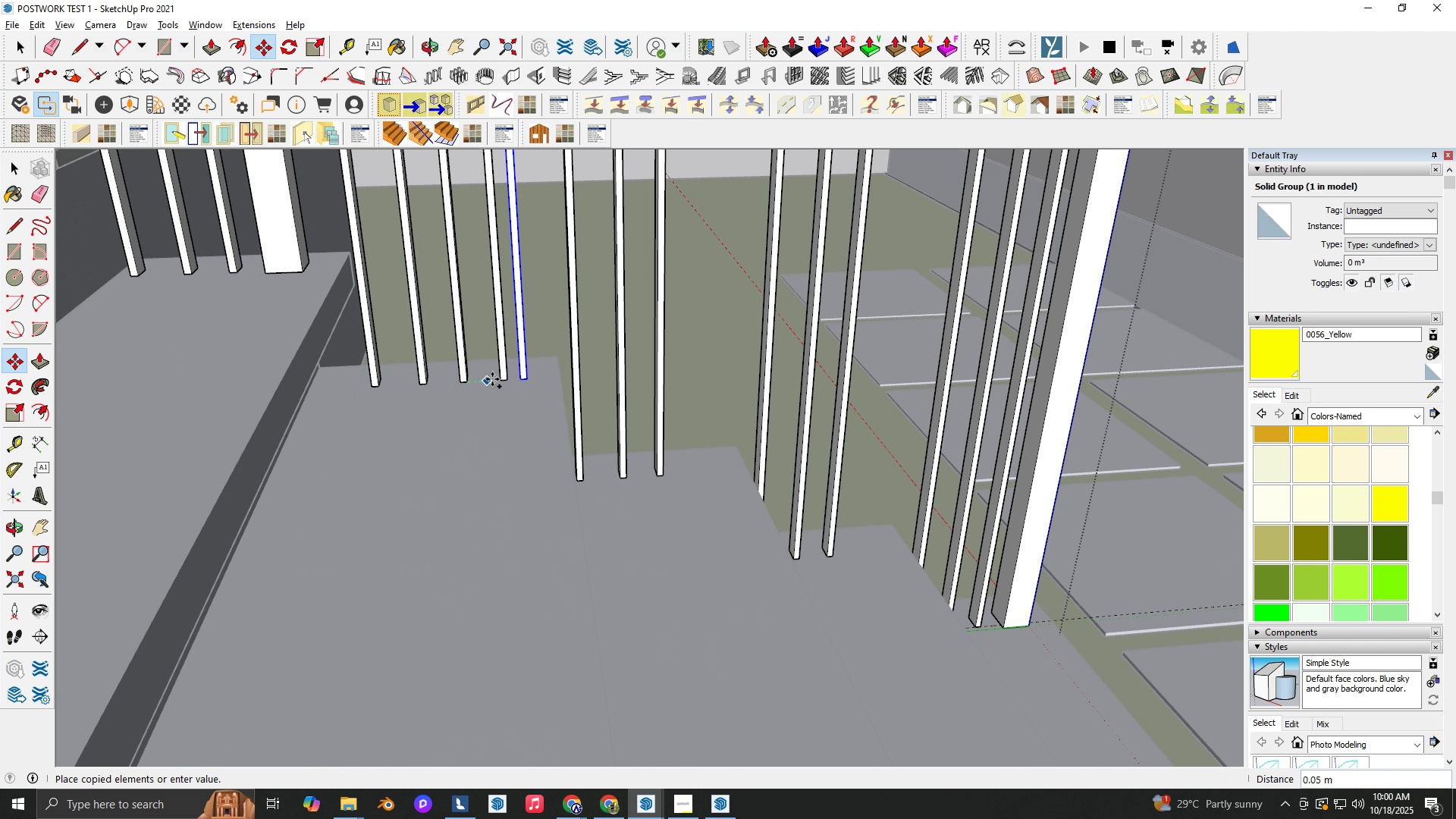 
left_click([470, 379])
 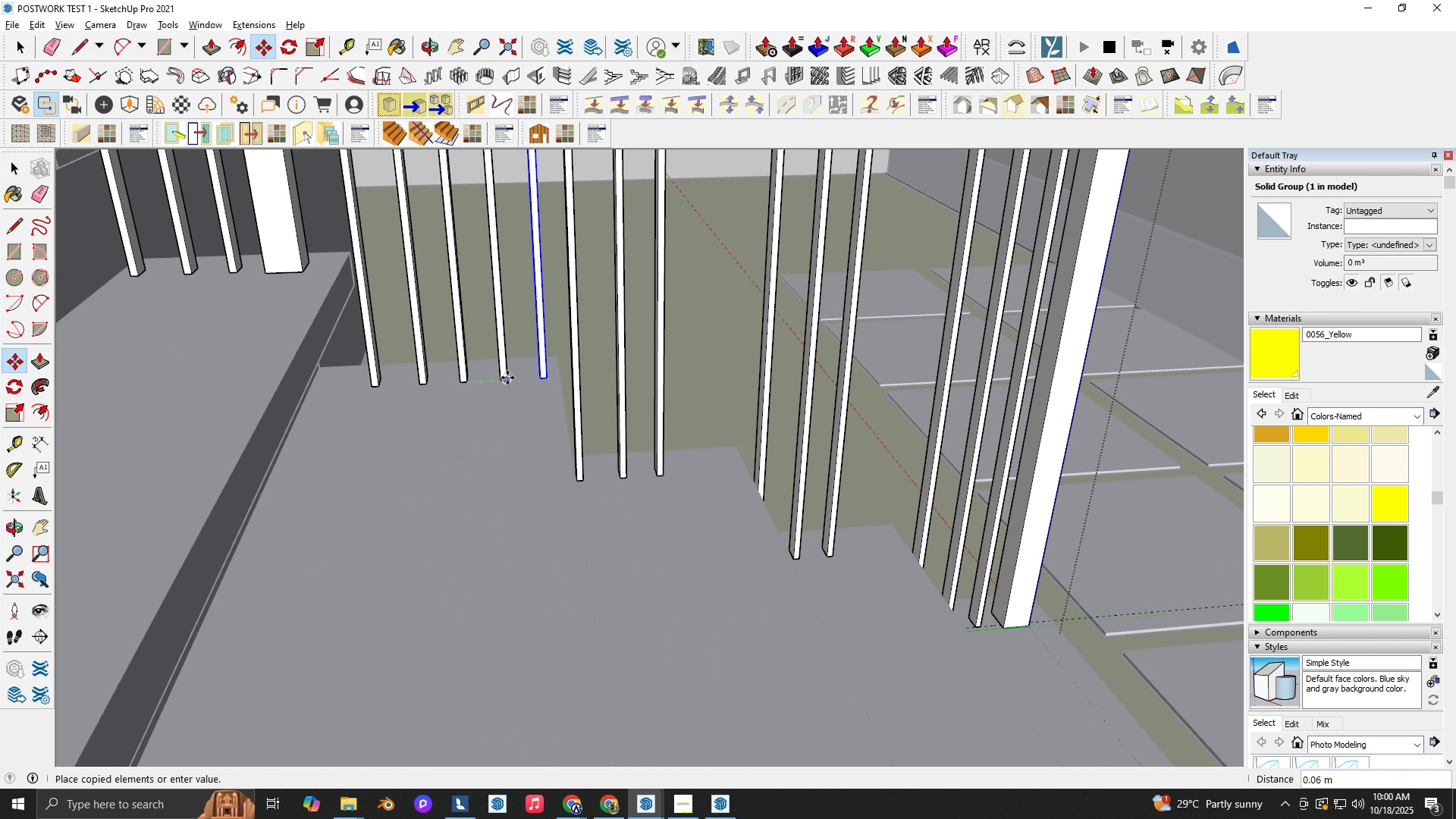 
left_click([507, 378])
 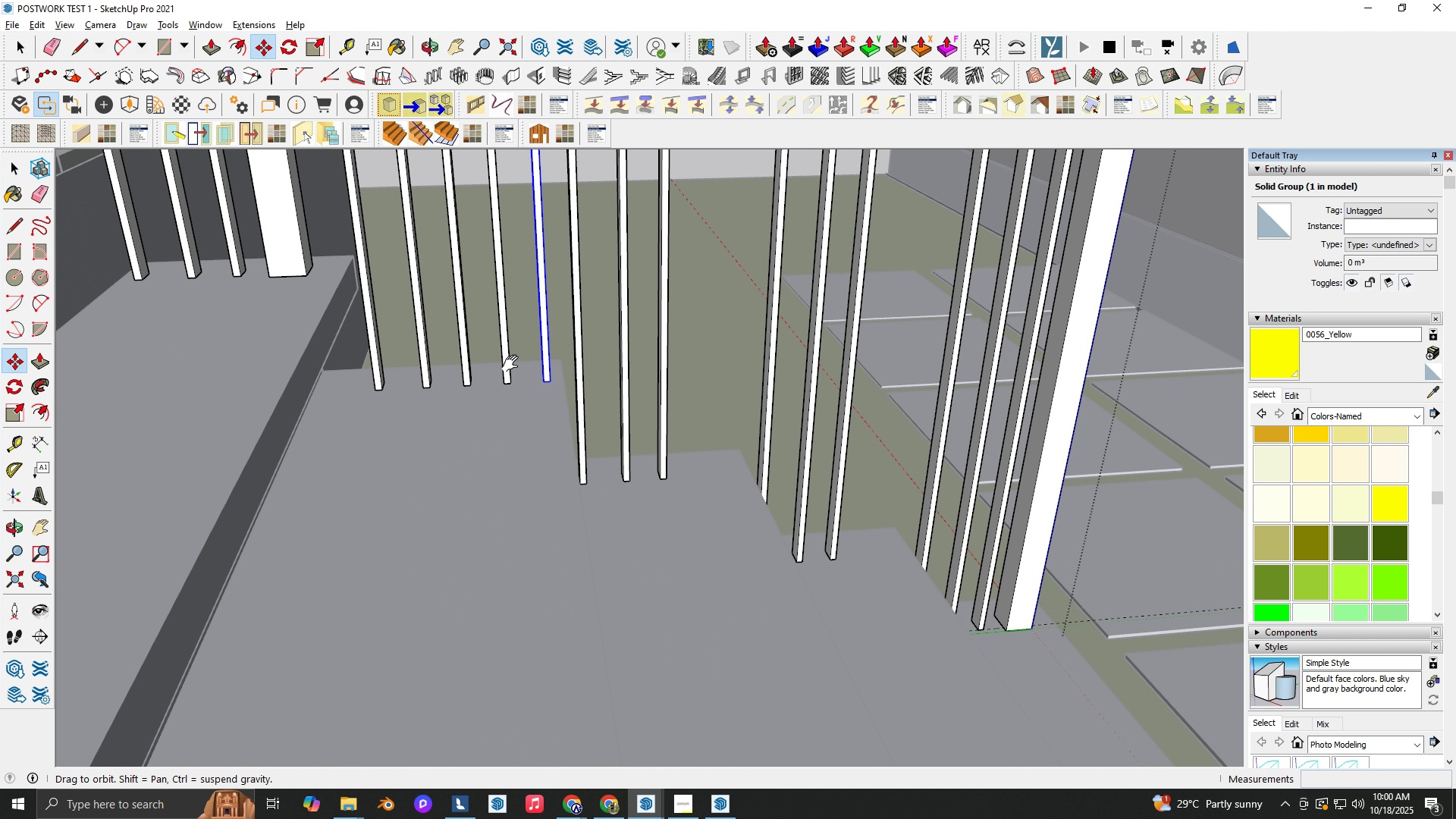 
hold_key(key=ShiftLeft, duration=0.31)
scroll: coordinate [492, 250], scroll_direction: down, amount: 1.0
 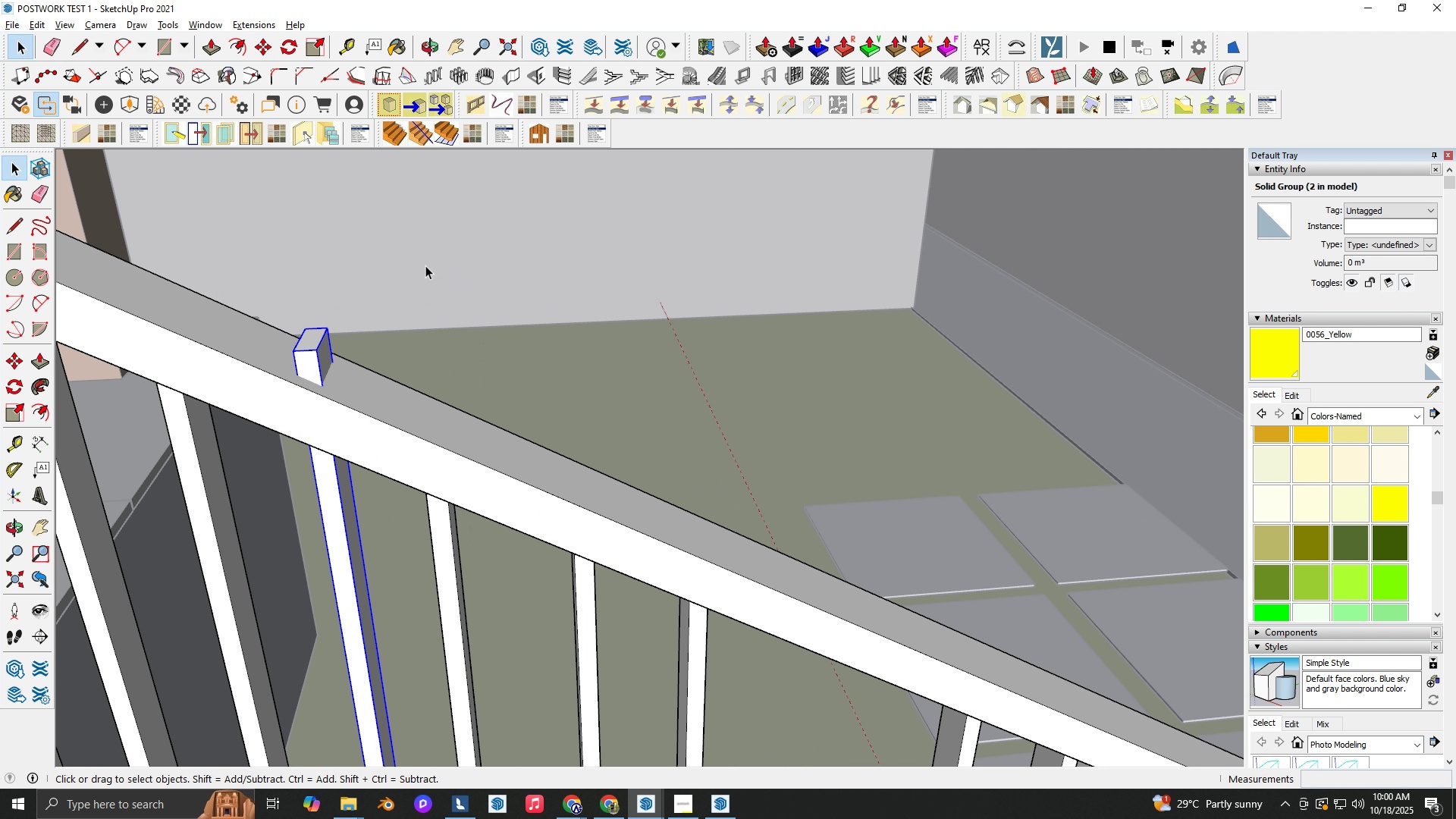 
key(Space)
 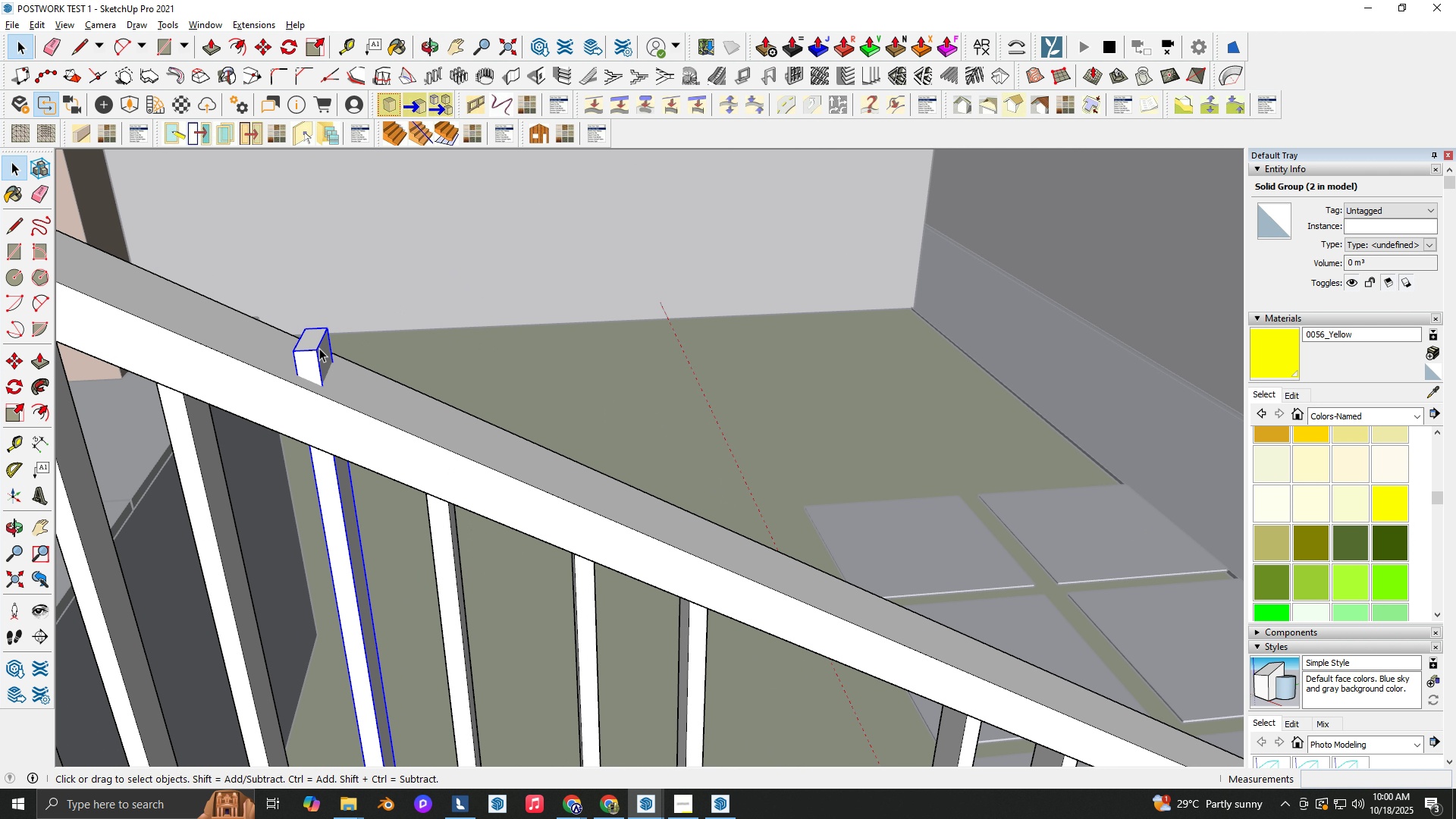 
double_click([319, 348])
 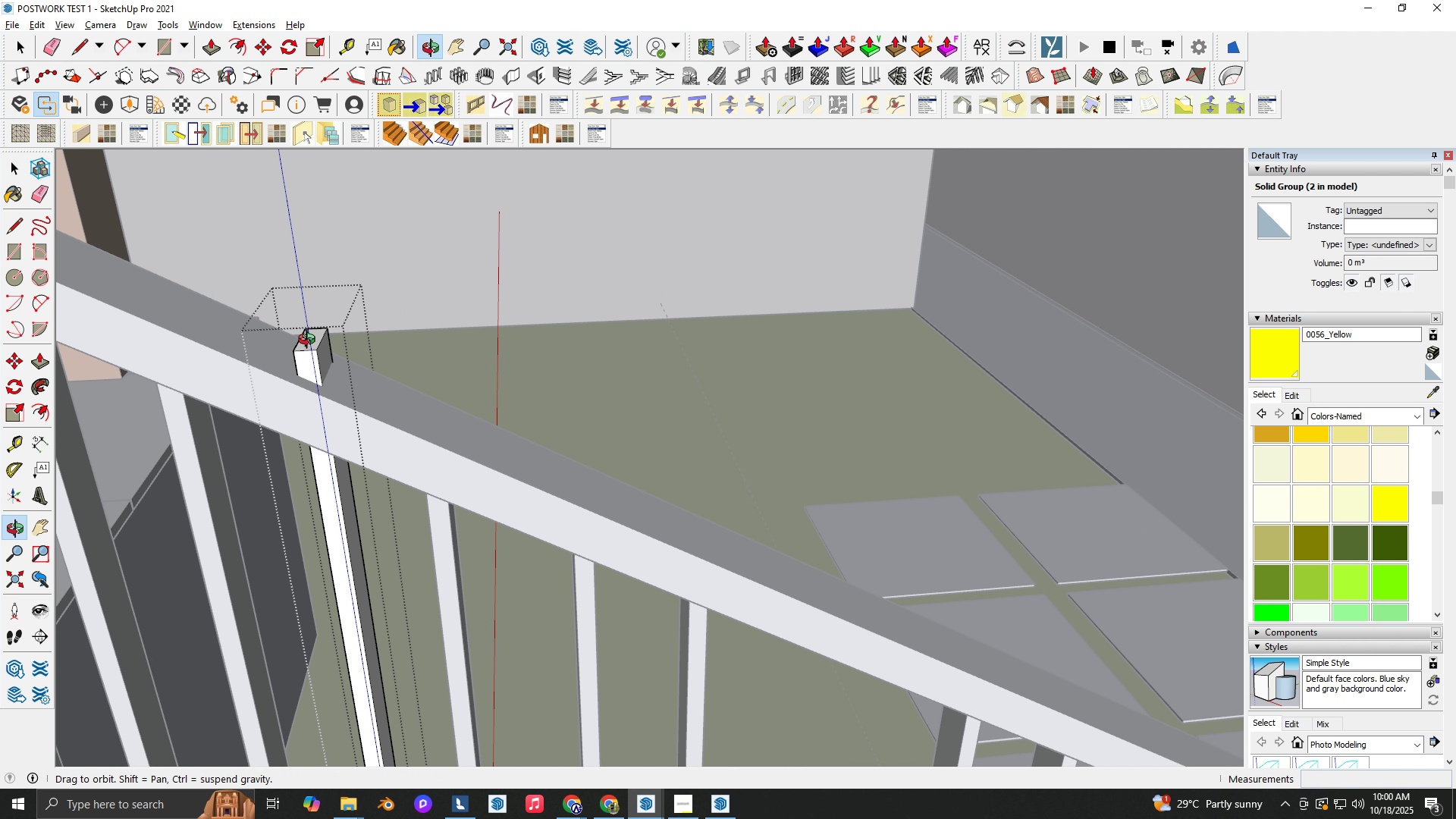 
type(OP)
 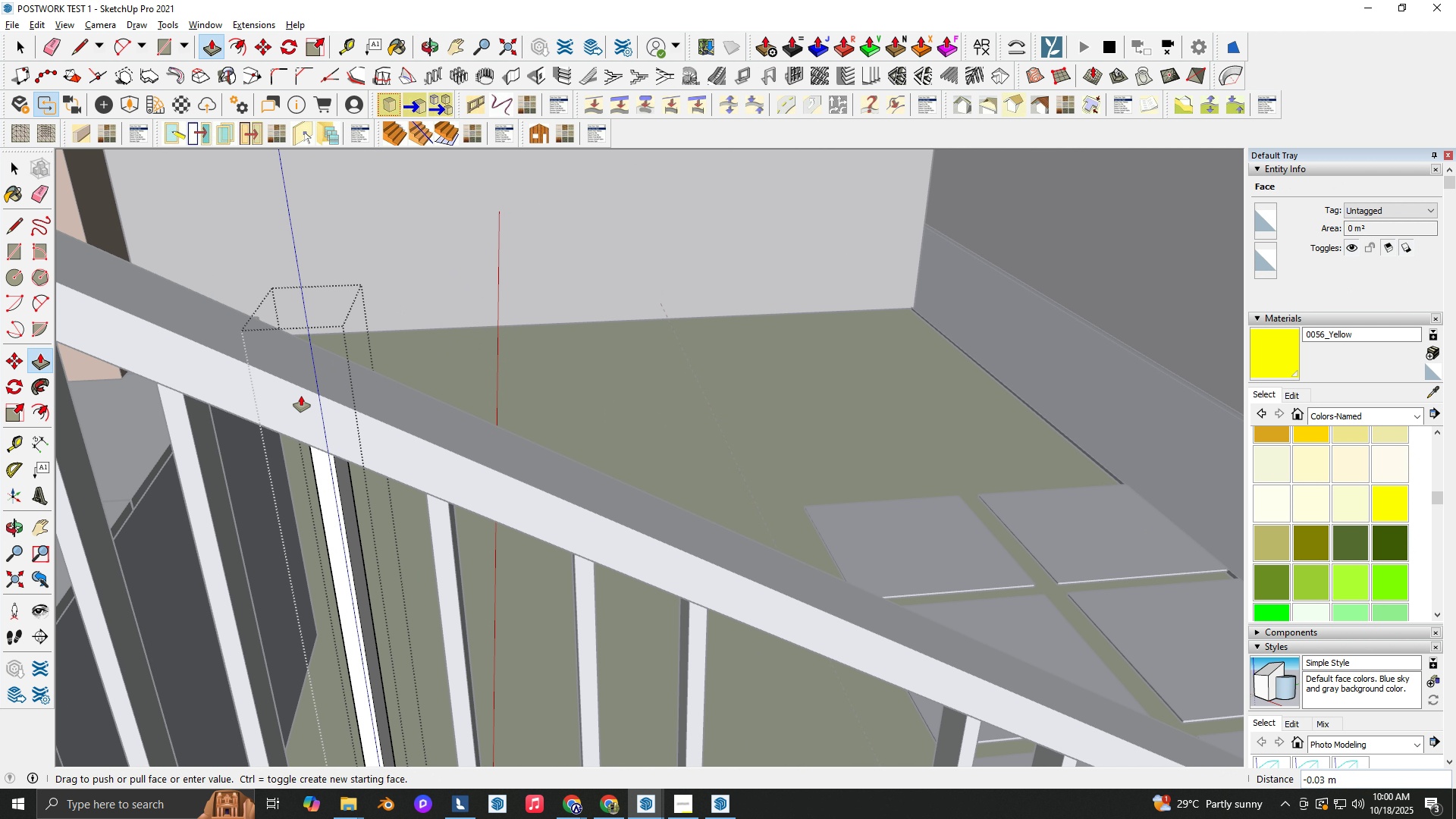 
left_click([301, 396])
 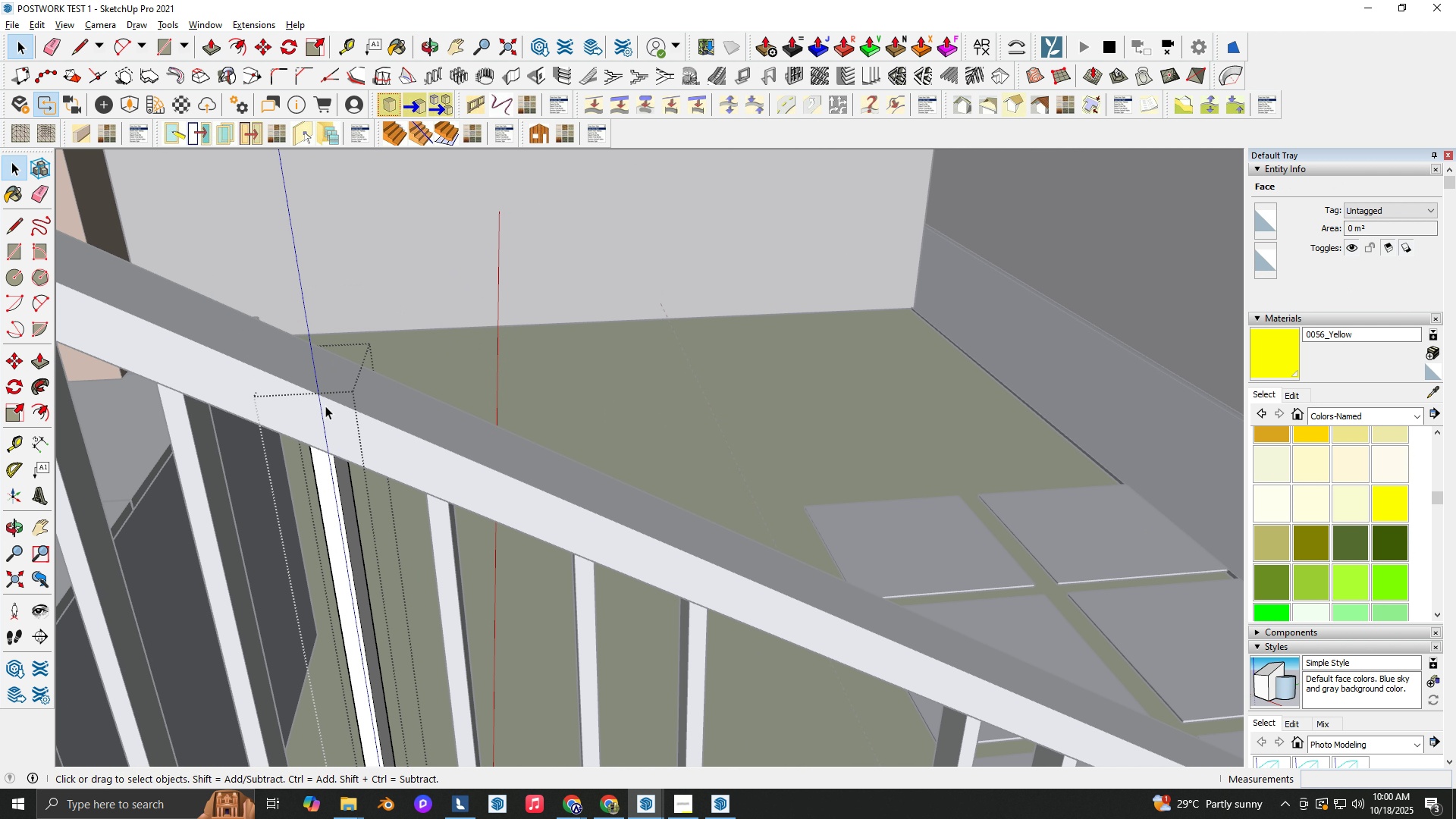 
key(Space)
 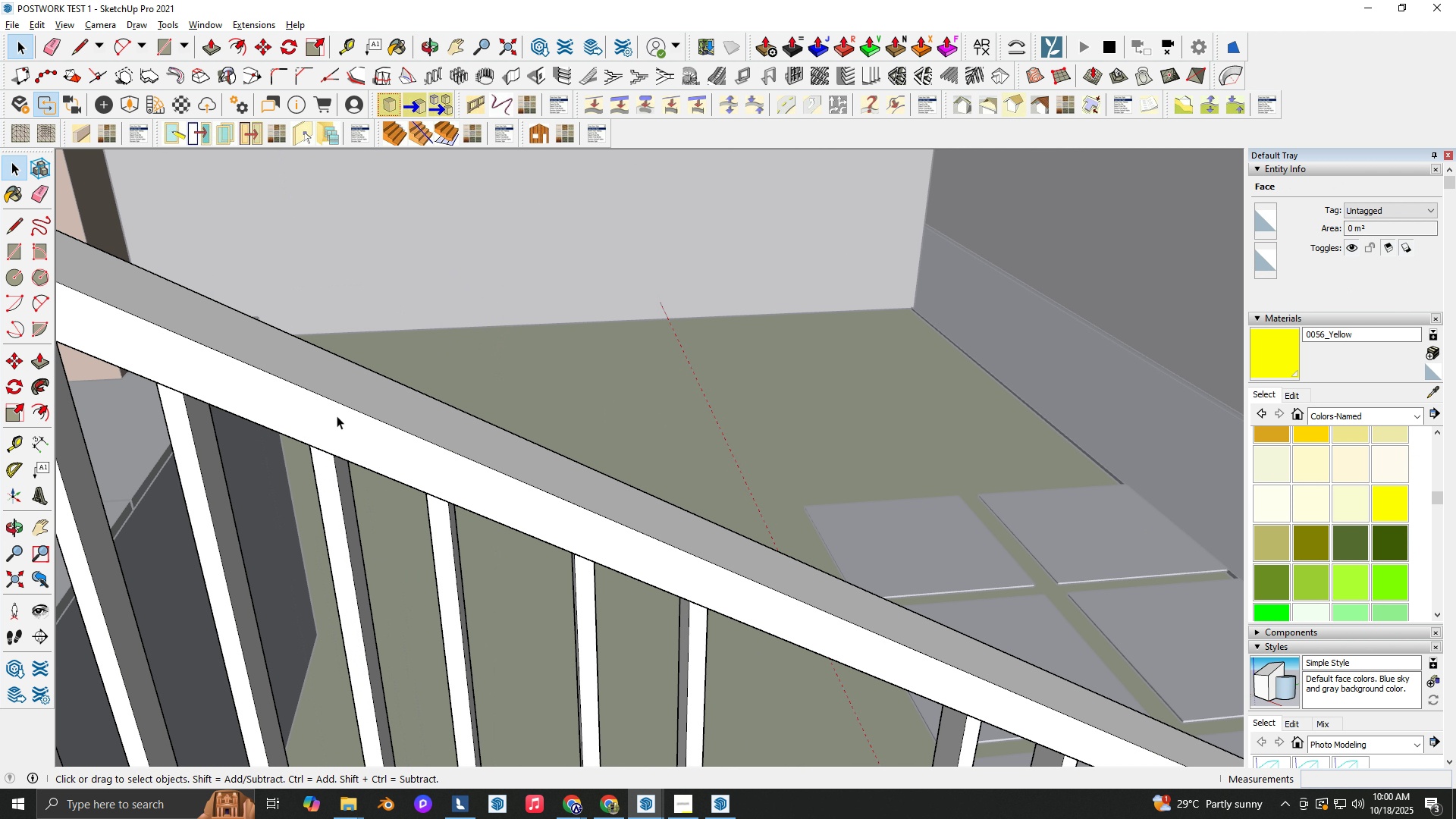 
key(Escape)
 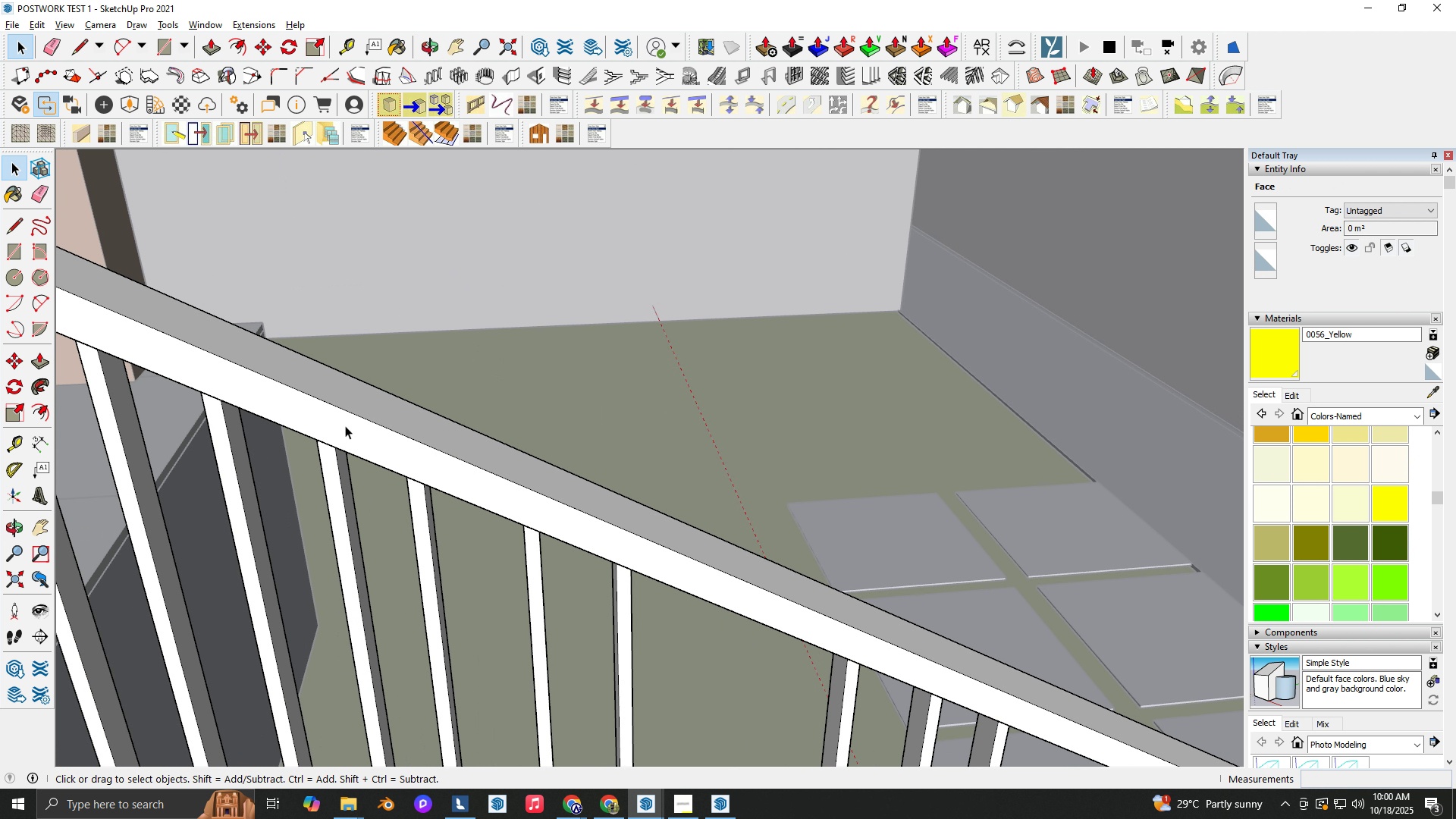 
scroll: coordinate [444, 528], scroll_direction: down, amount: 9.0
 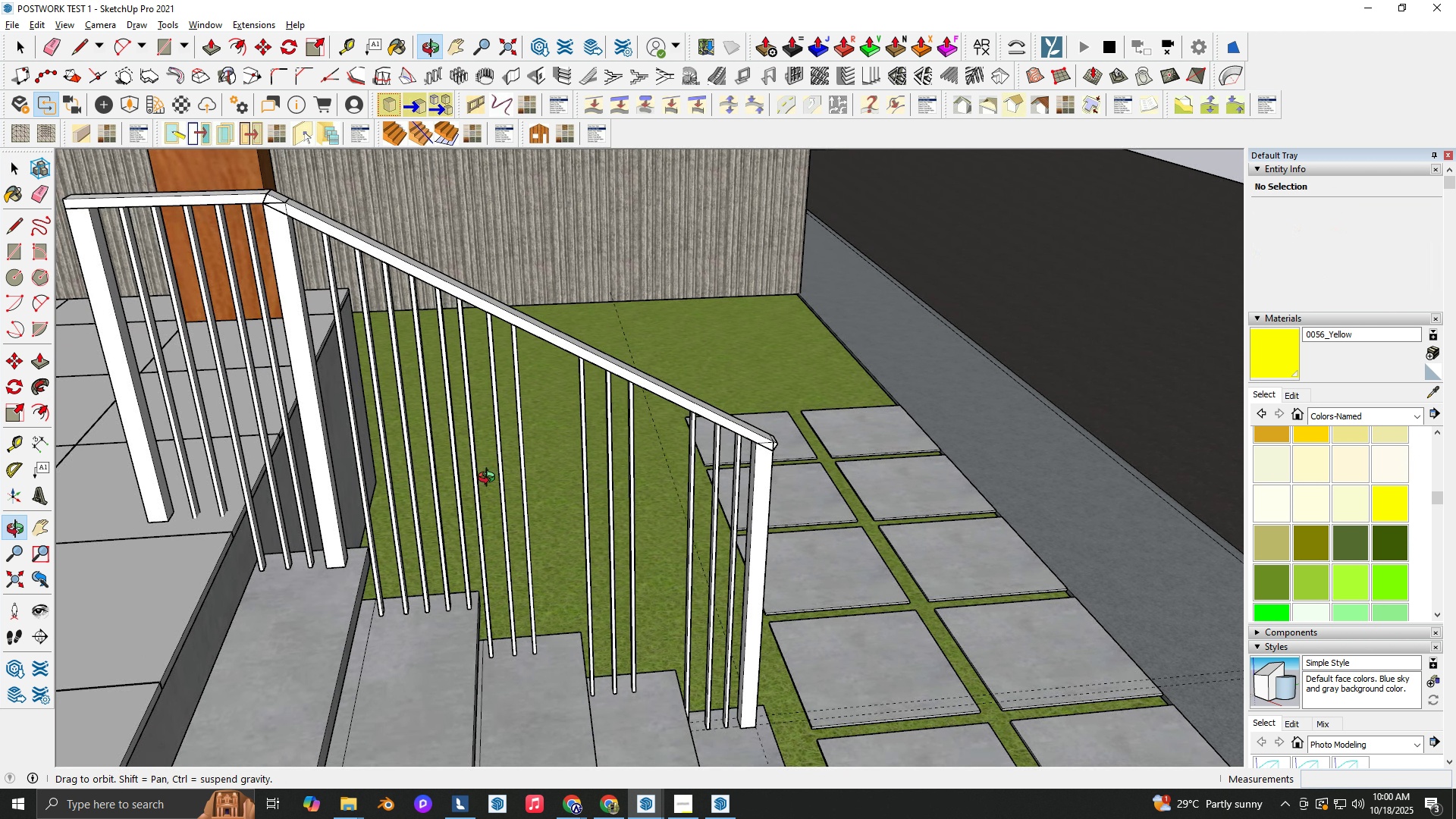 
key(Escape)
 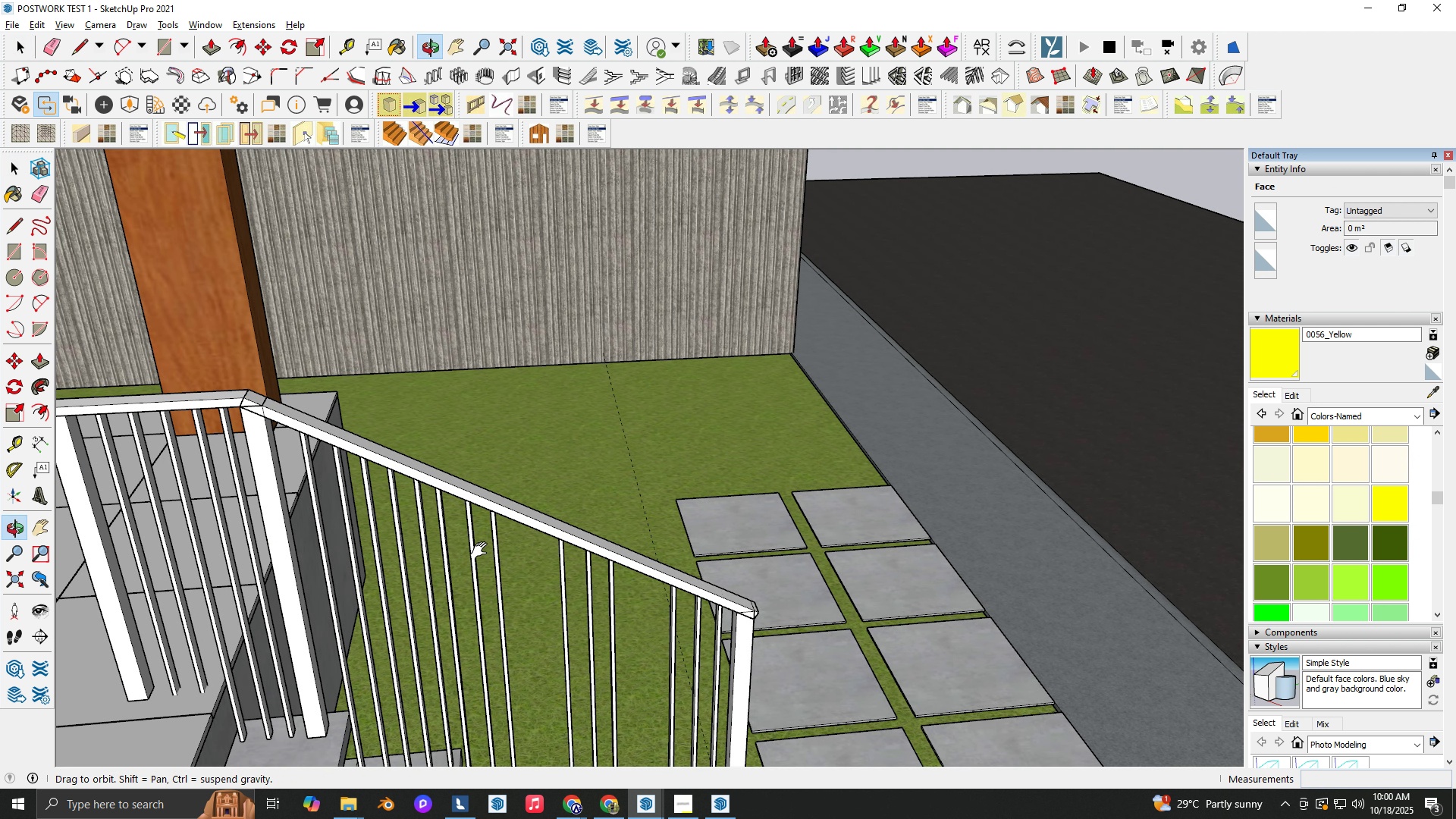 
hold_key(key=ShiftLeft, duration=0.41)
 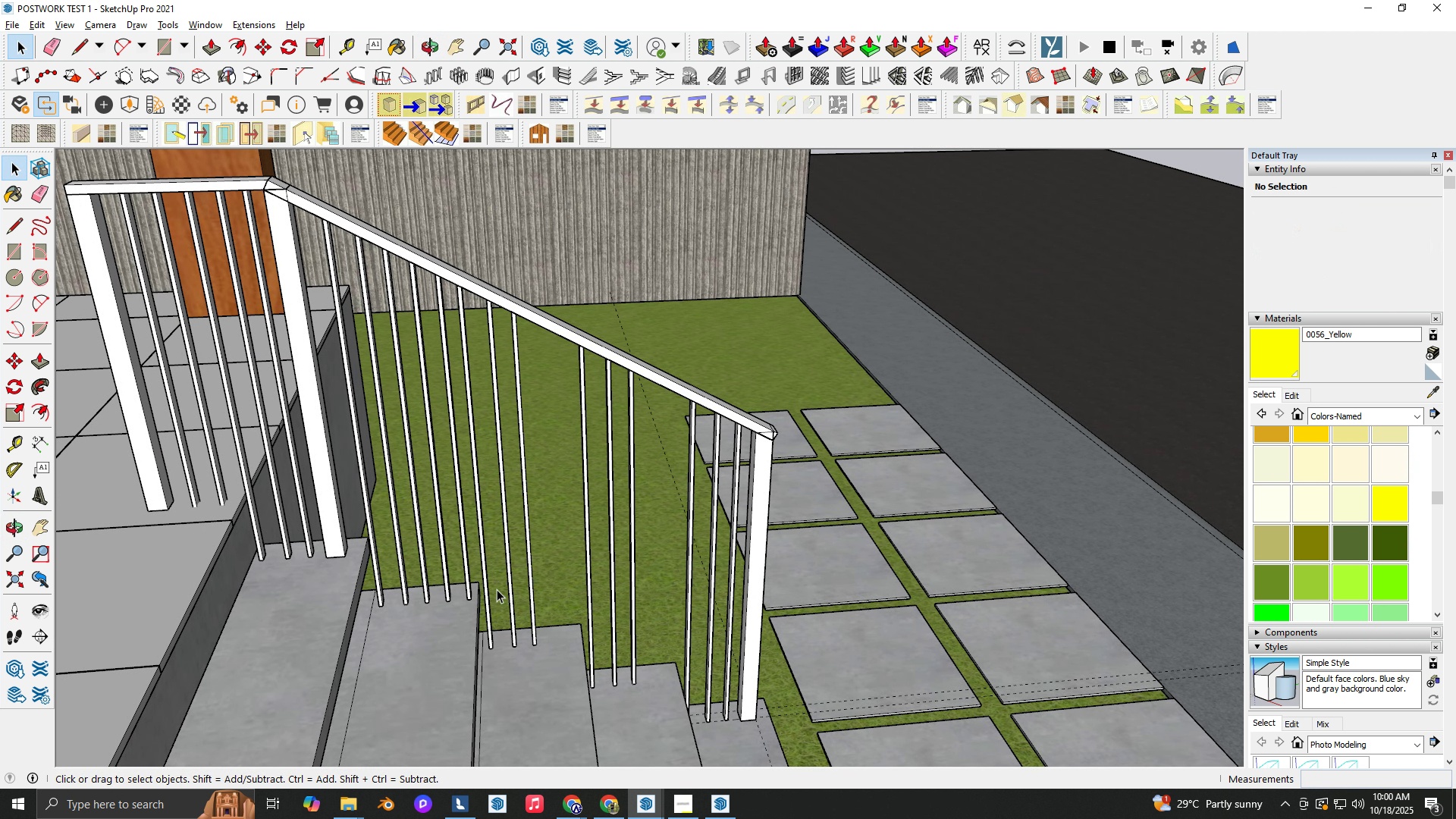 
key(Space)
 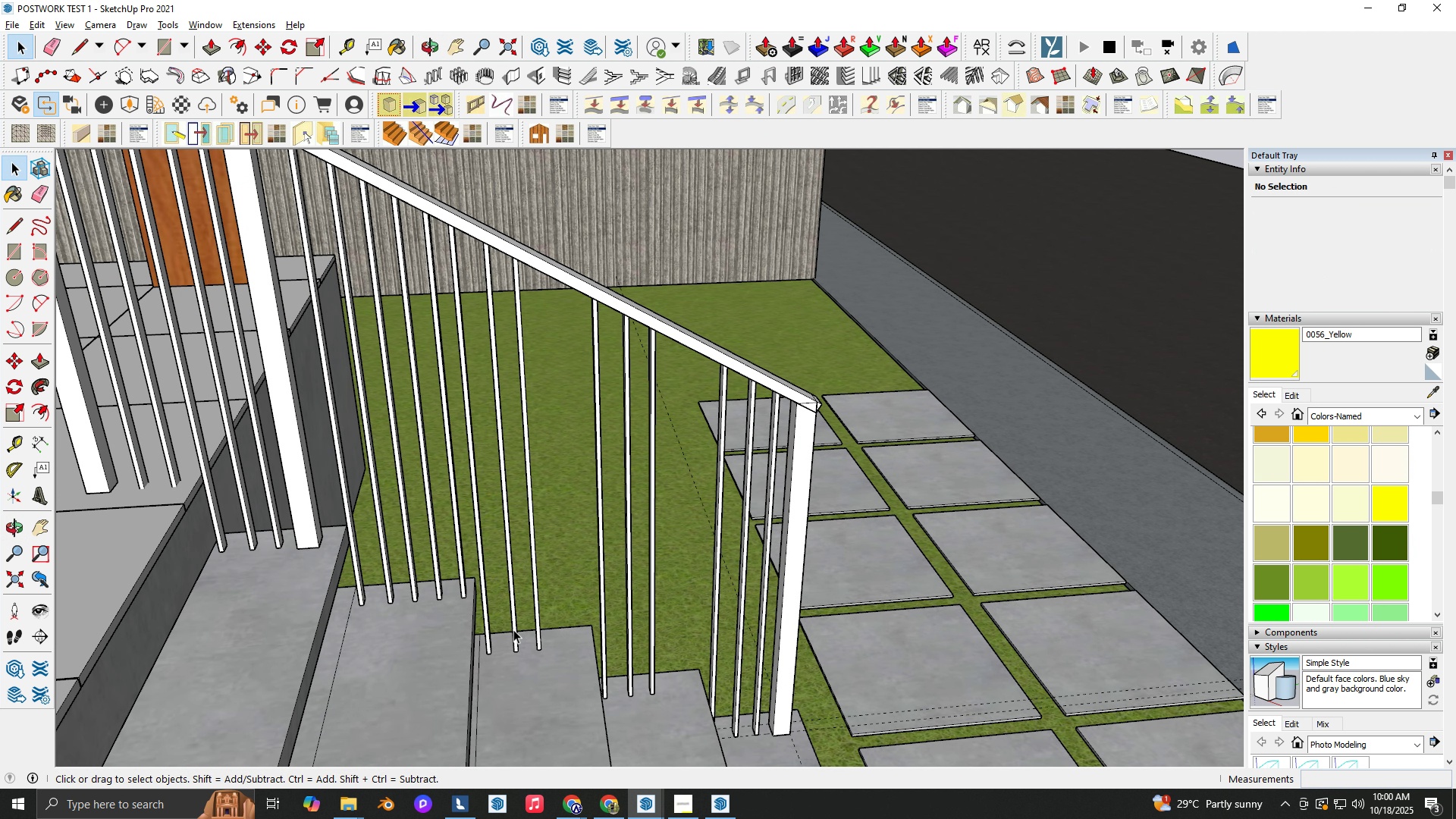 
scroll: coordinate [517, 632], scroll_direction: up, amount: 3.0
 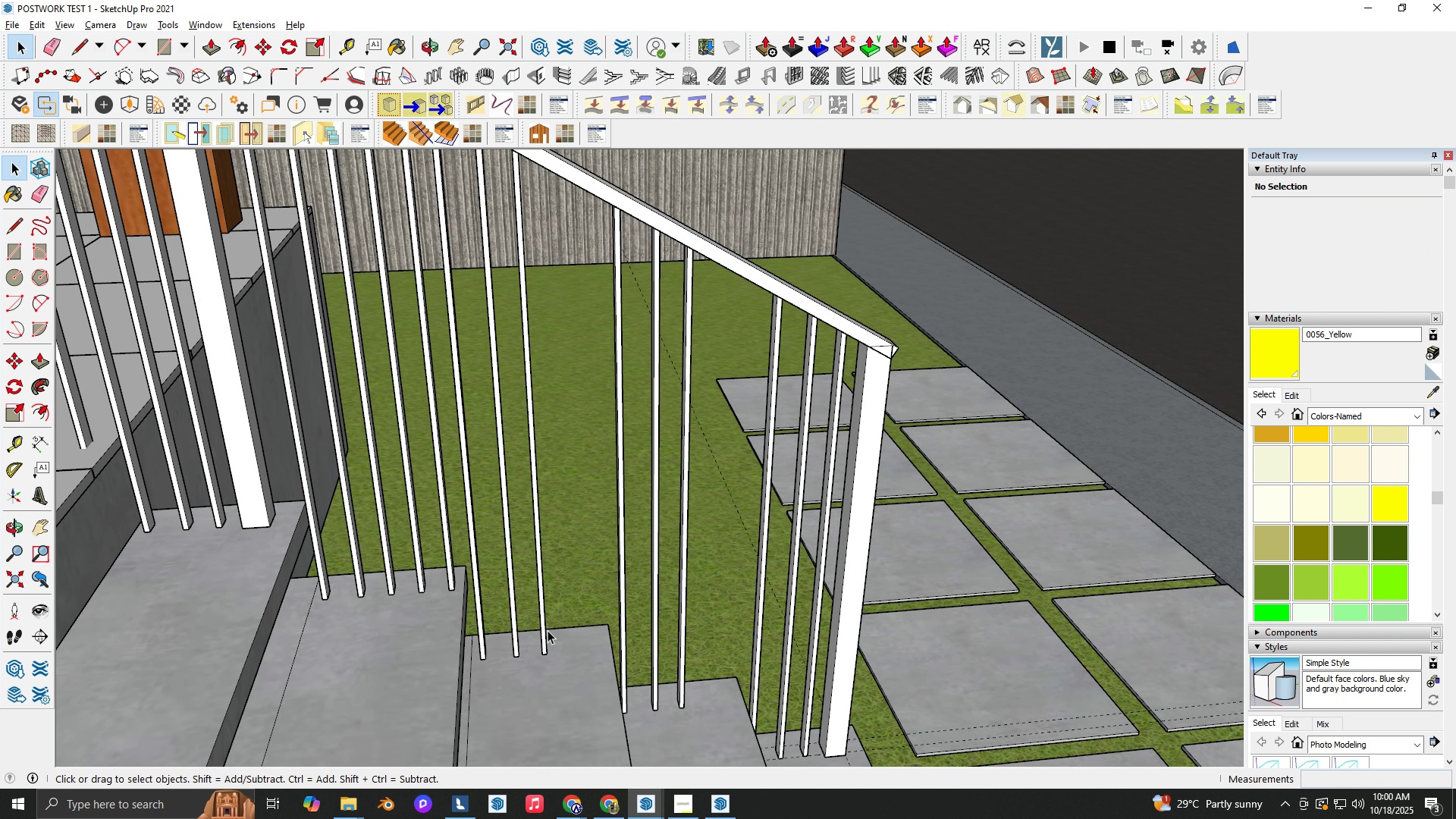 
left_click_drag(start_coordinate=[548, 630], to_coordinate=[514, 640])
 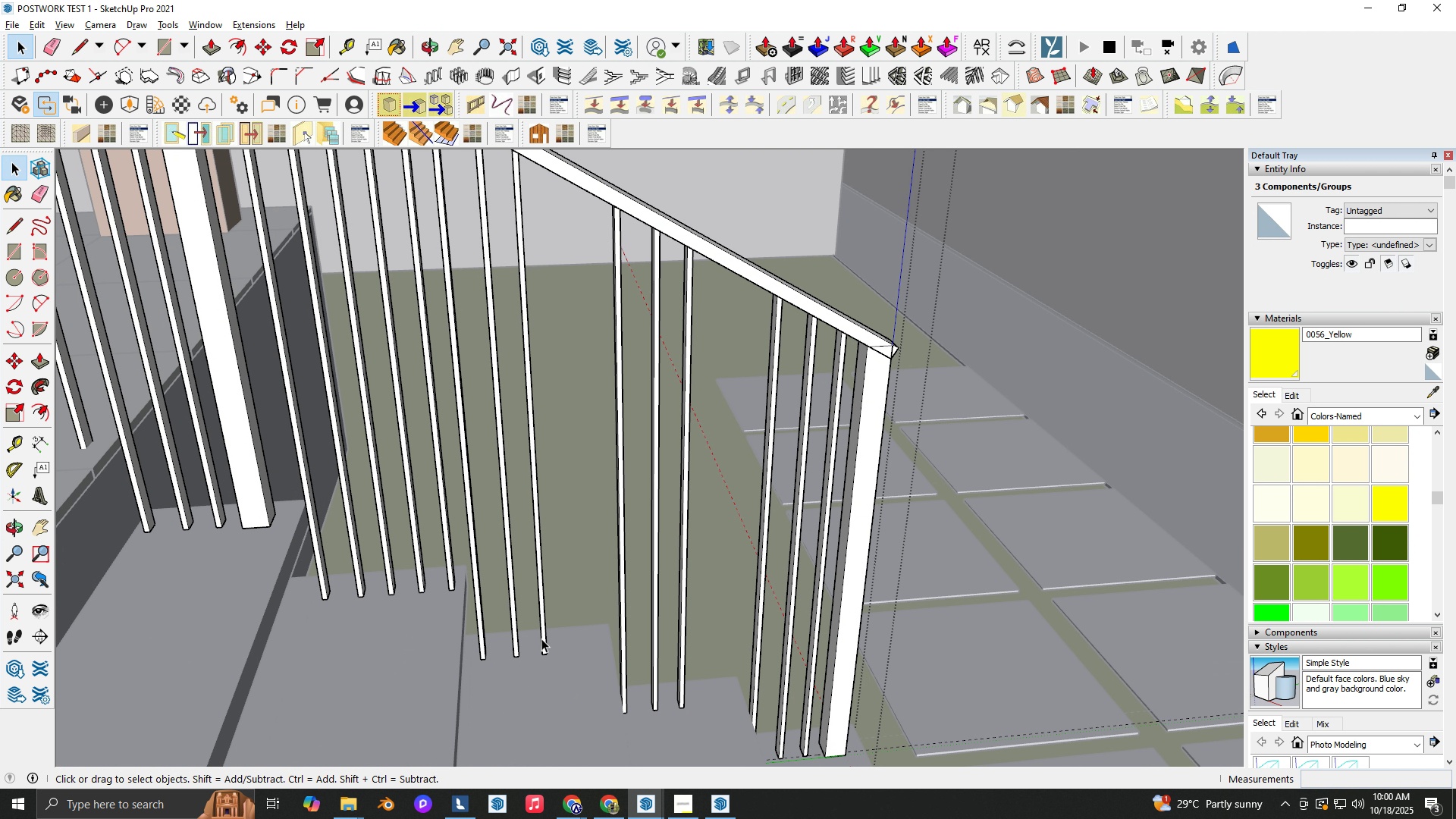 
triple_click([541, 639])
 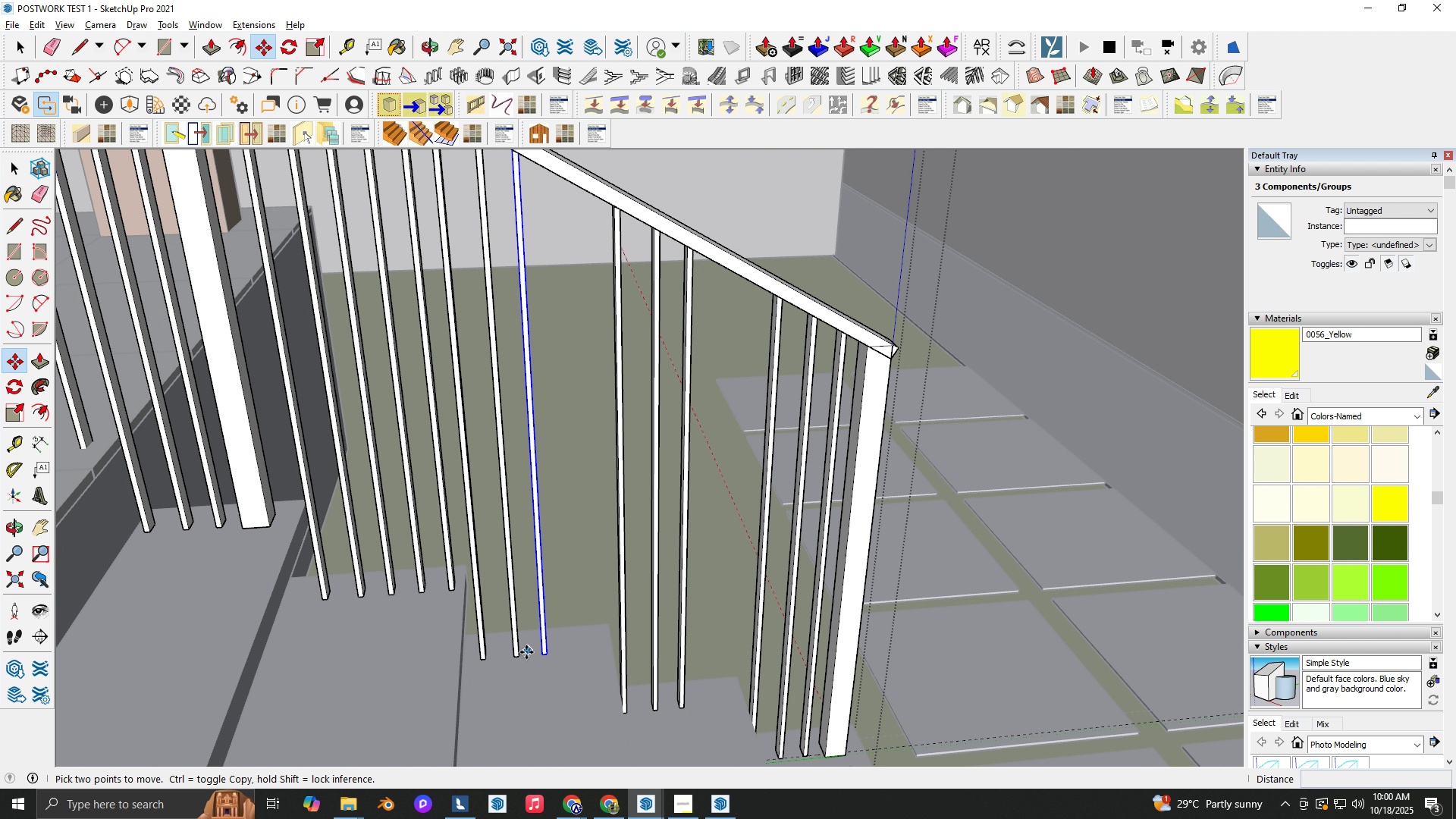 
key(M)
 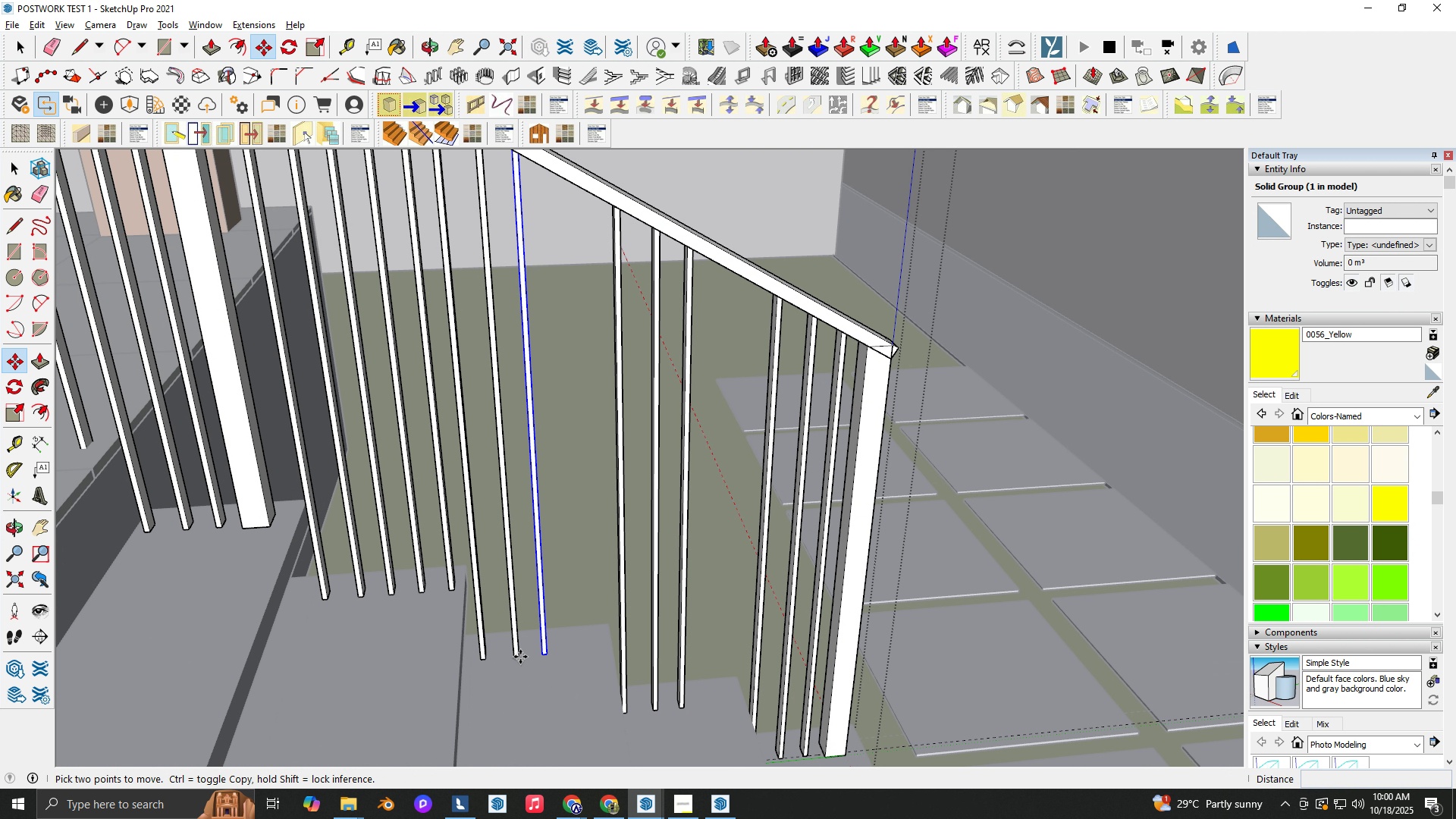 
key(Control+ControlLeft)
 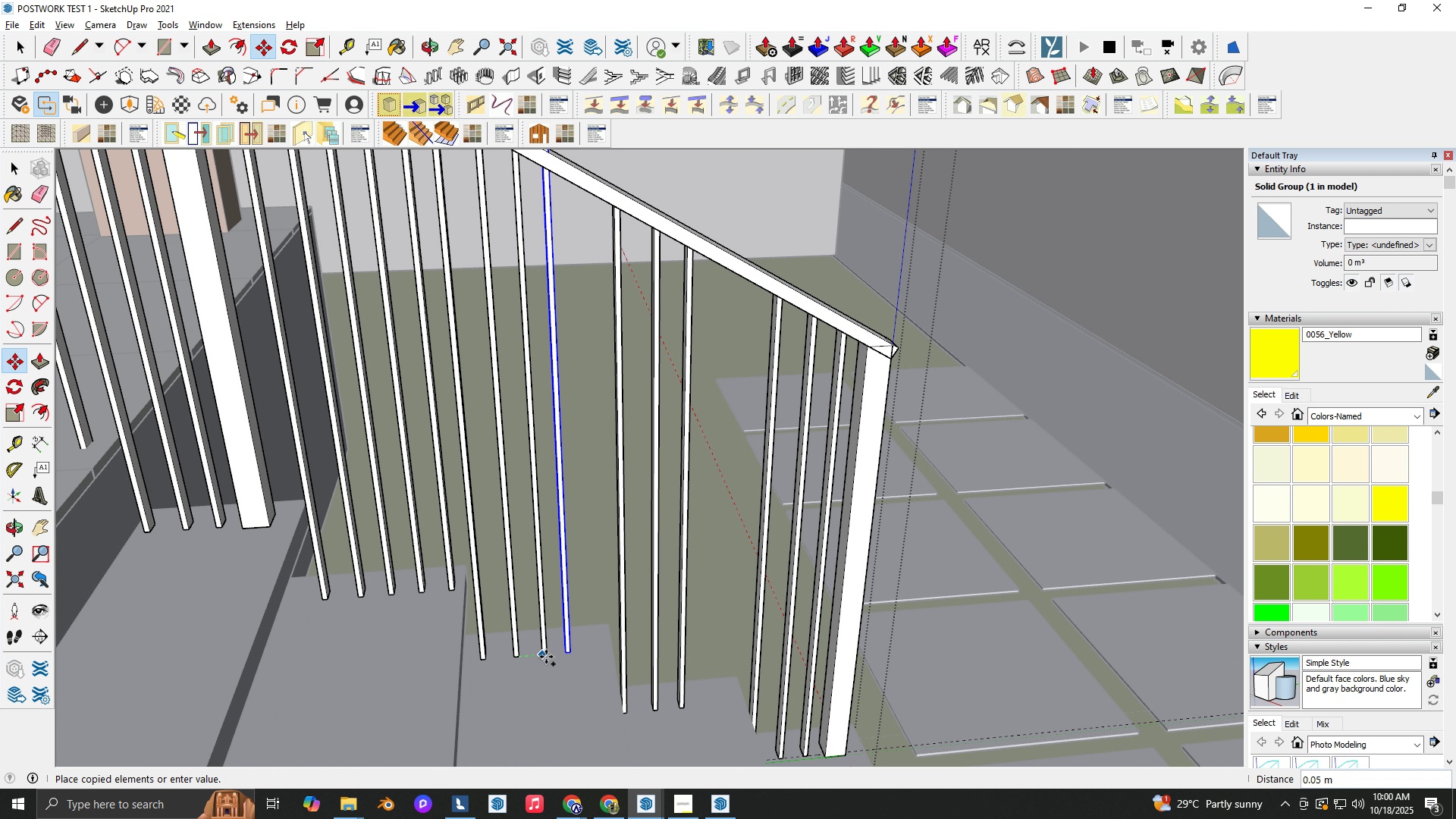 
left_click([520, 657])
 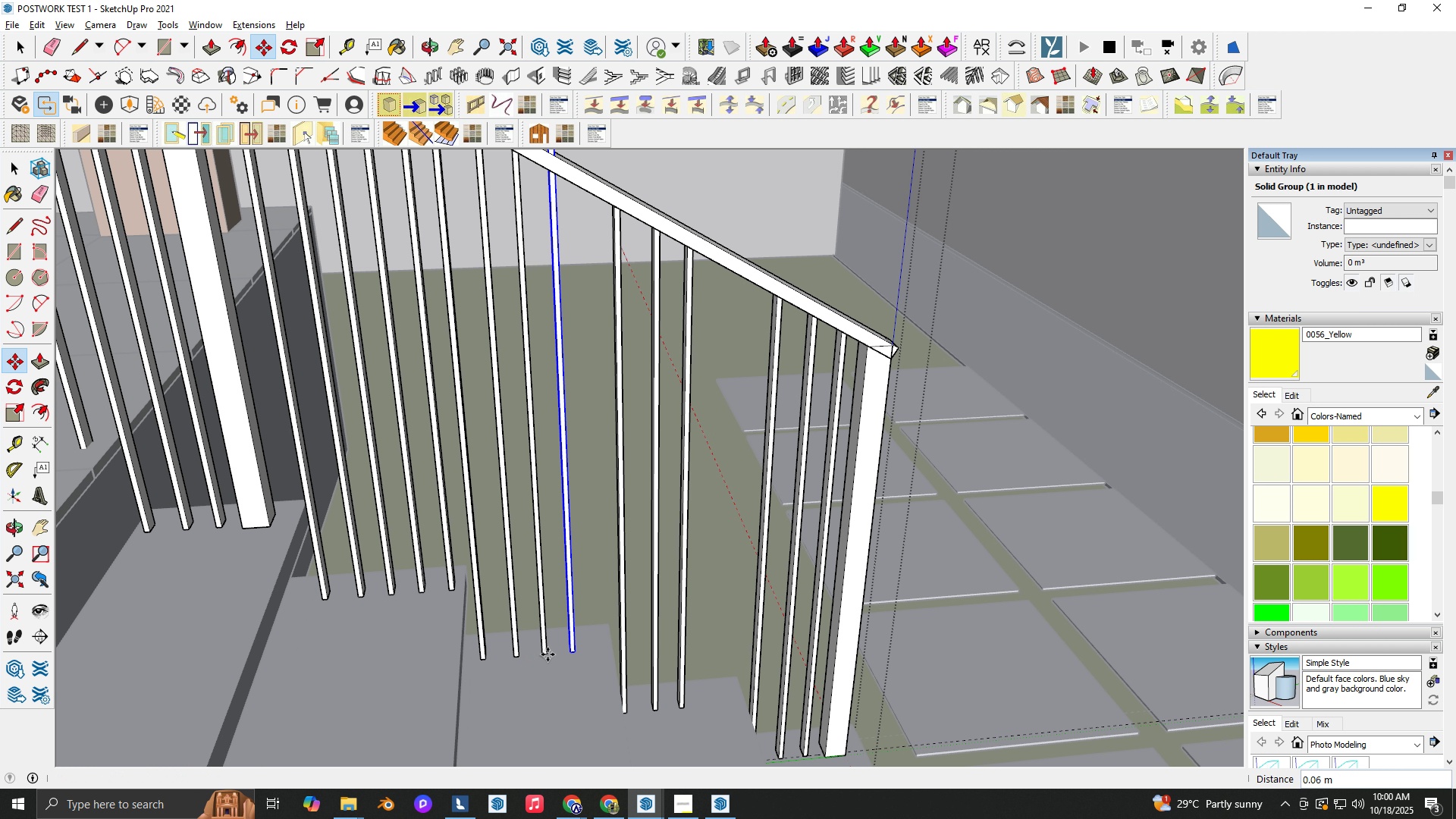 
left_click([548, 654])
 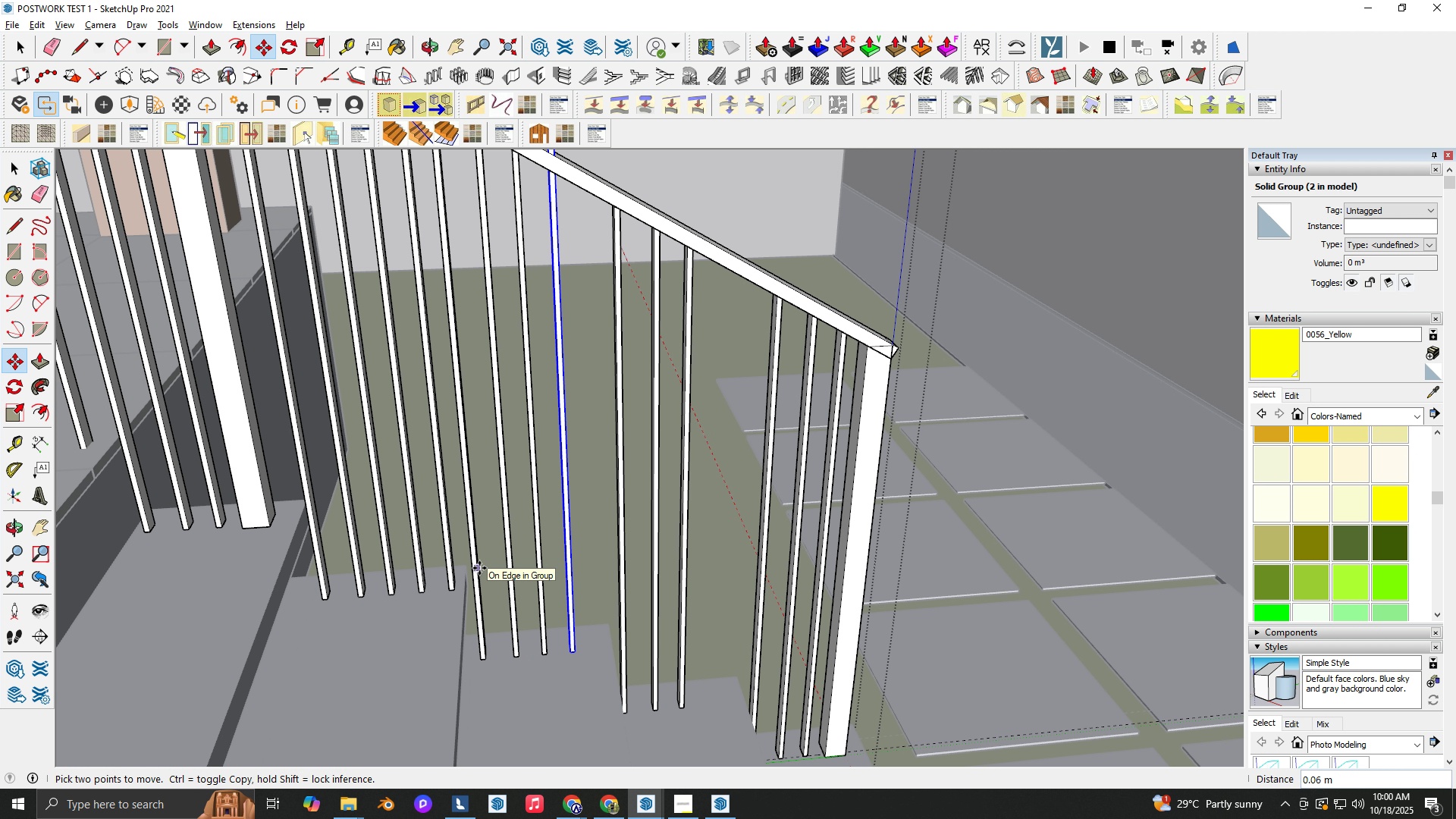 
key(NumpadMultiply)
 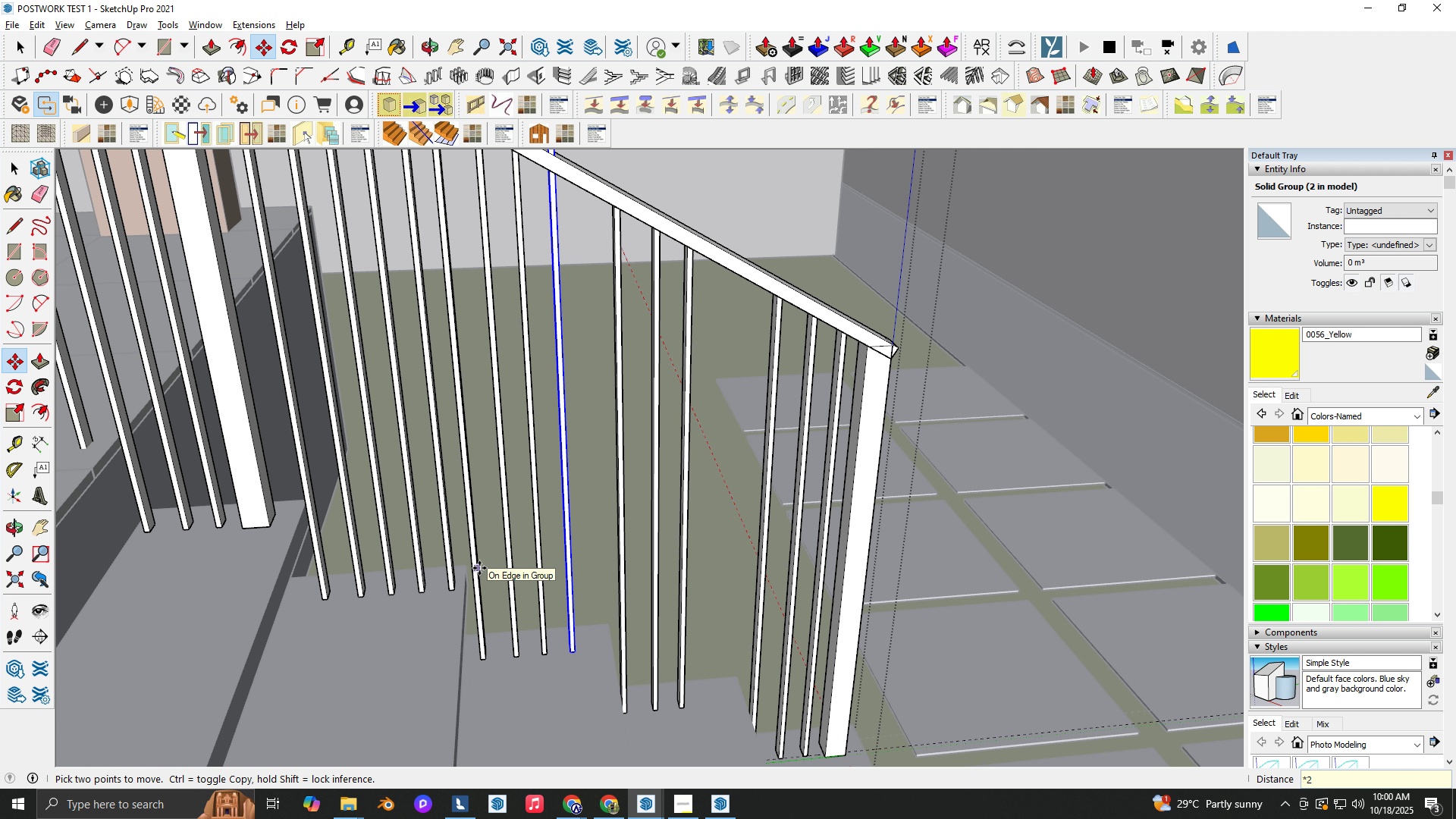 
key(Numpad2)
 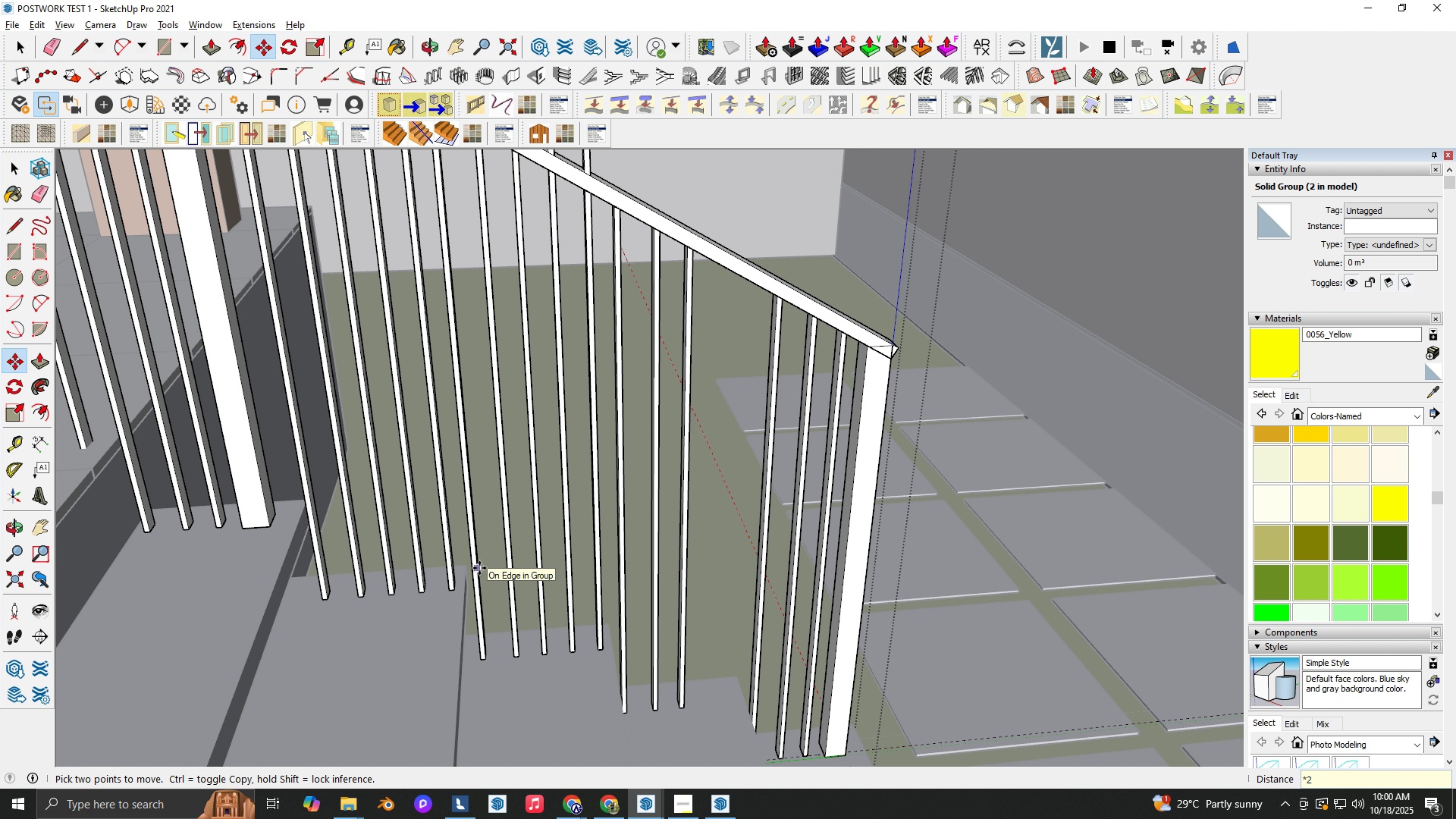 
key(NumpadEnter)
 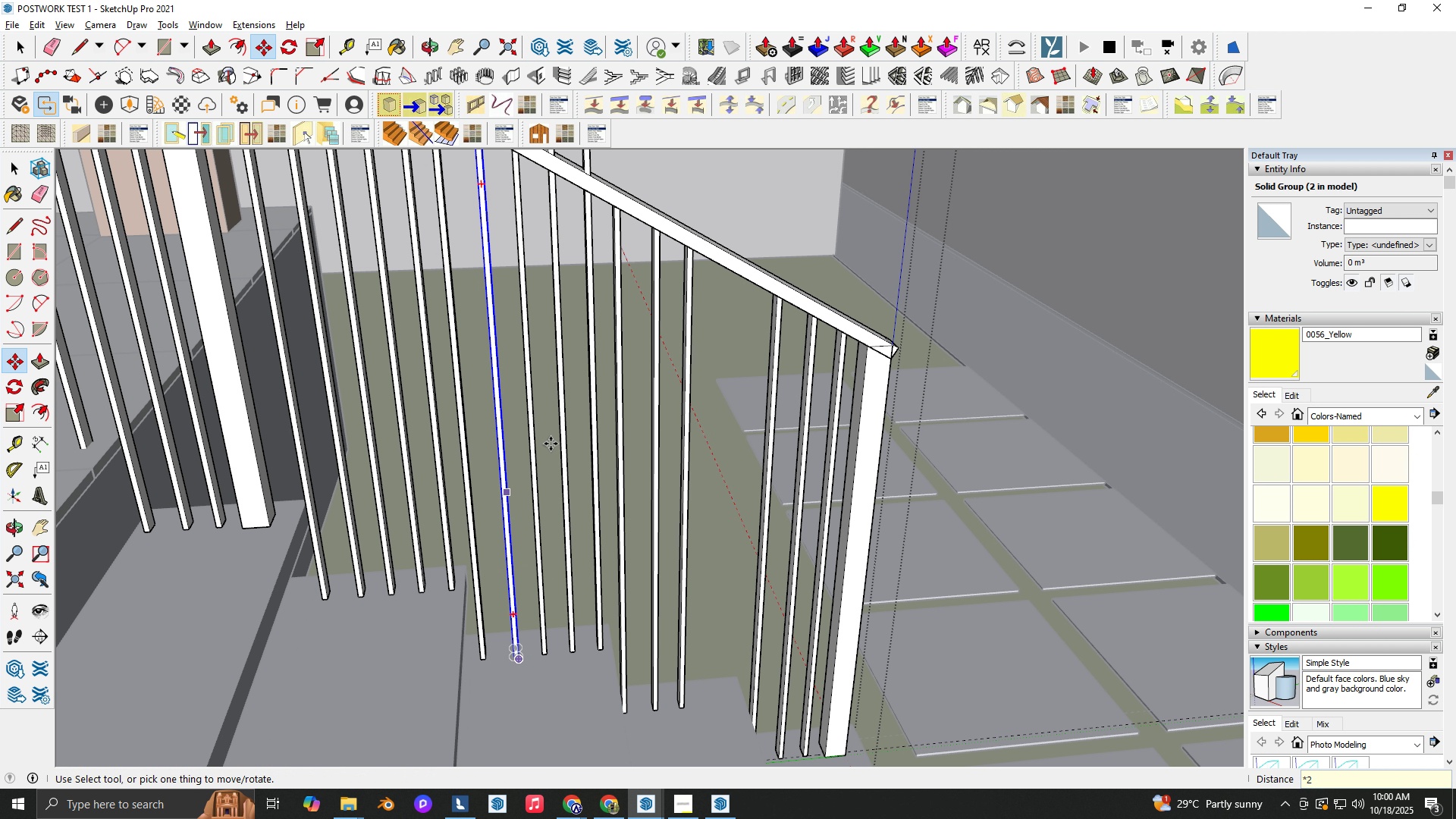 
hold_key(key=ShiftLeft, duration=0.48)
 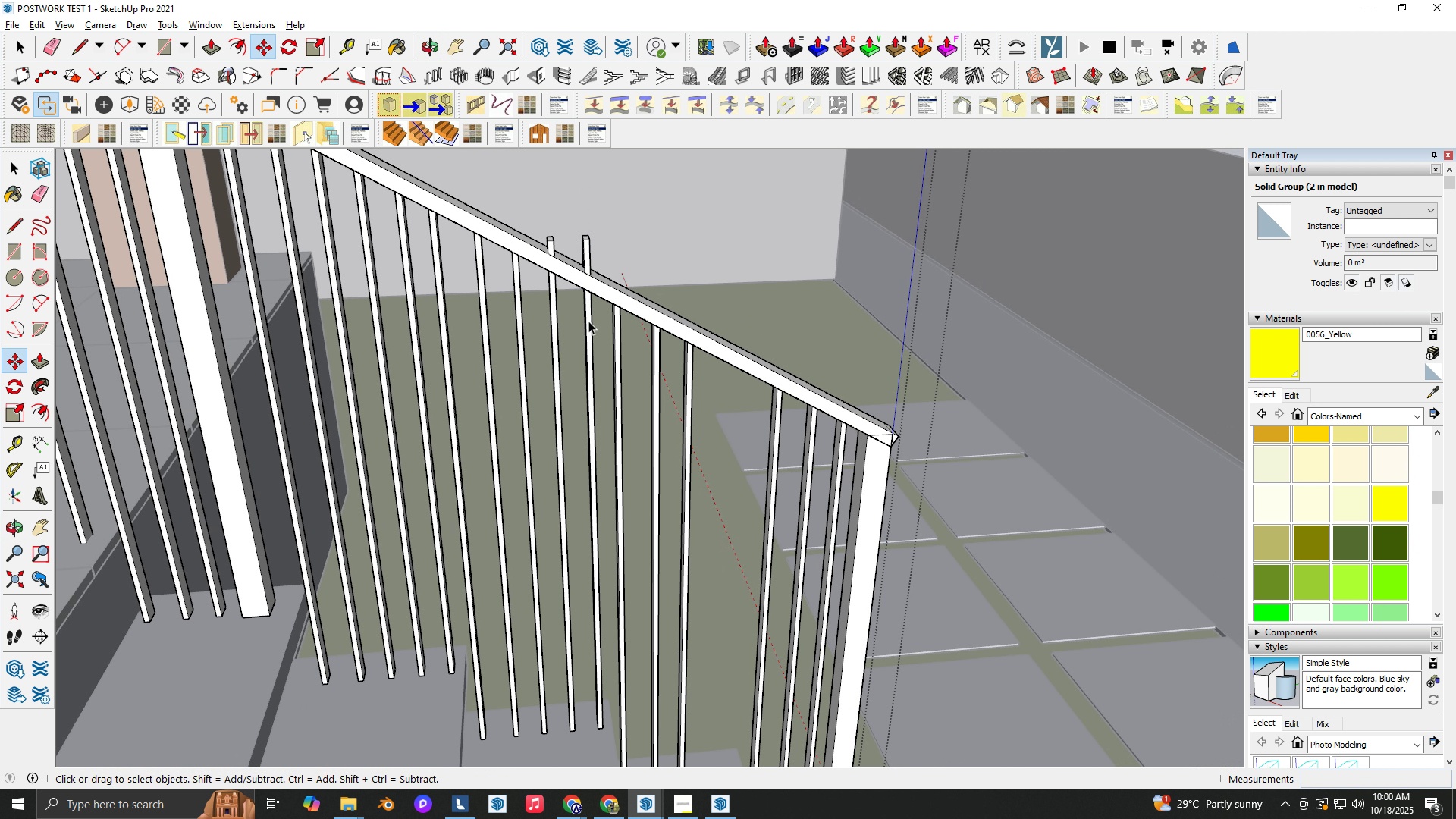 
key(Space)
 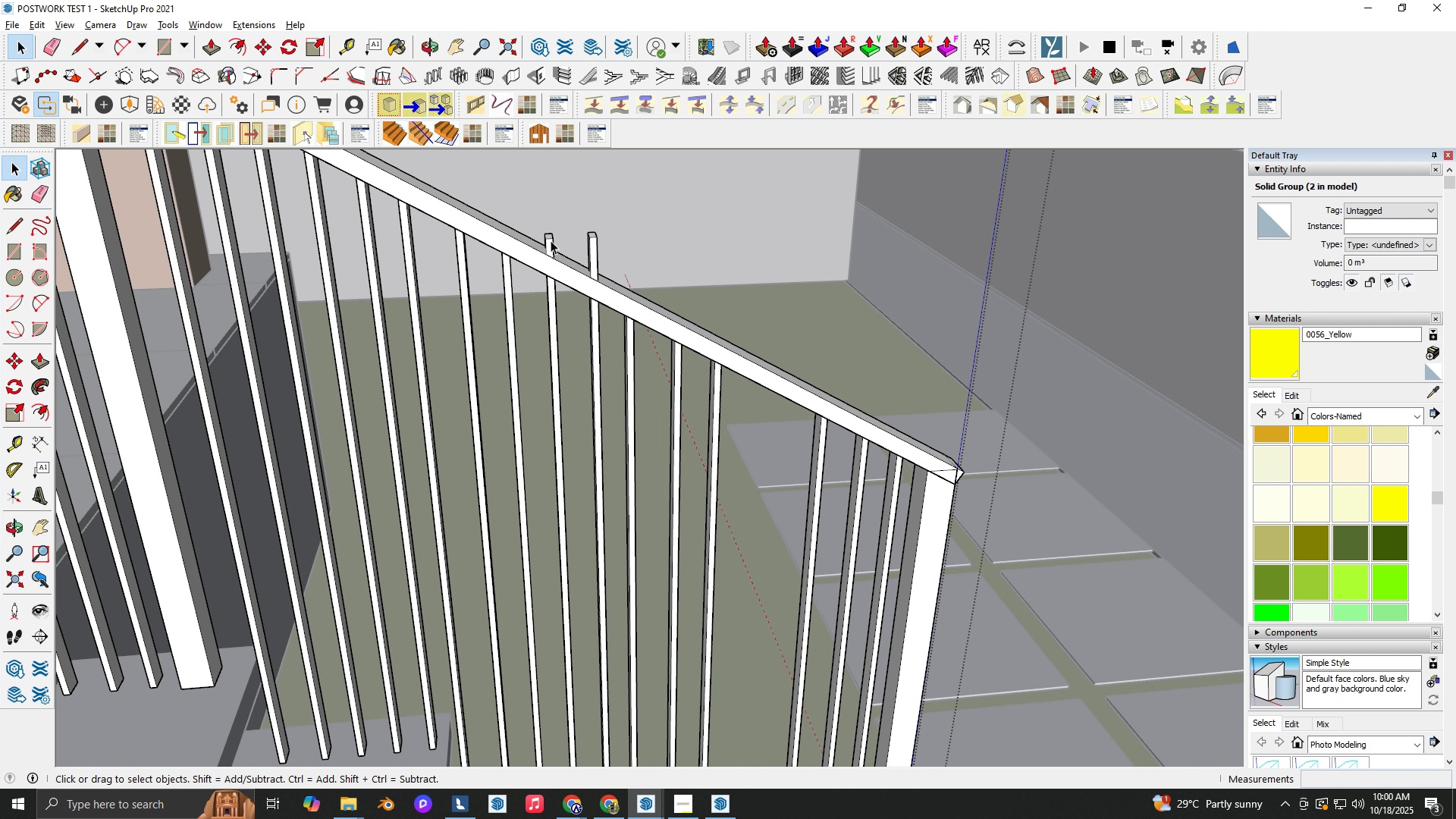 
scroll: coordinate [549, 239], scroll_direction: up, amount: 3.0
 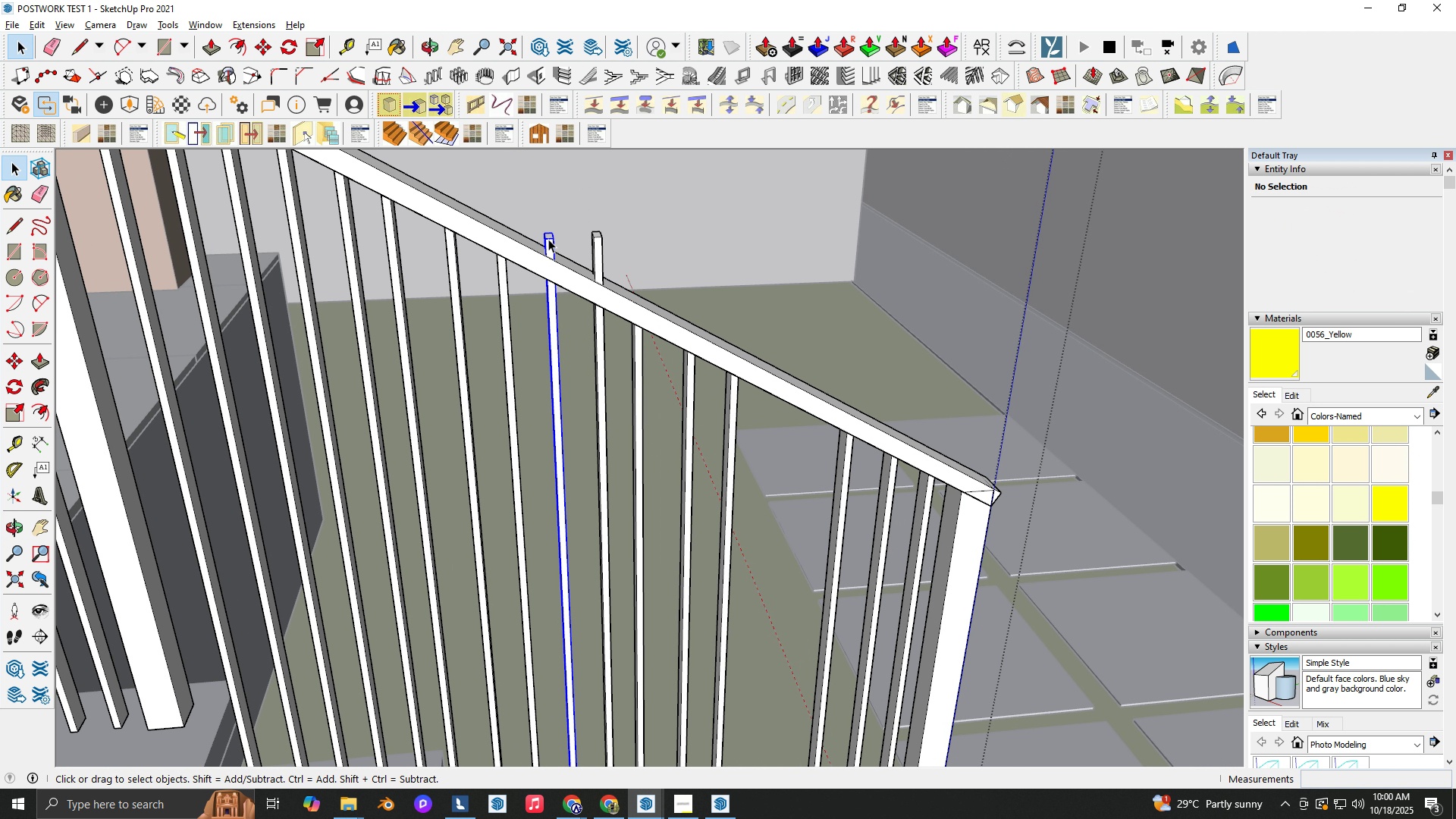 
left_click([548, 239])
 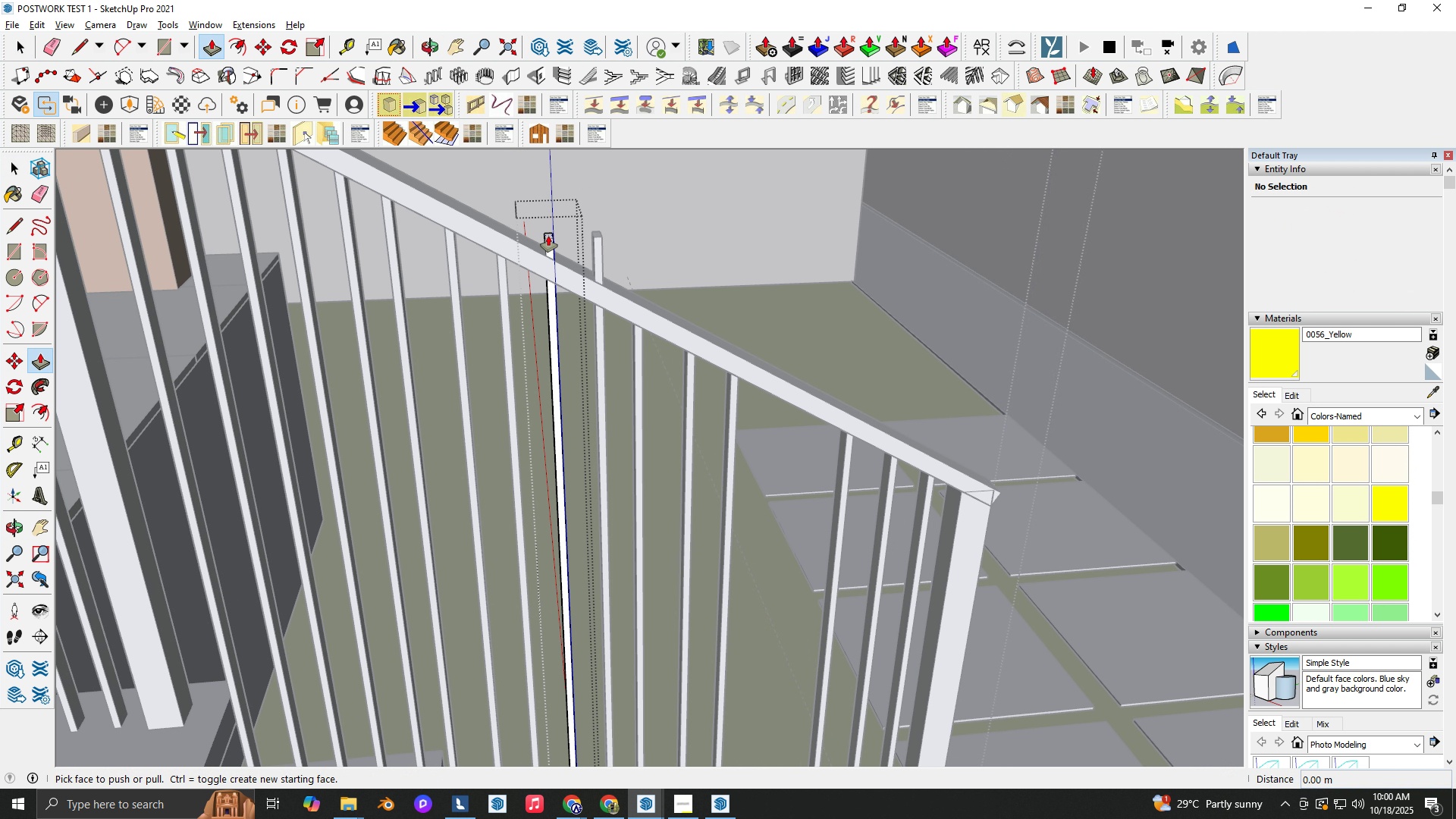 
key(P)
 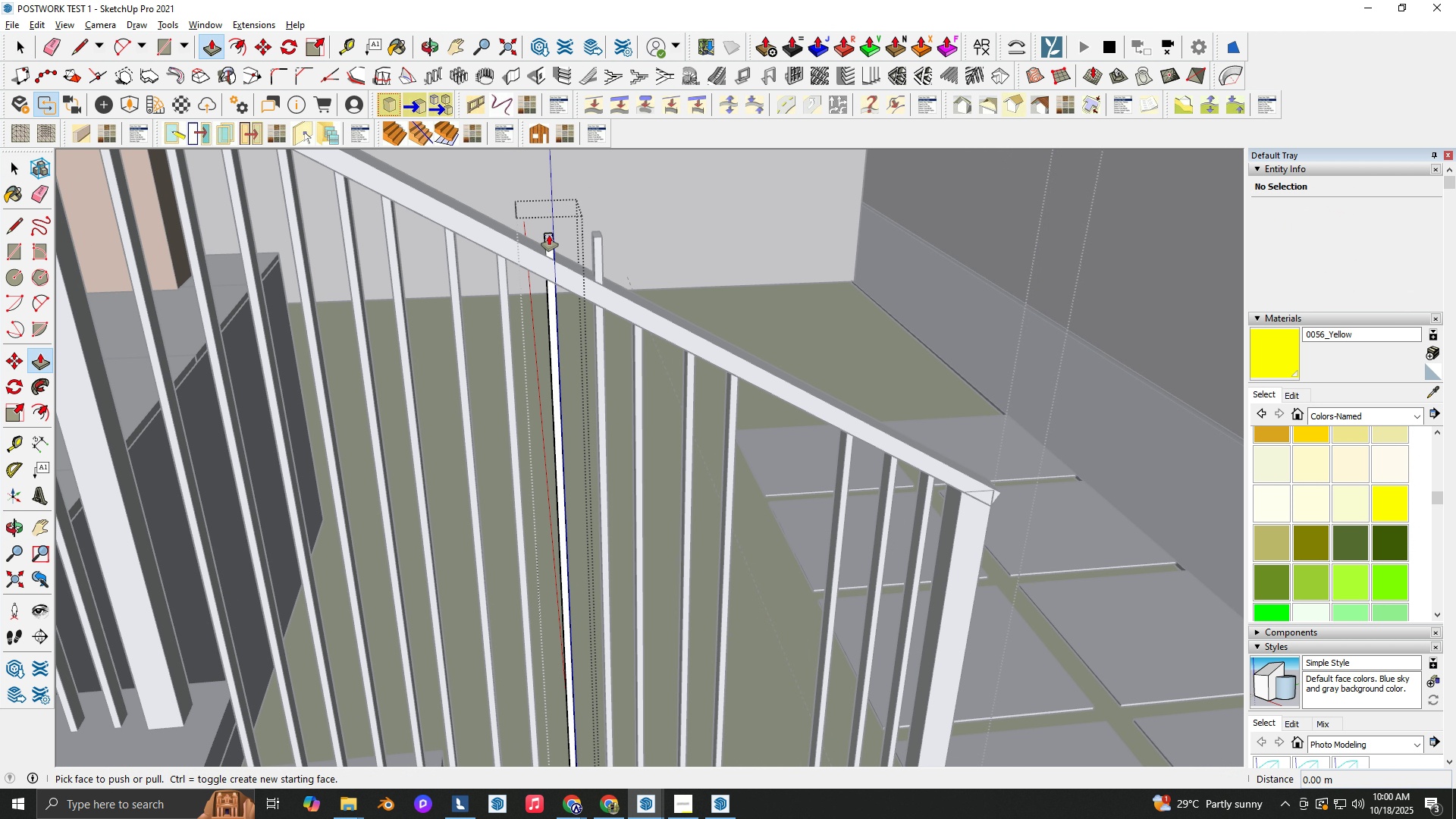 
double_click([548, 239])
 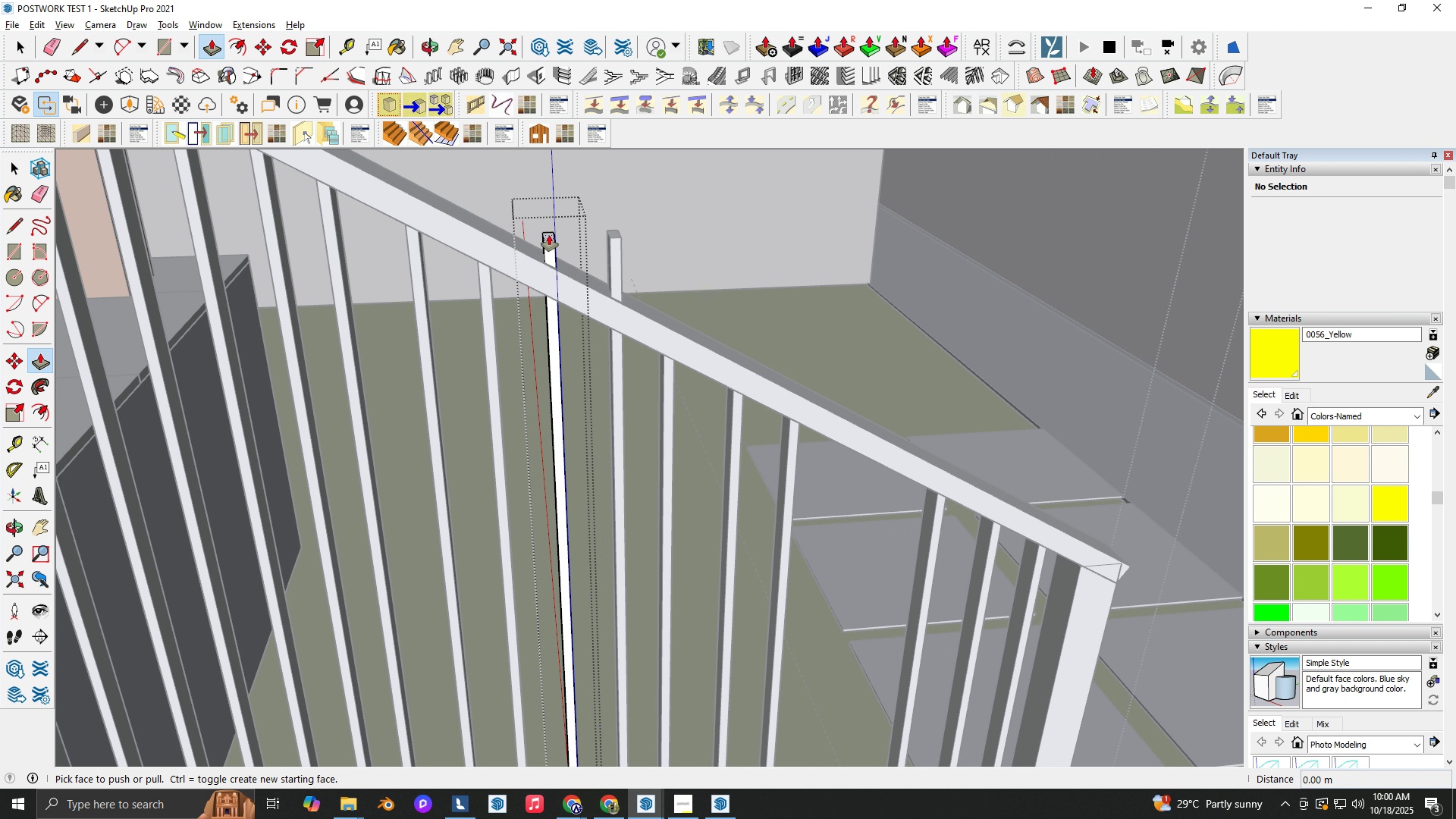 
scroll: coordinate [549, 235], scroll_direction: up, amount: 4.0
 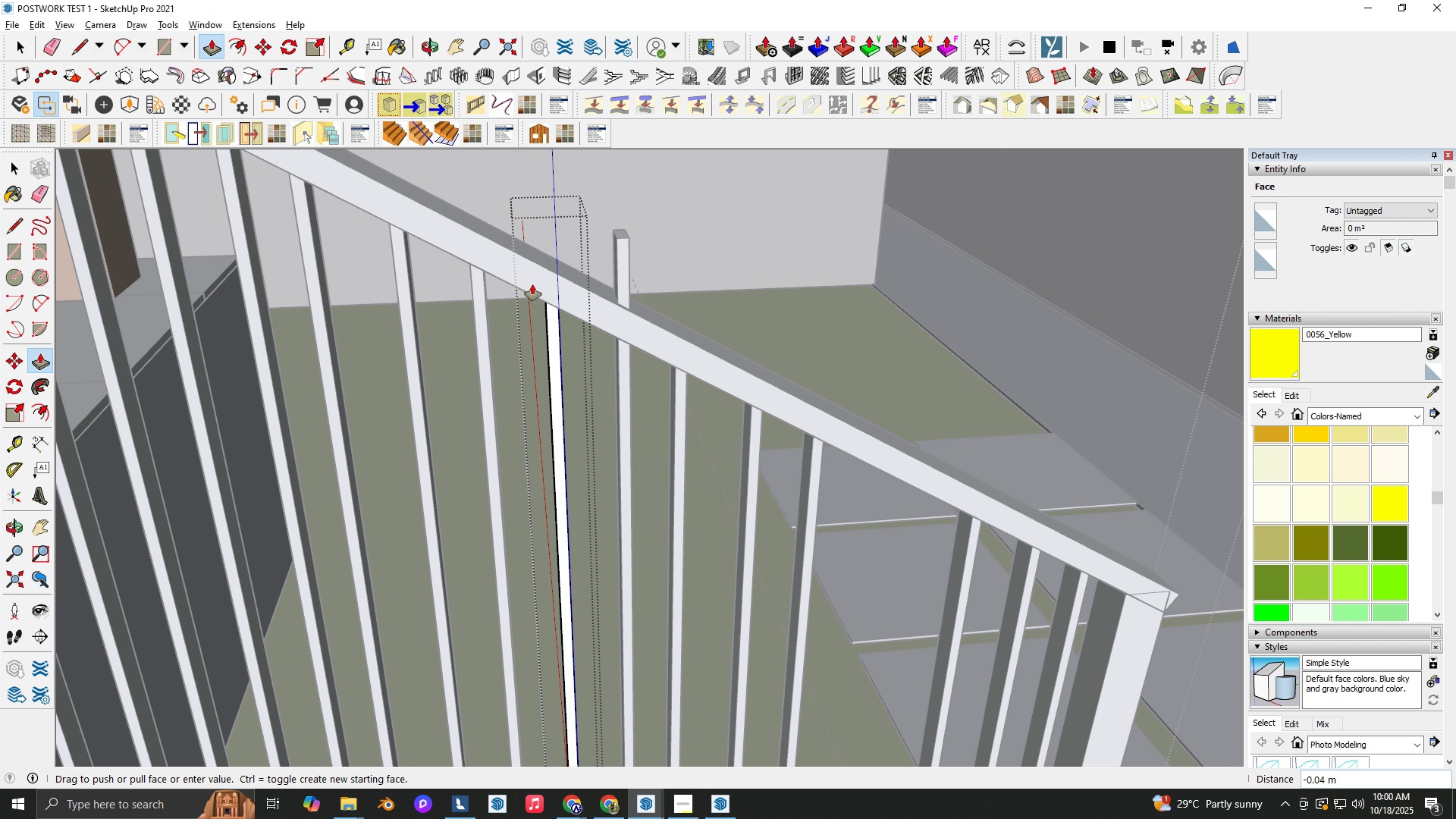 
key(BracketLeft)
 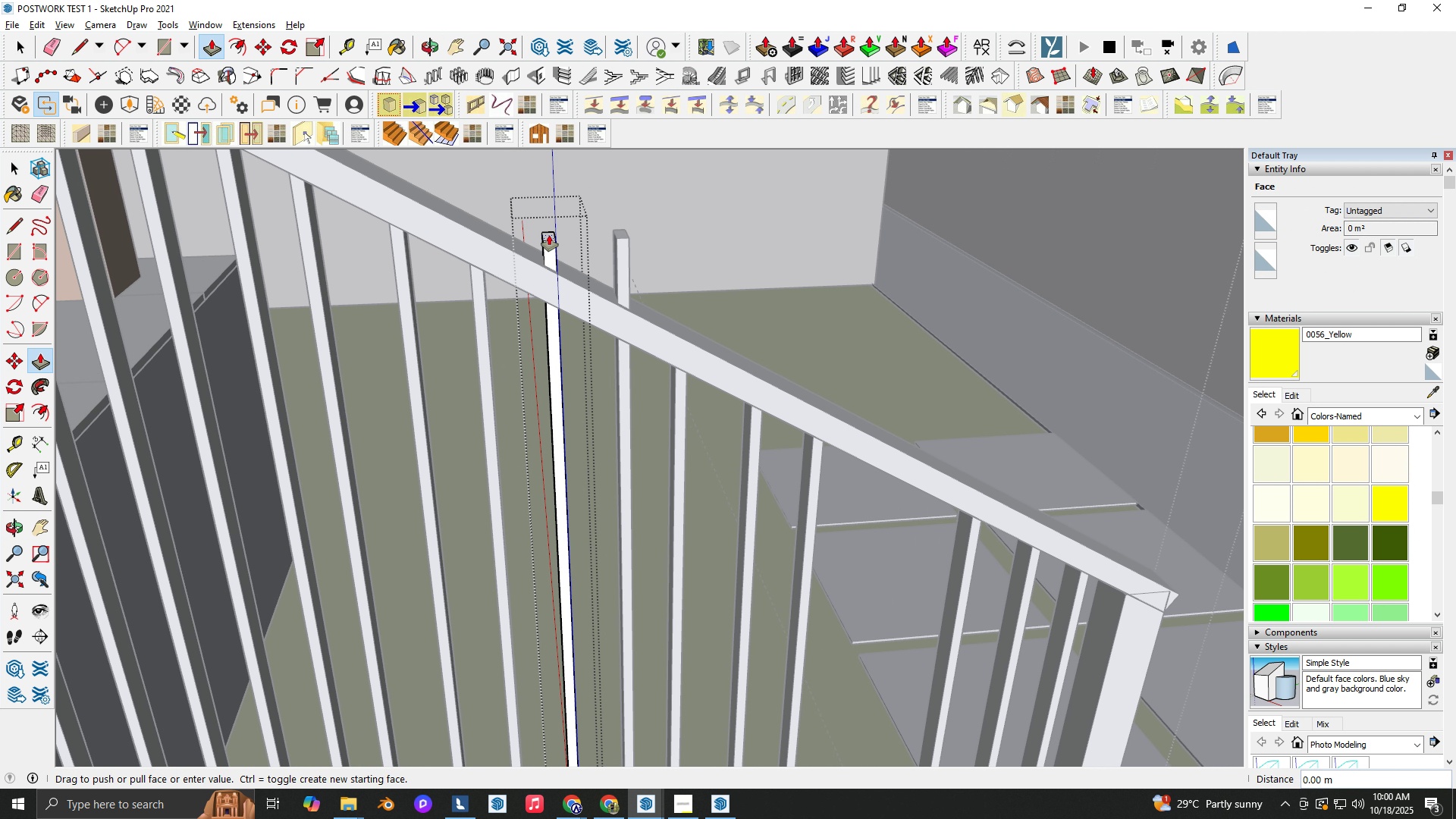 
left_click([549, 235])
 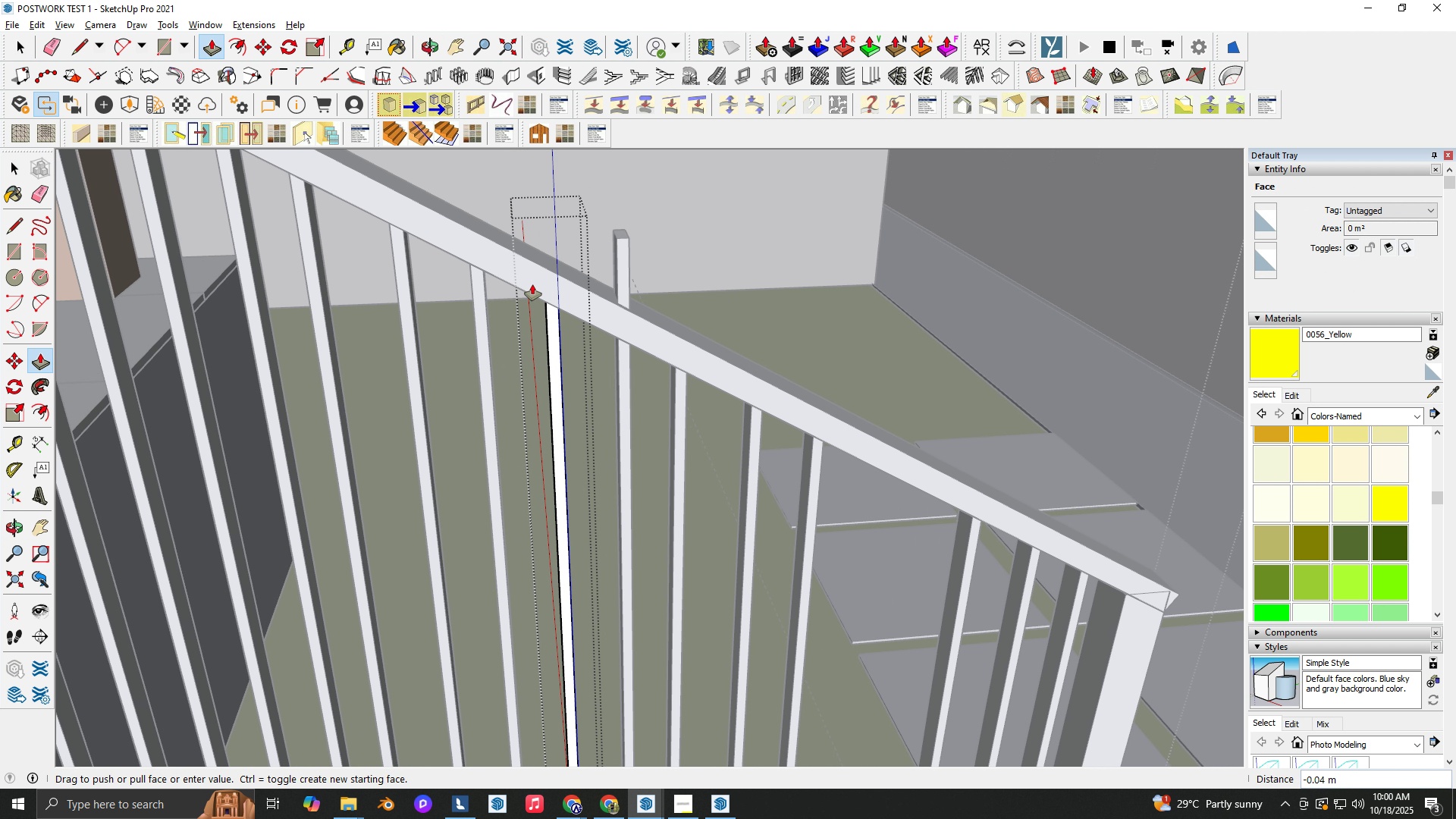 
left_click([532, 284])
 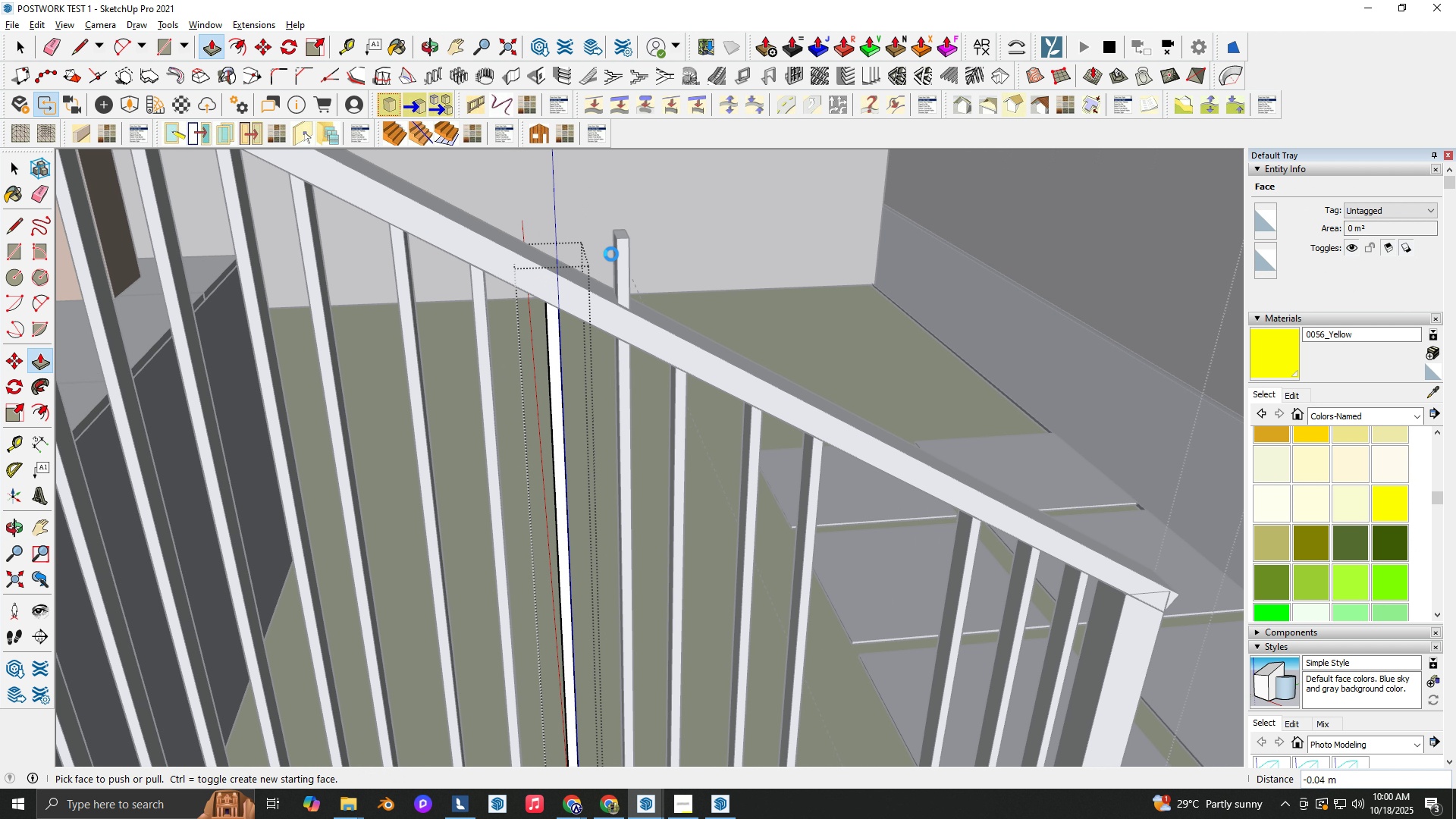 
key(Space)
 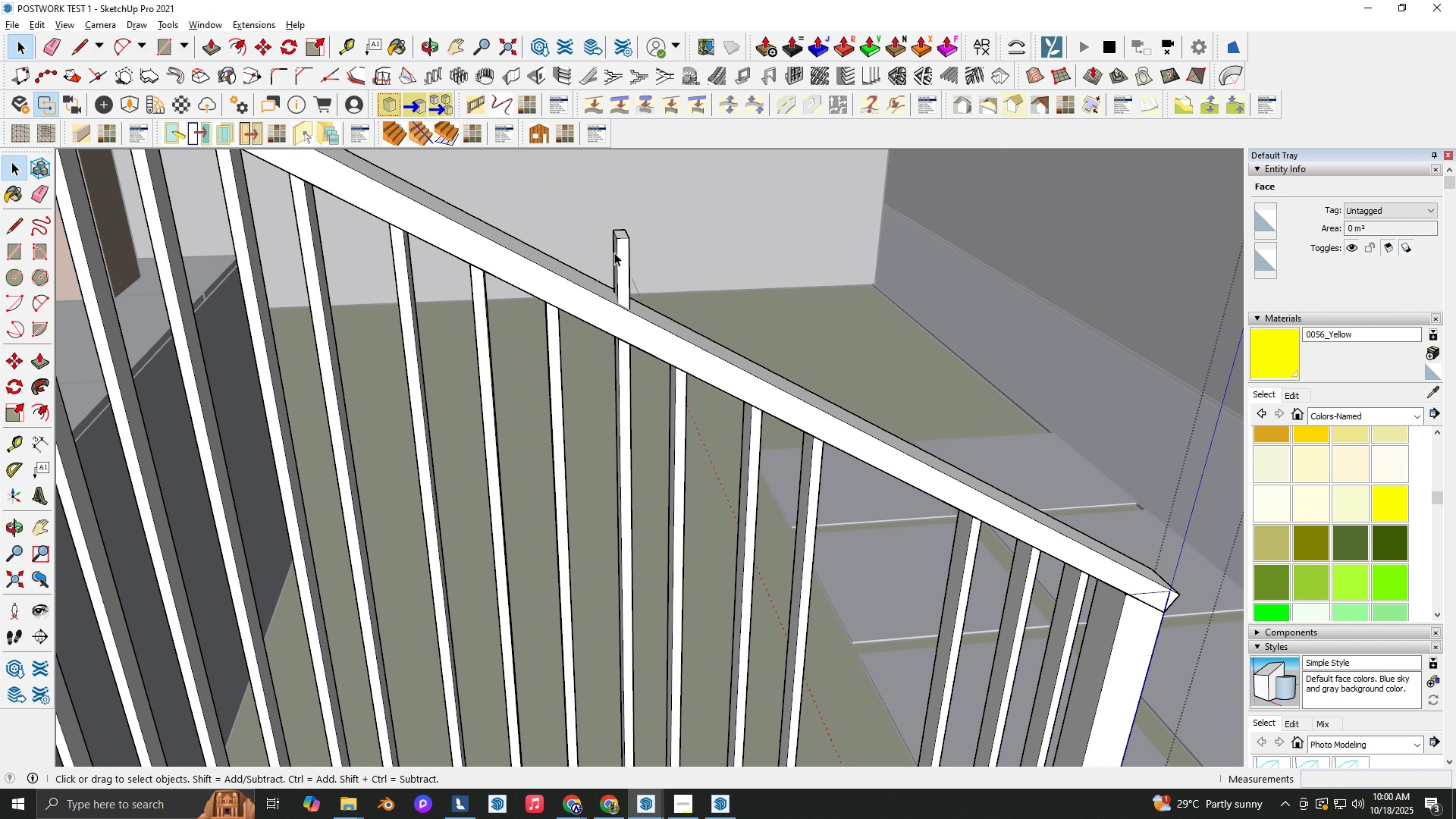 
key(Escape)
 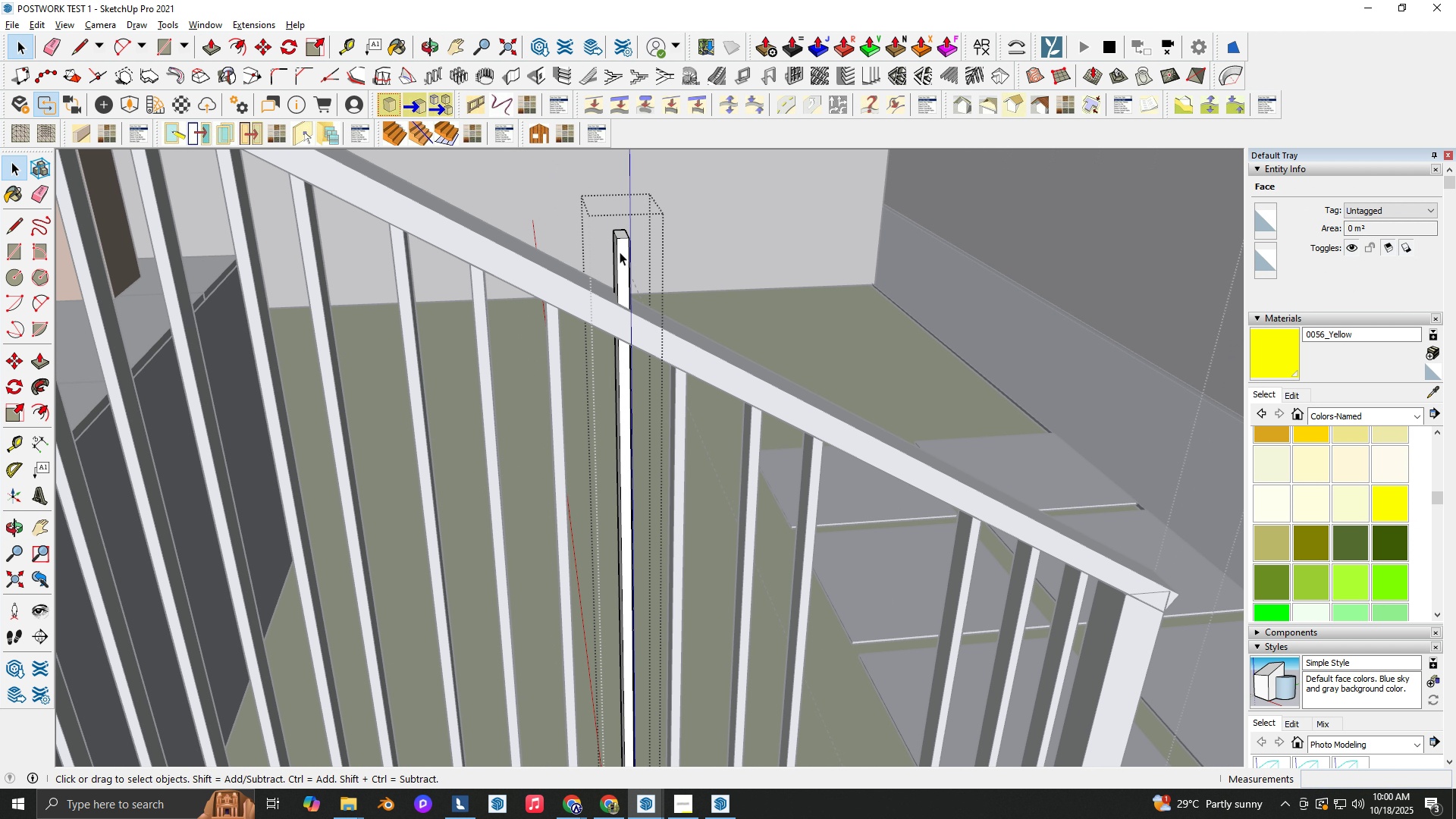 
double_click([620, 252])
 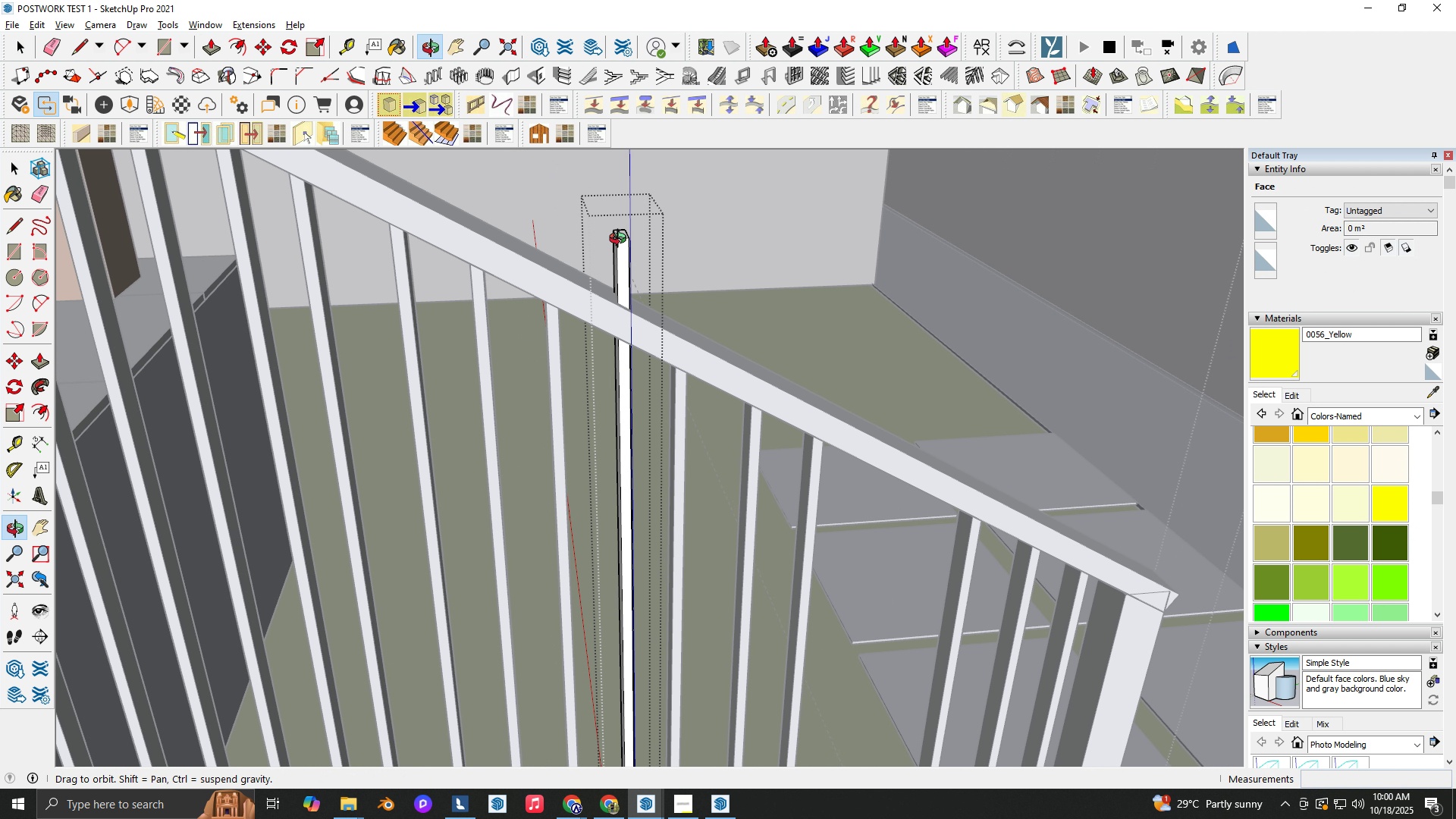 
type(OP)
 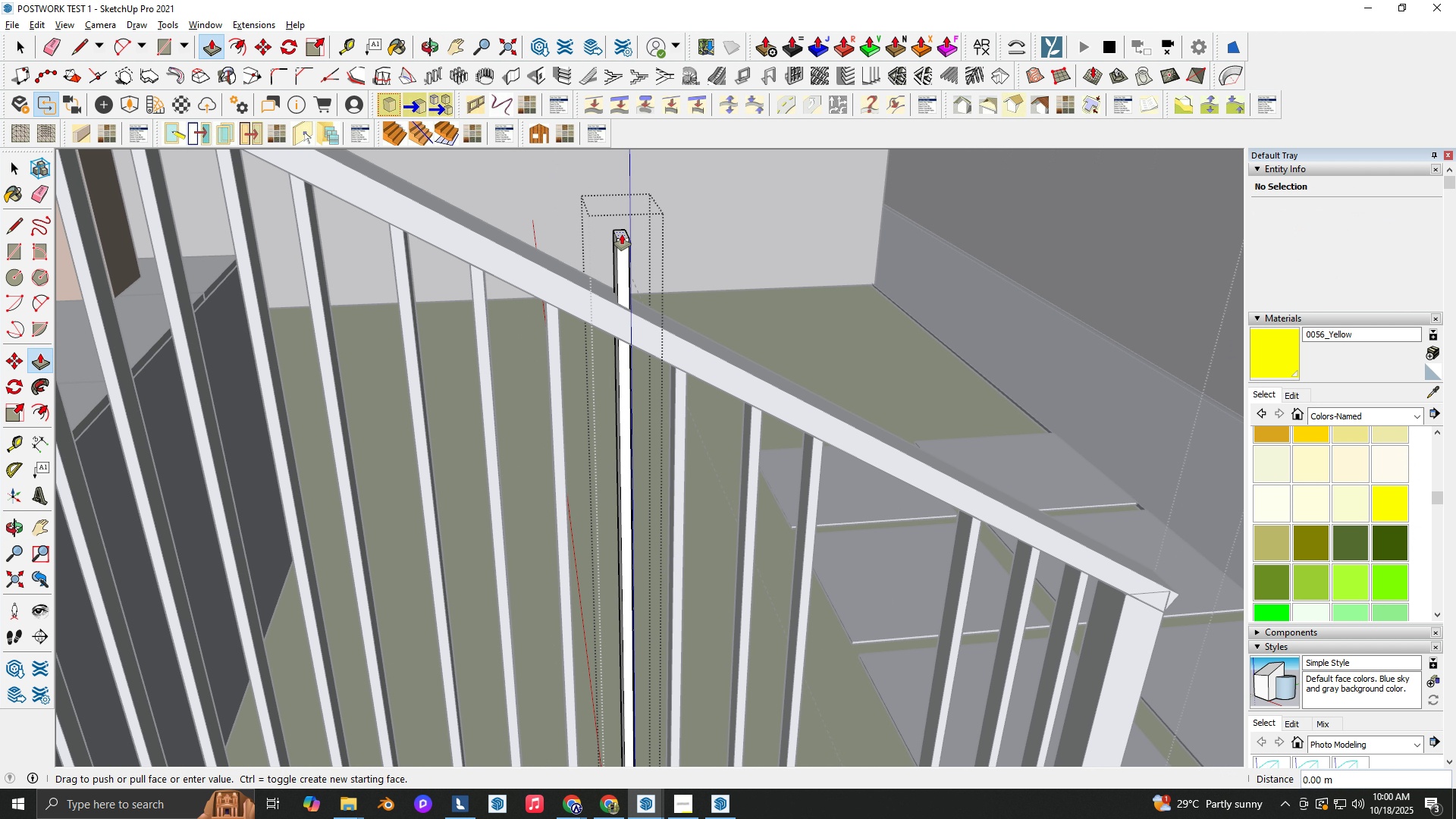 
left_click([622, 234])
 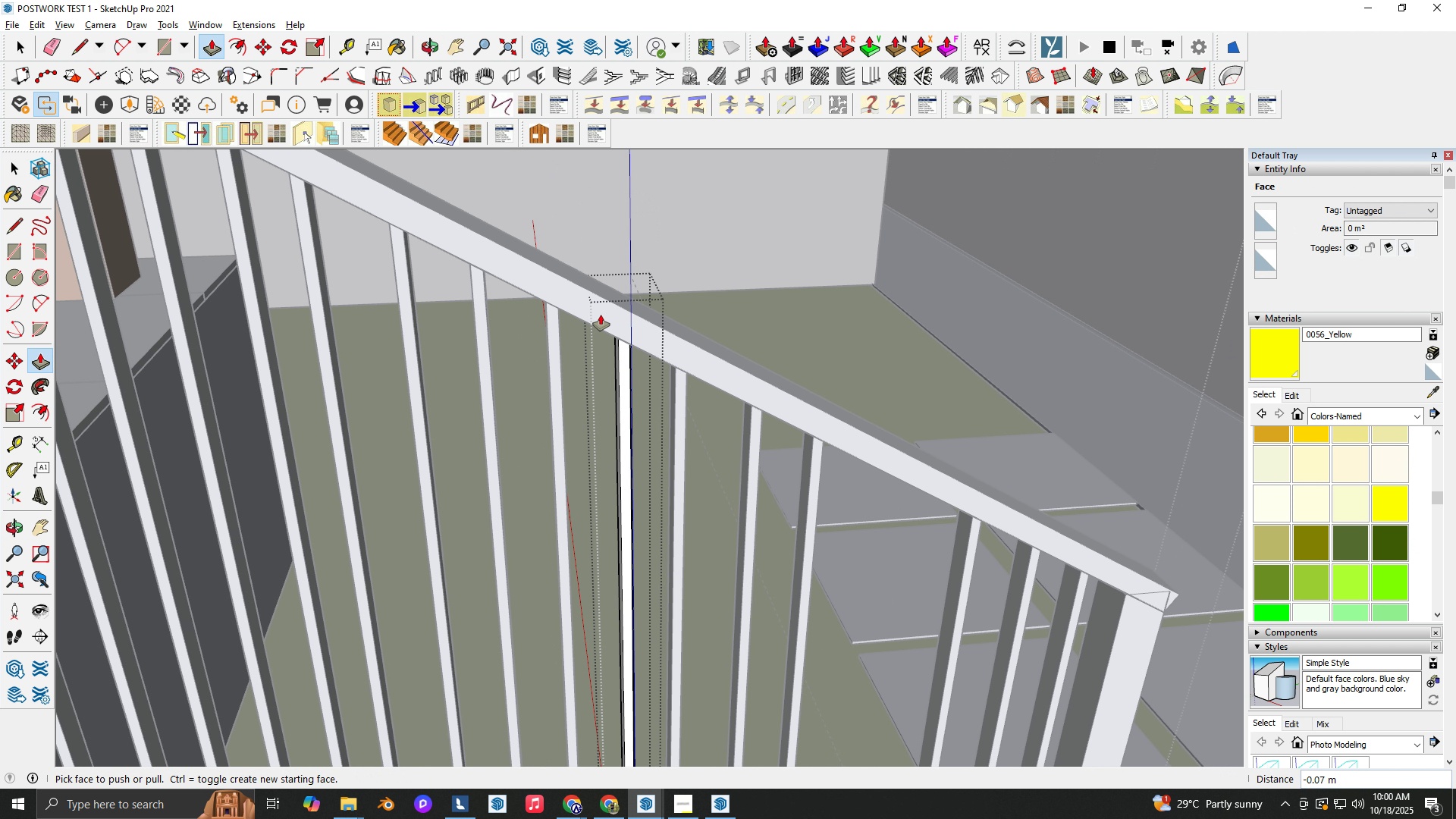 
left_click([601, 315])
 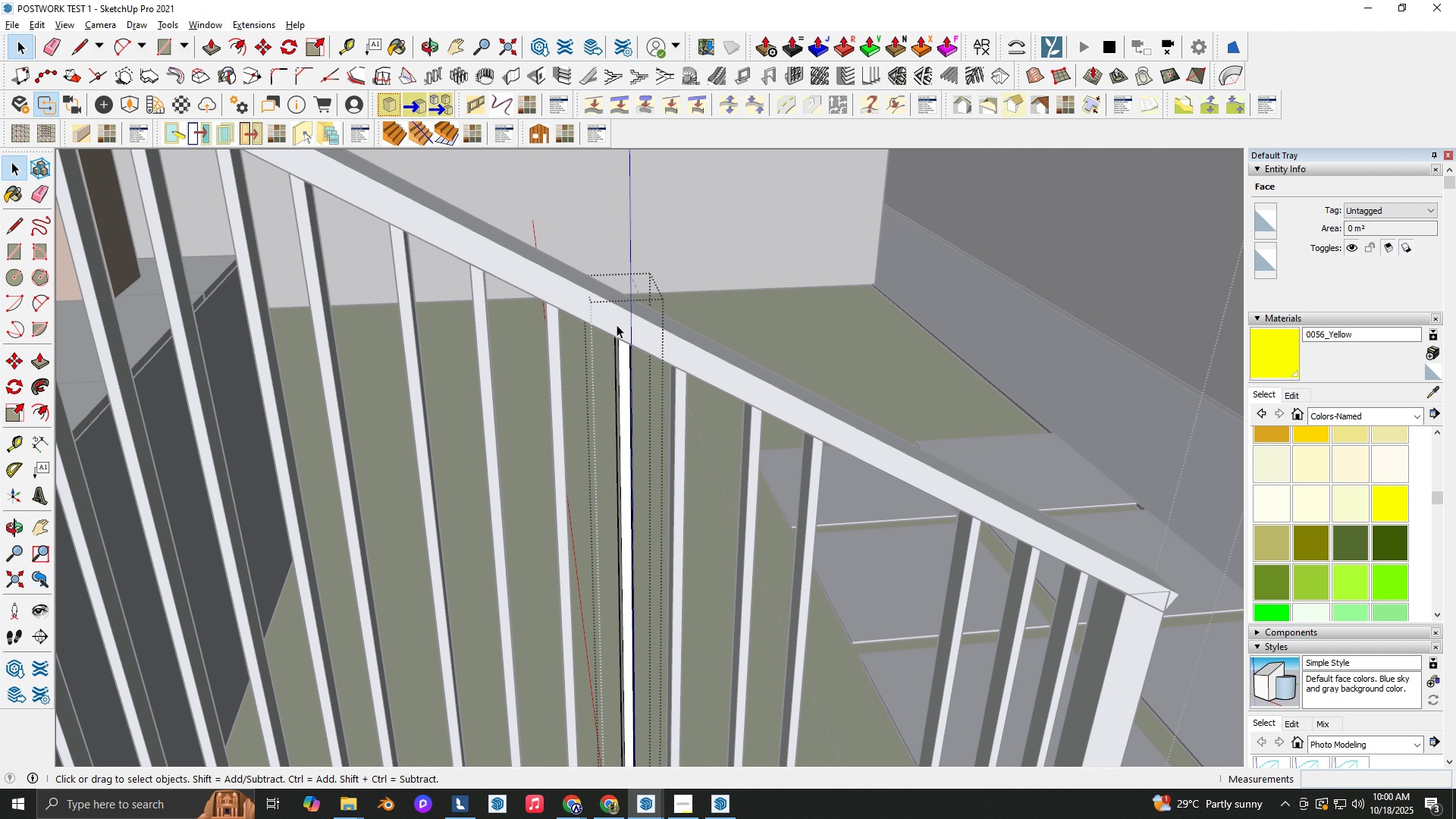 
key(Space)
 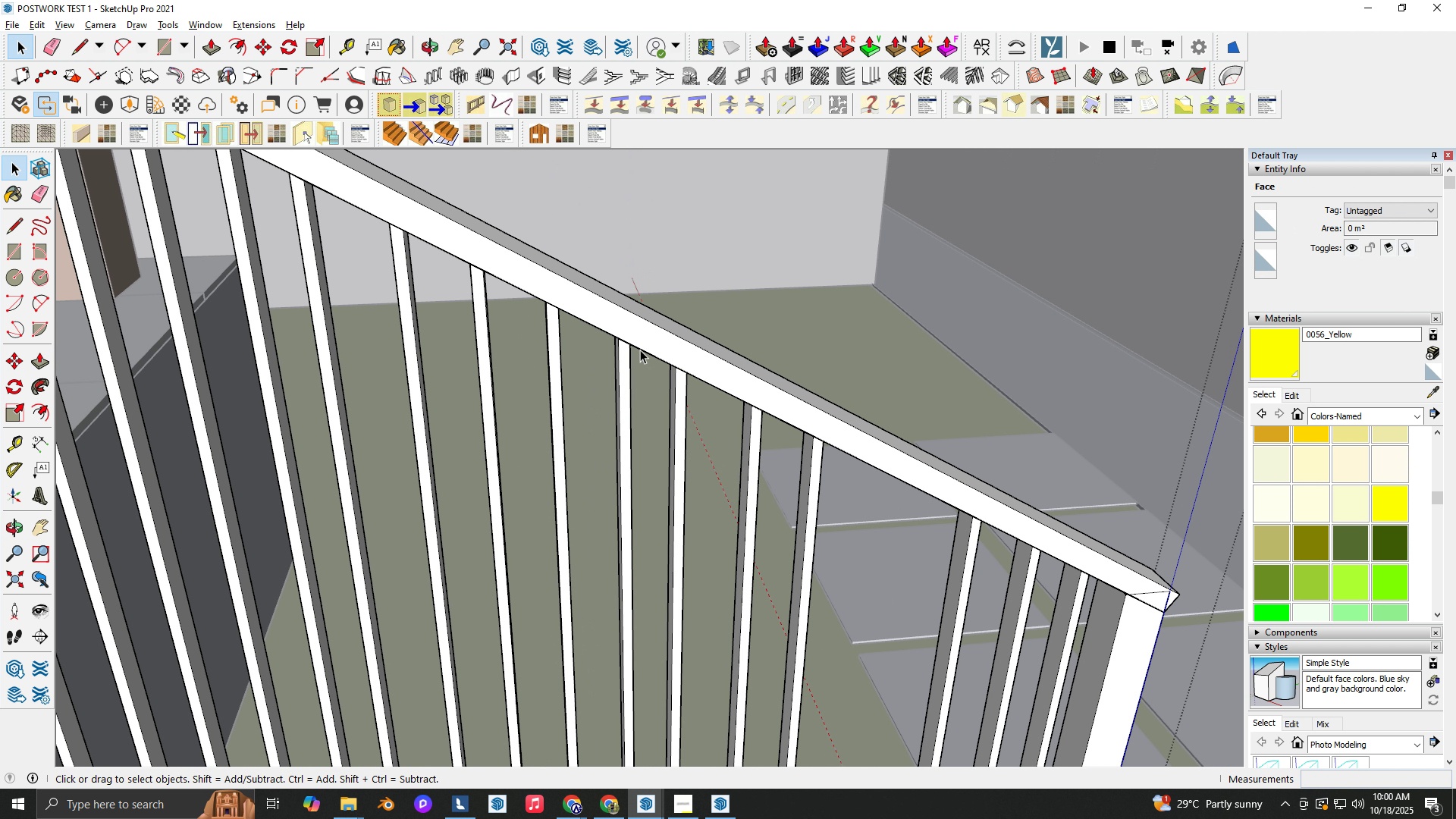 
key(Escape)
 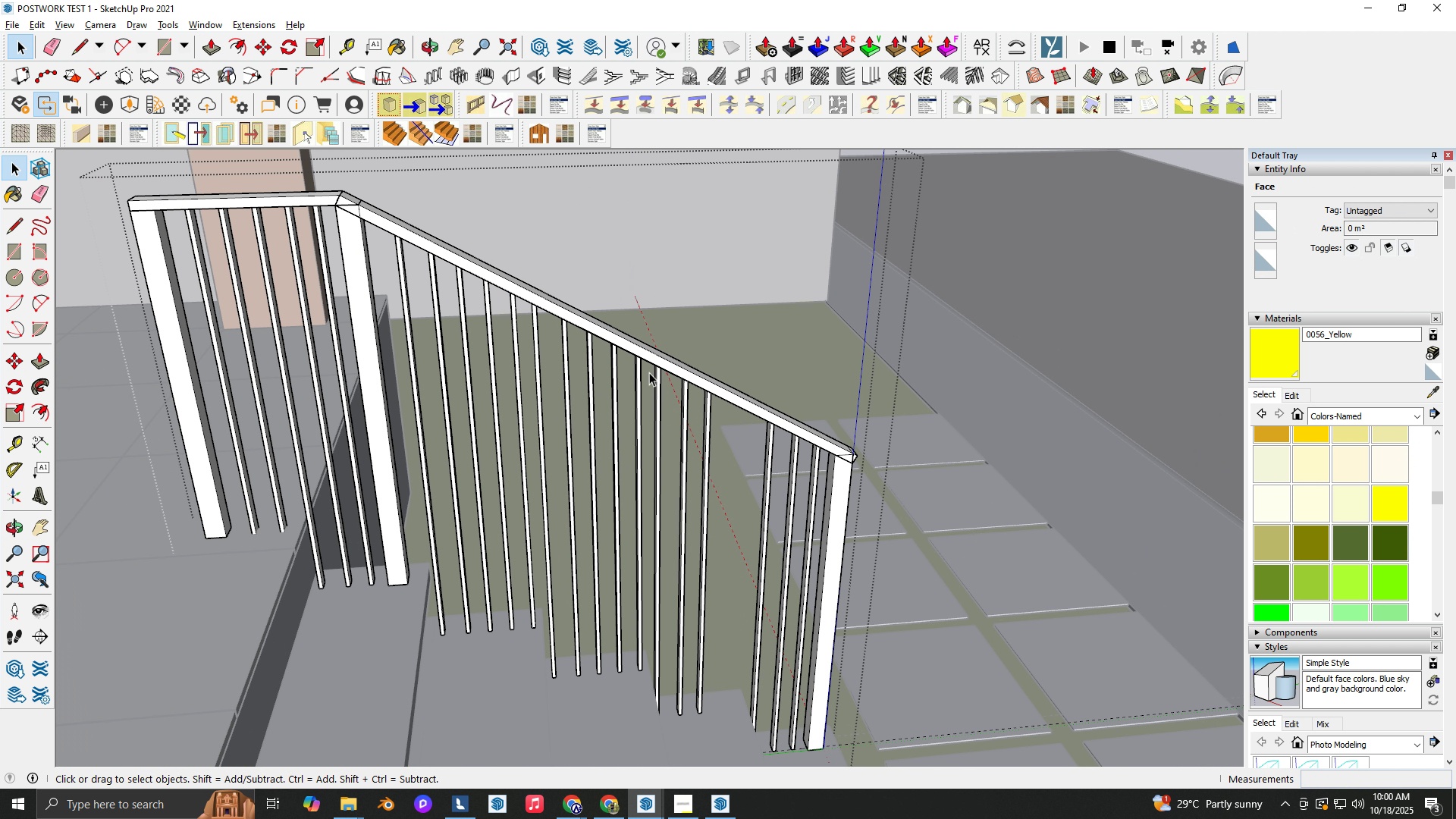 
scroll: coordinate [662, 635], scroll_direction: up, amount: 1.0
 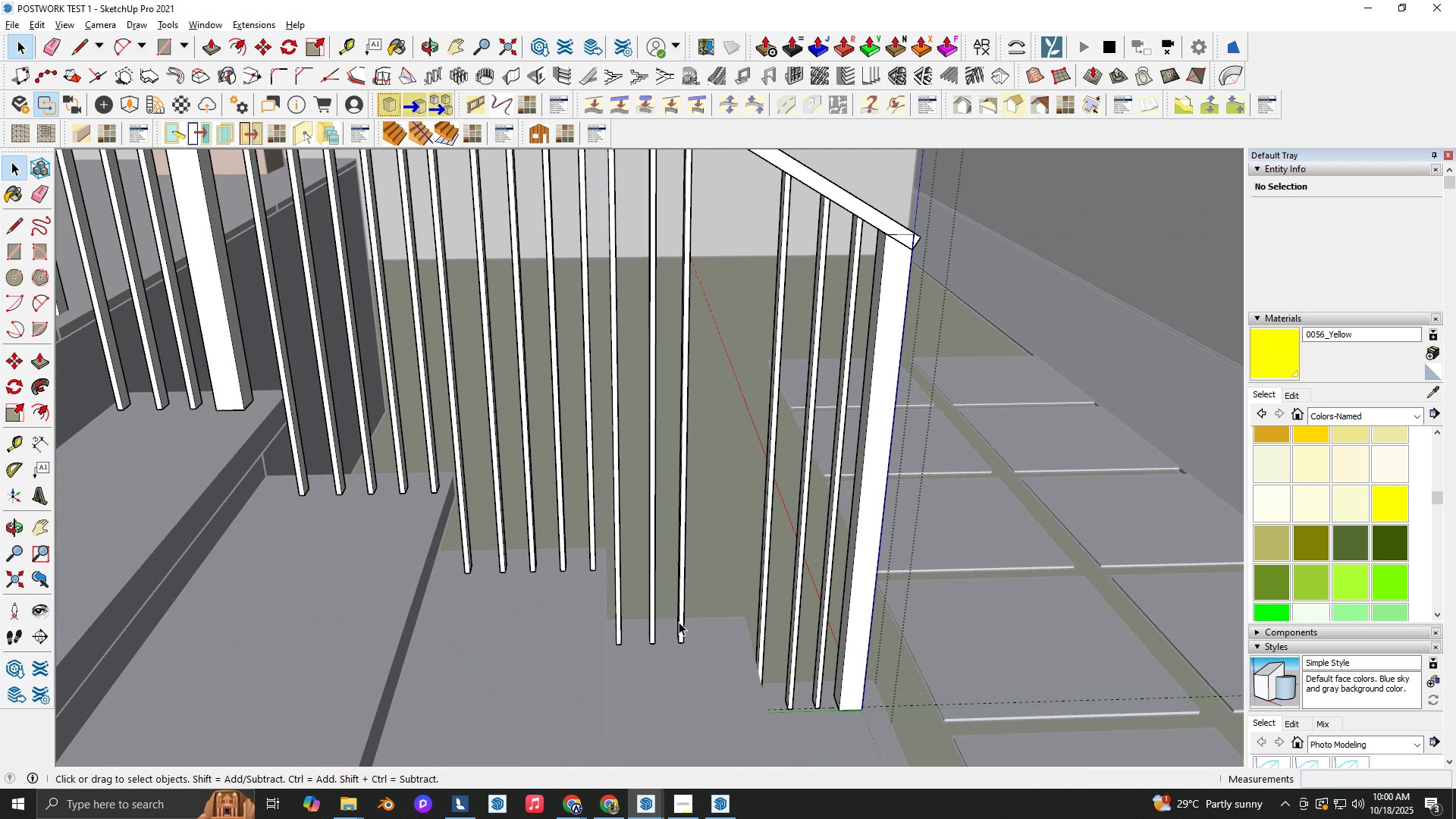 
key(Escape)
 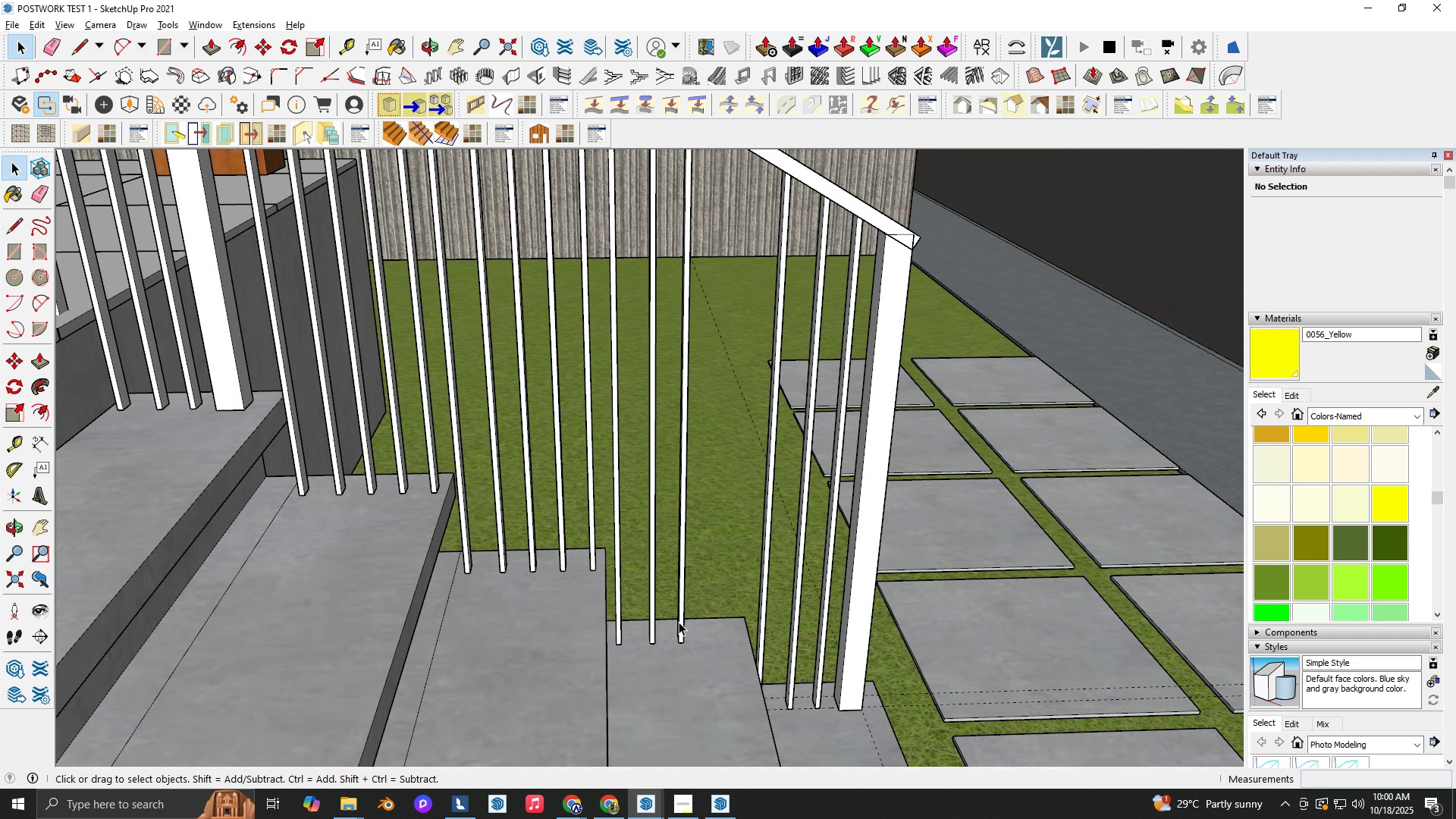 
double_click([679, 622])
 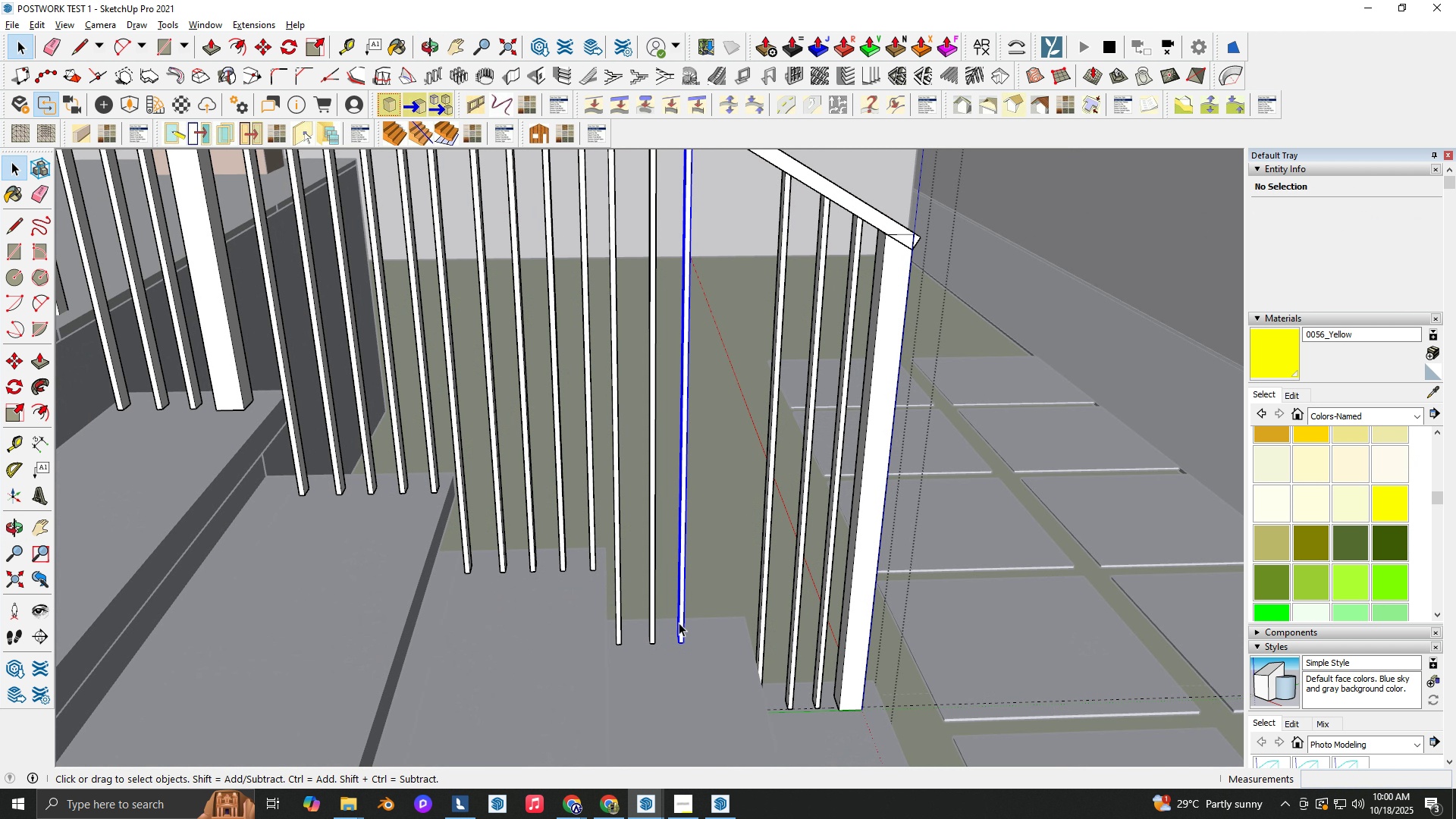 
triple_click([679, 622])
 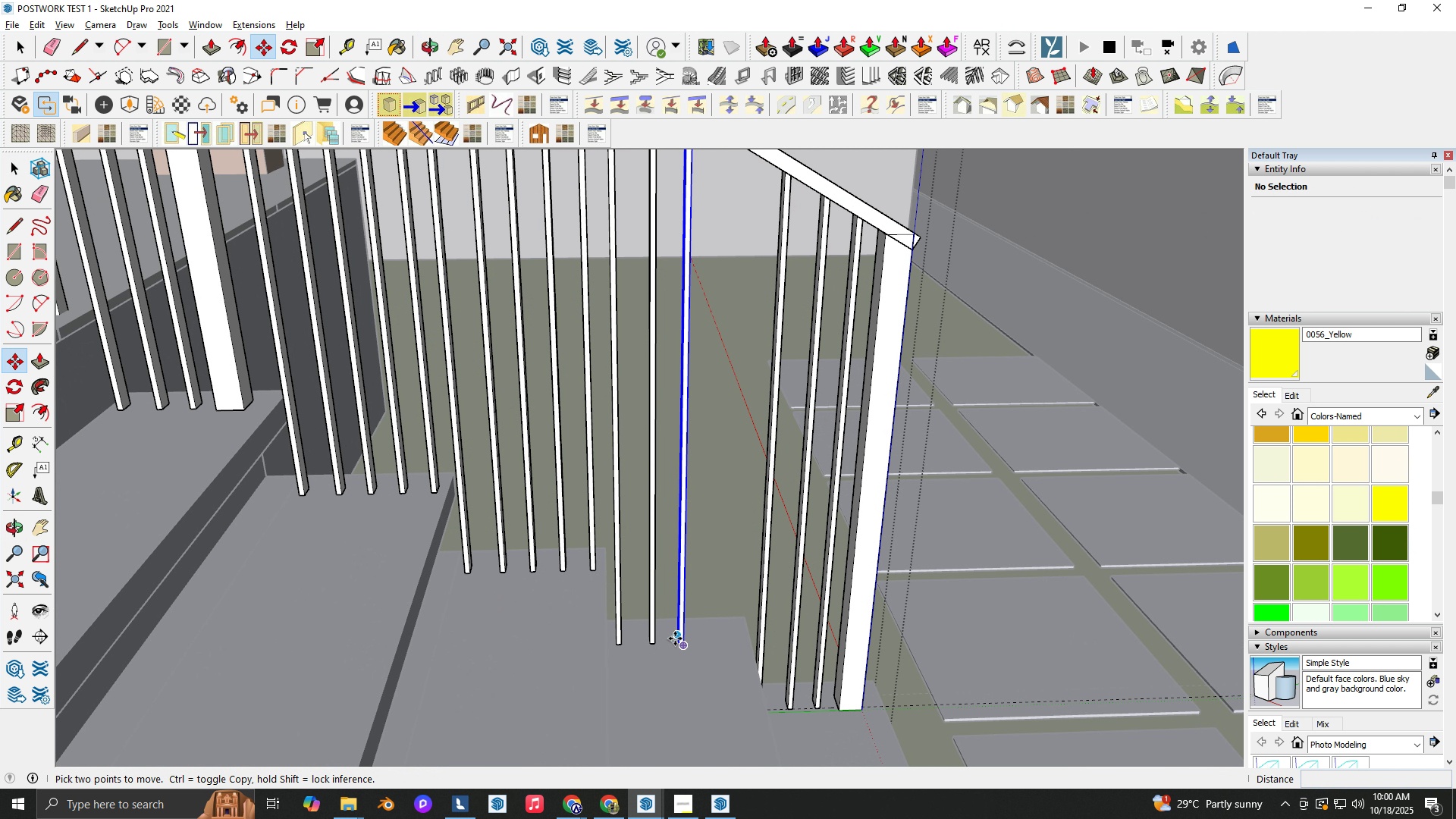 
key(M)
 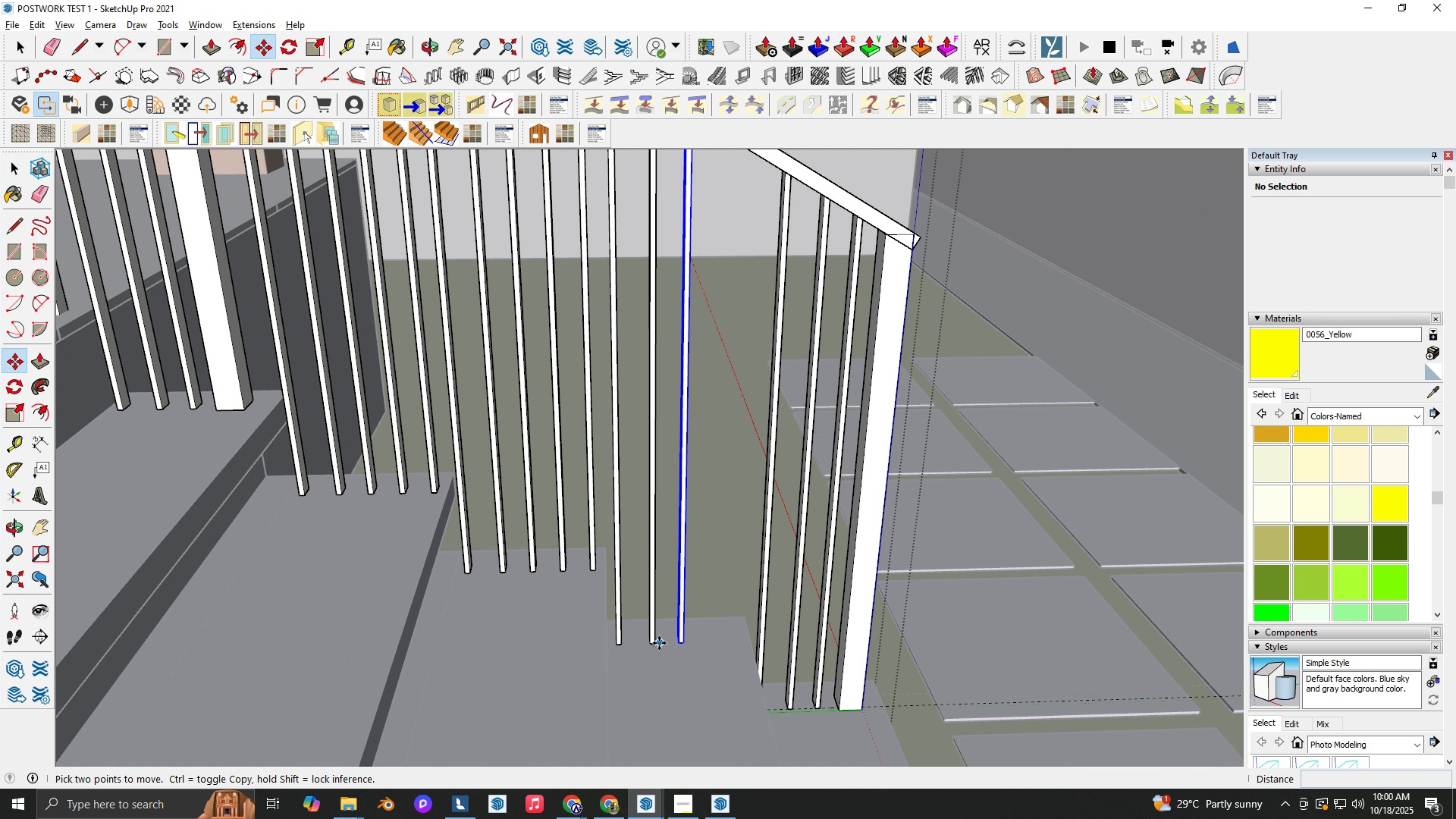 
key(Comma)
 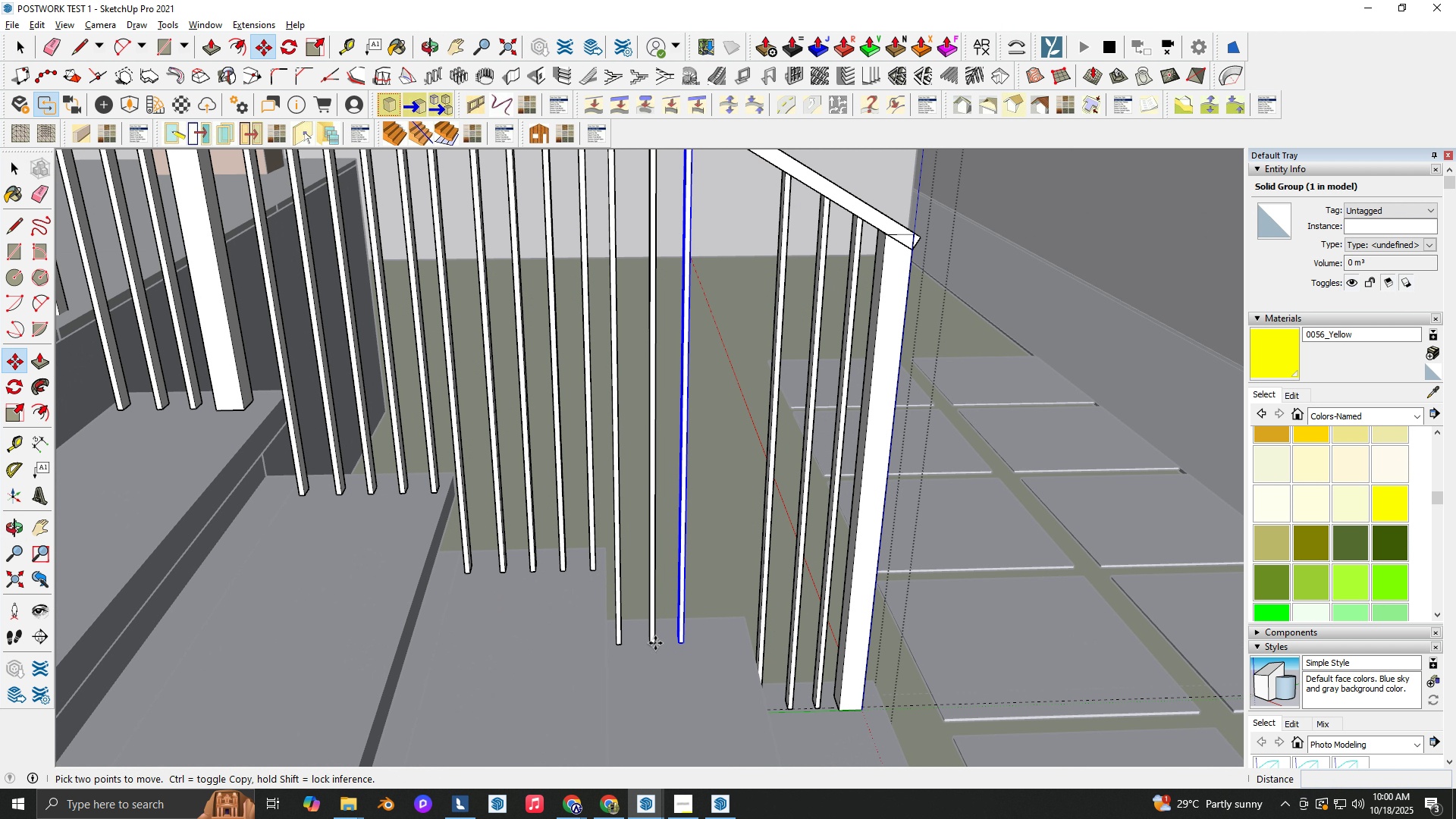 
key(Control+ControlLeft)
 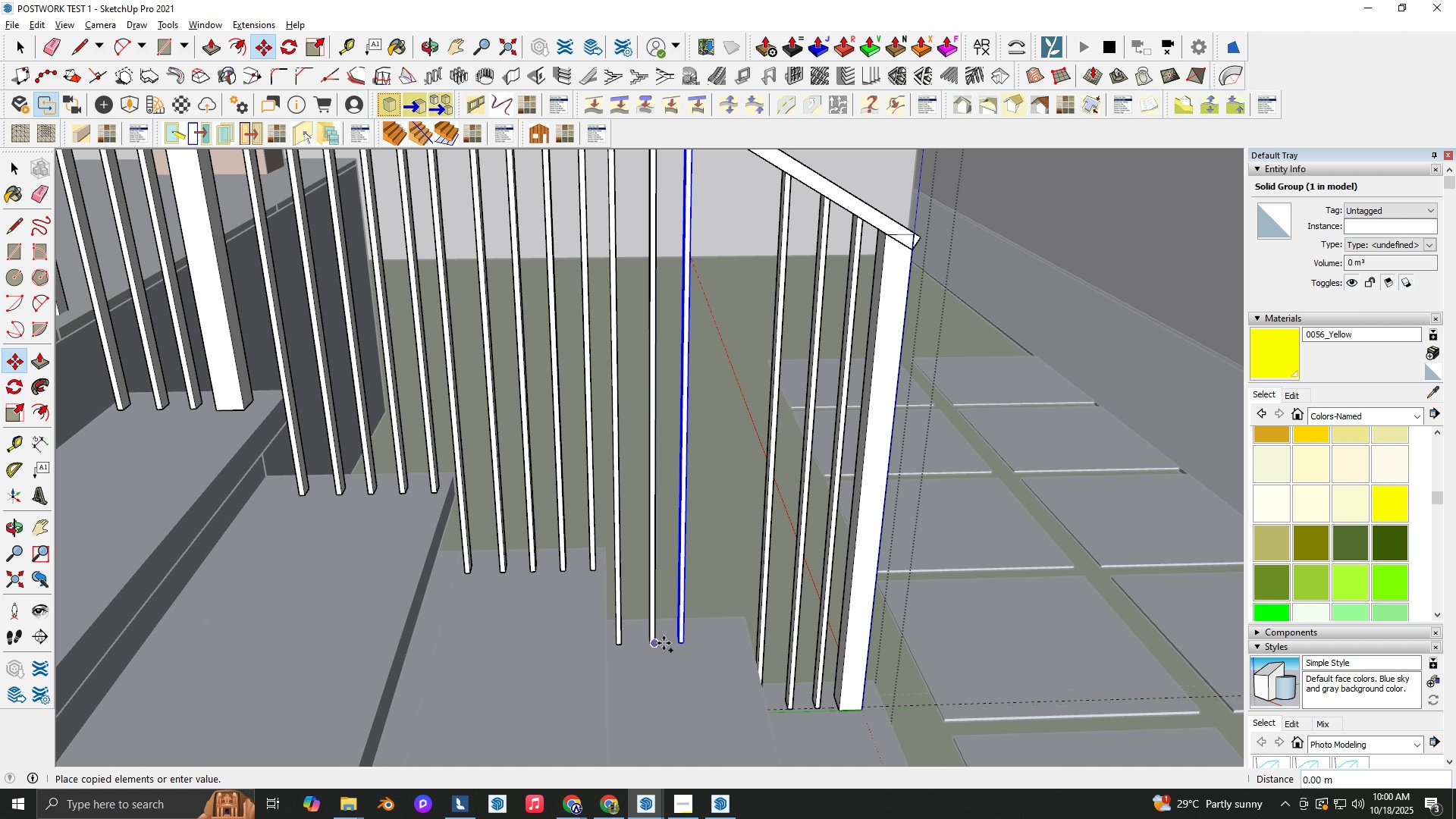 
left_click([655, 643])
 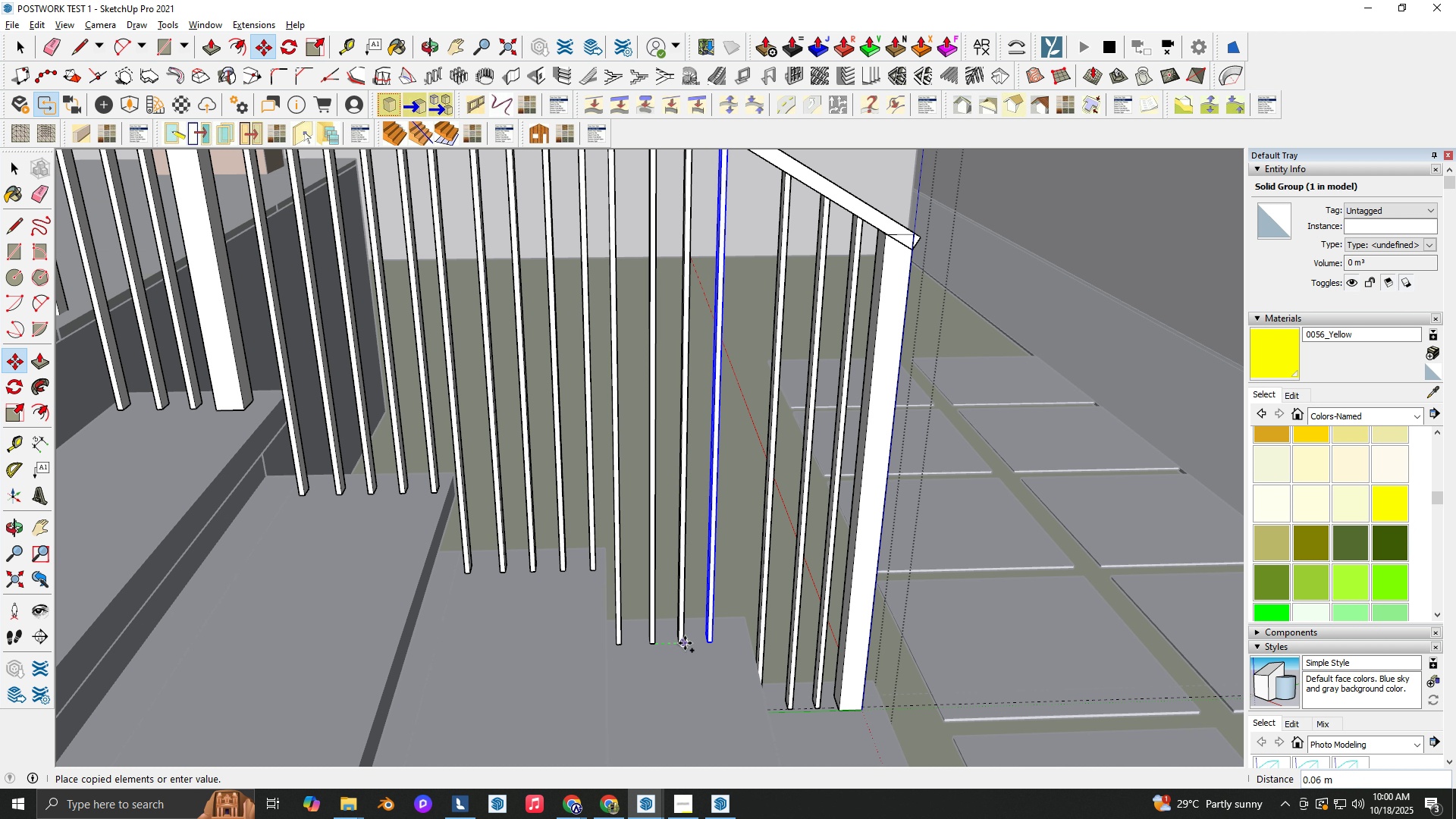 
left_click([685, 643])
 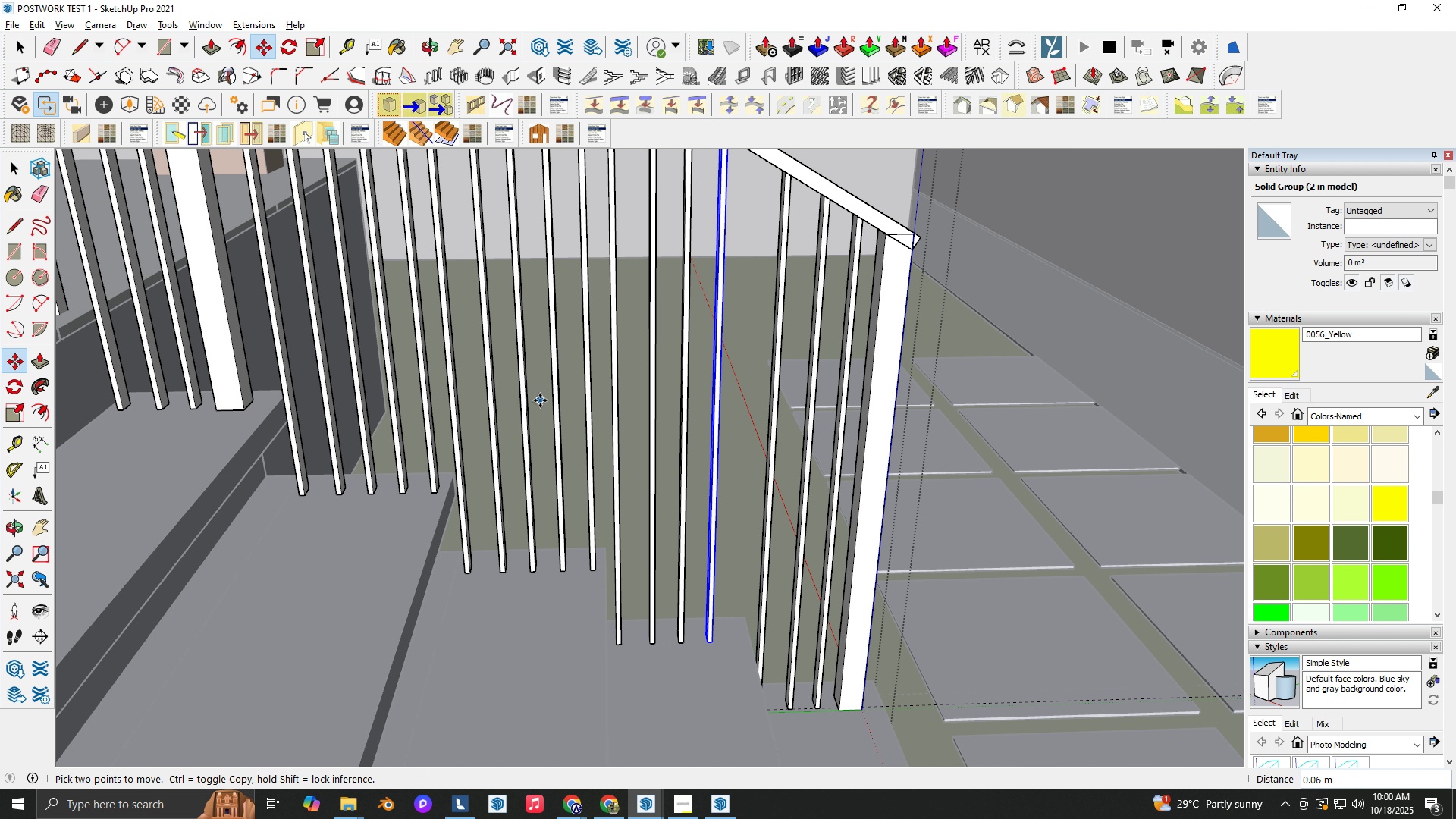 
key(NumpadMultiply)
 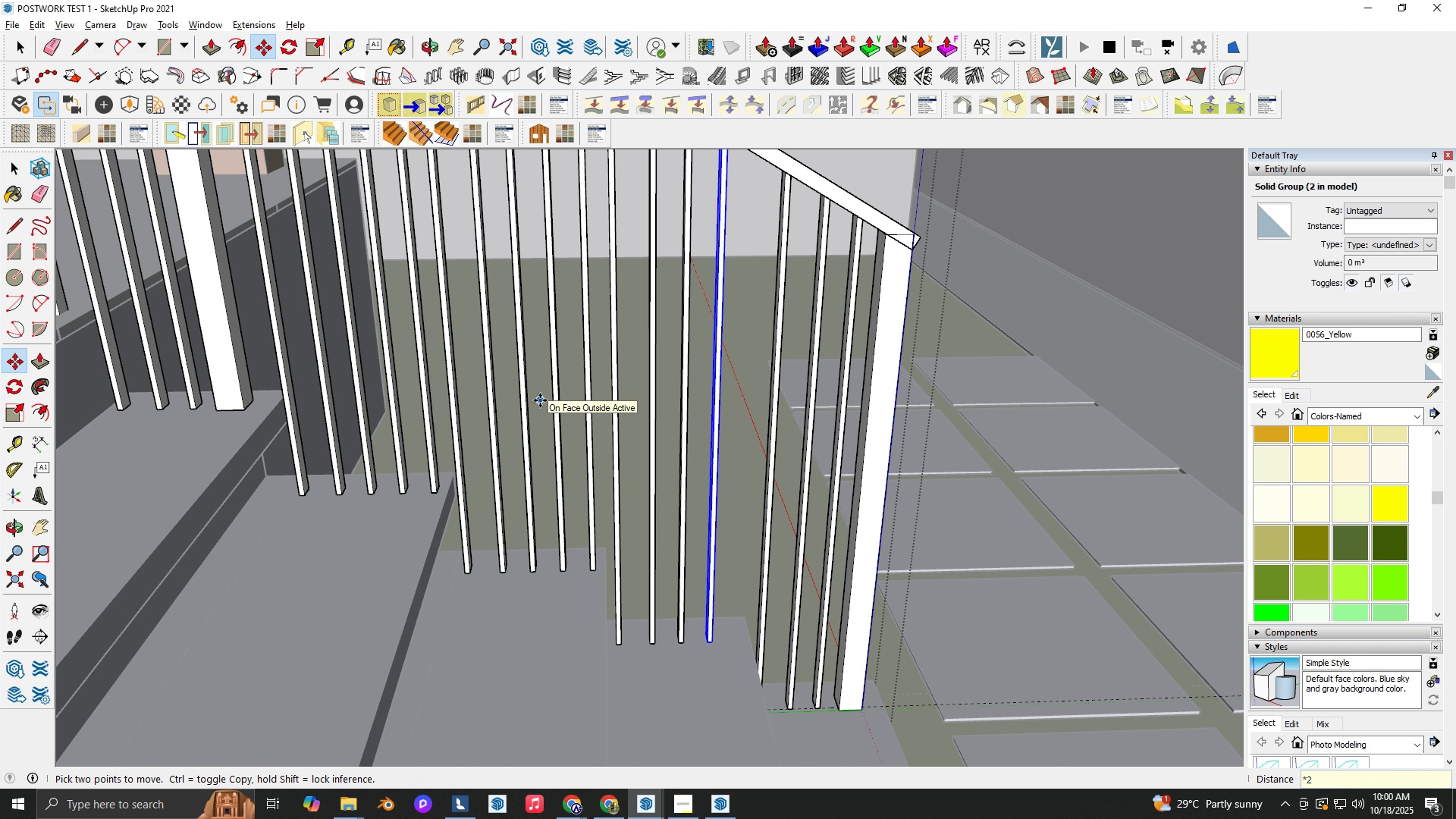 
key(Numpad2)
 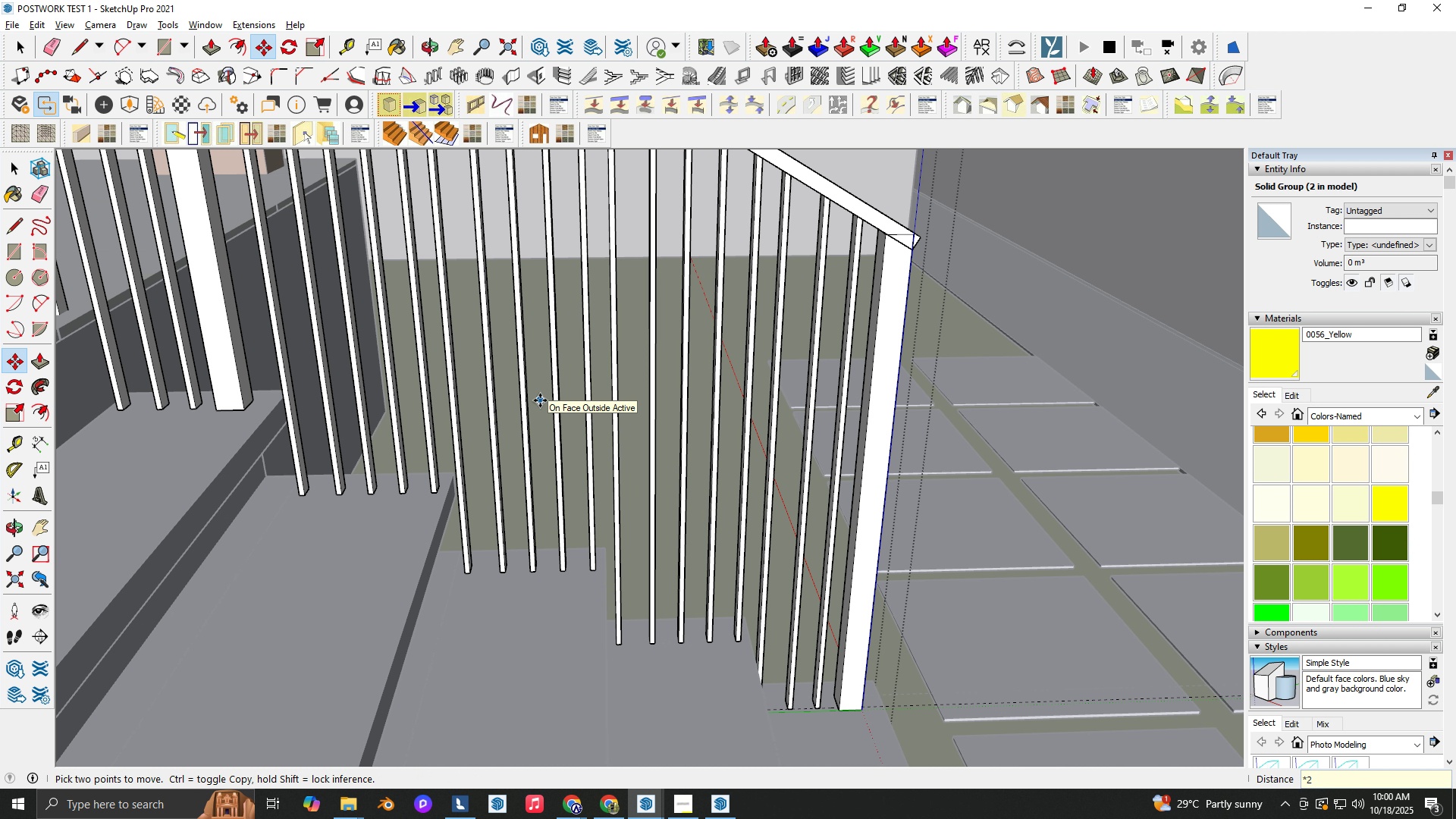 
key(NumpadEnter)
 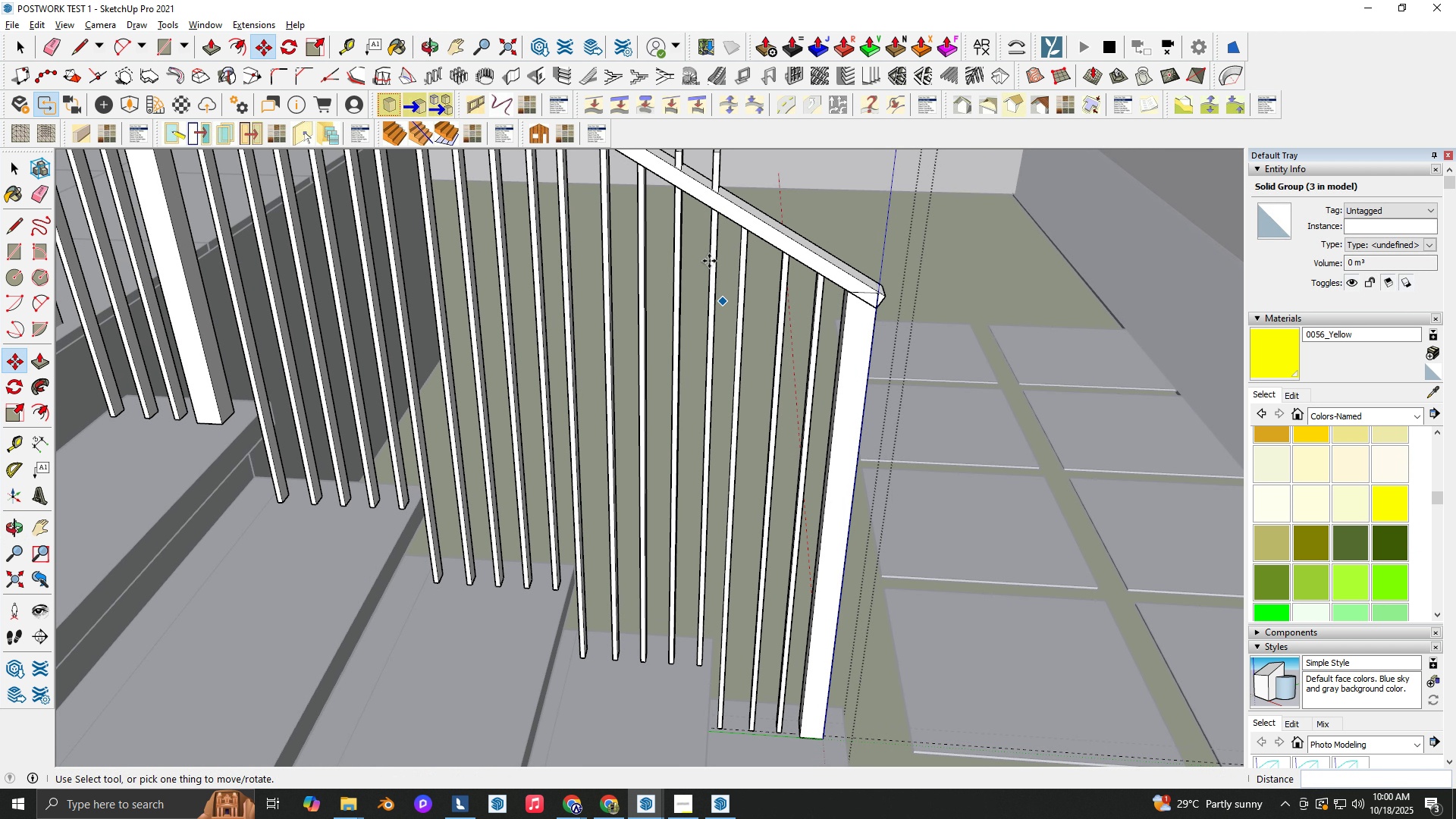 
key(Space)
 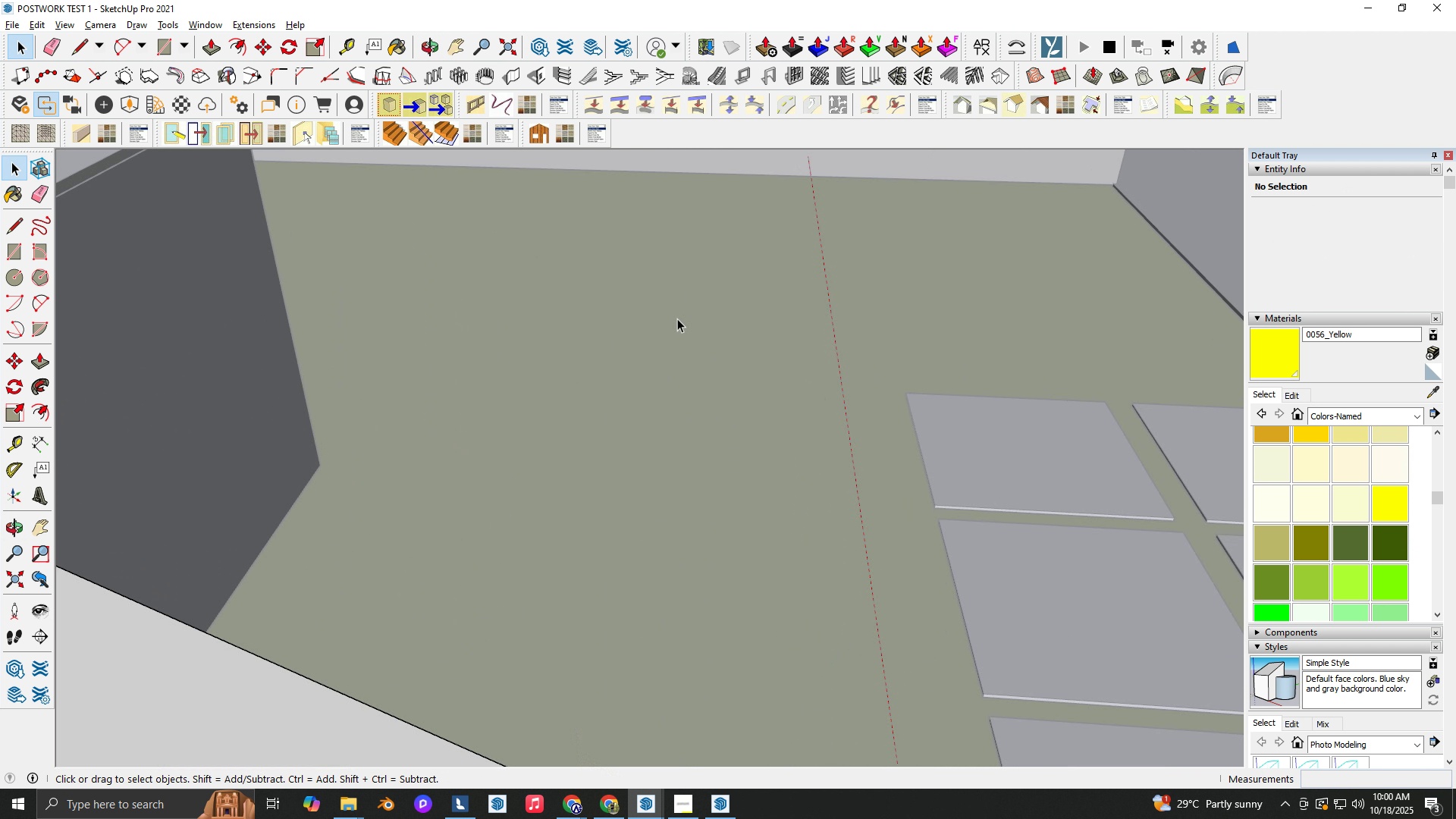 
scroll: coordinate [649, 409], scroll_direction: down, amount: 1.0
 